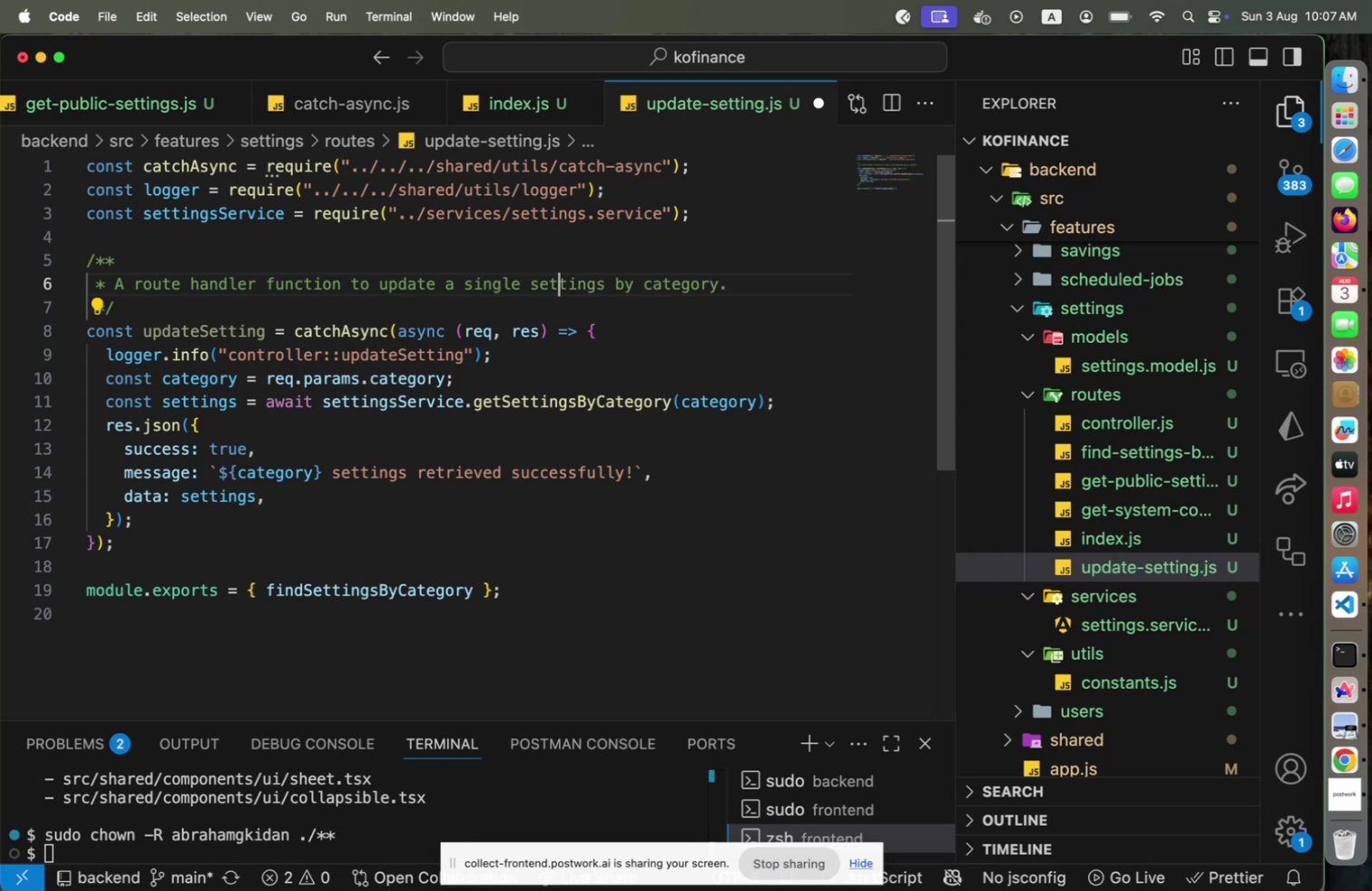 
key(ArrowRight)
 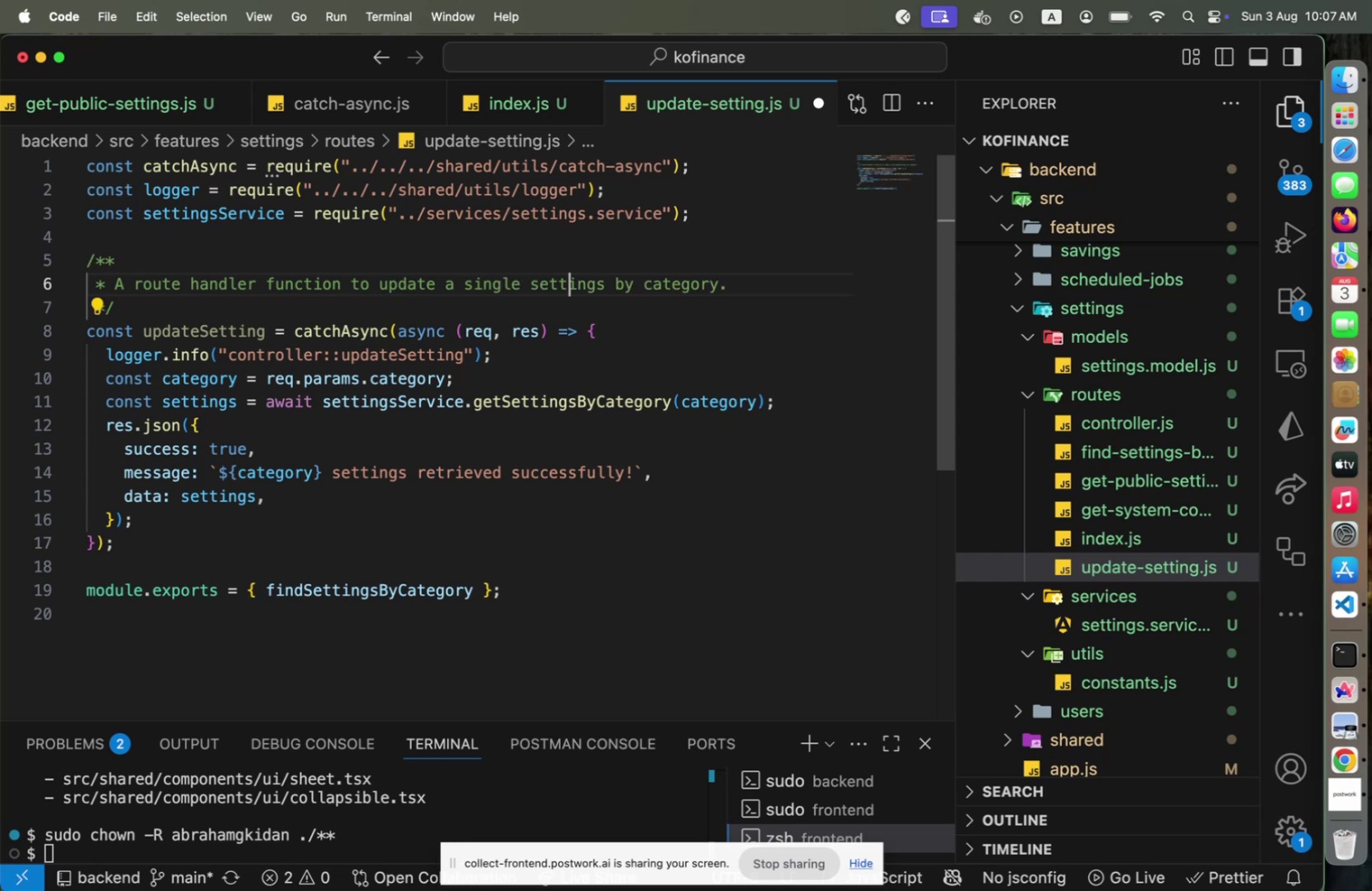 
key(ArrowRight)
 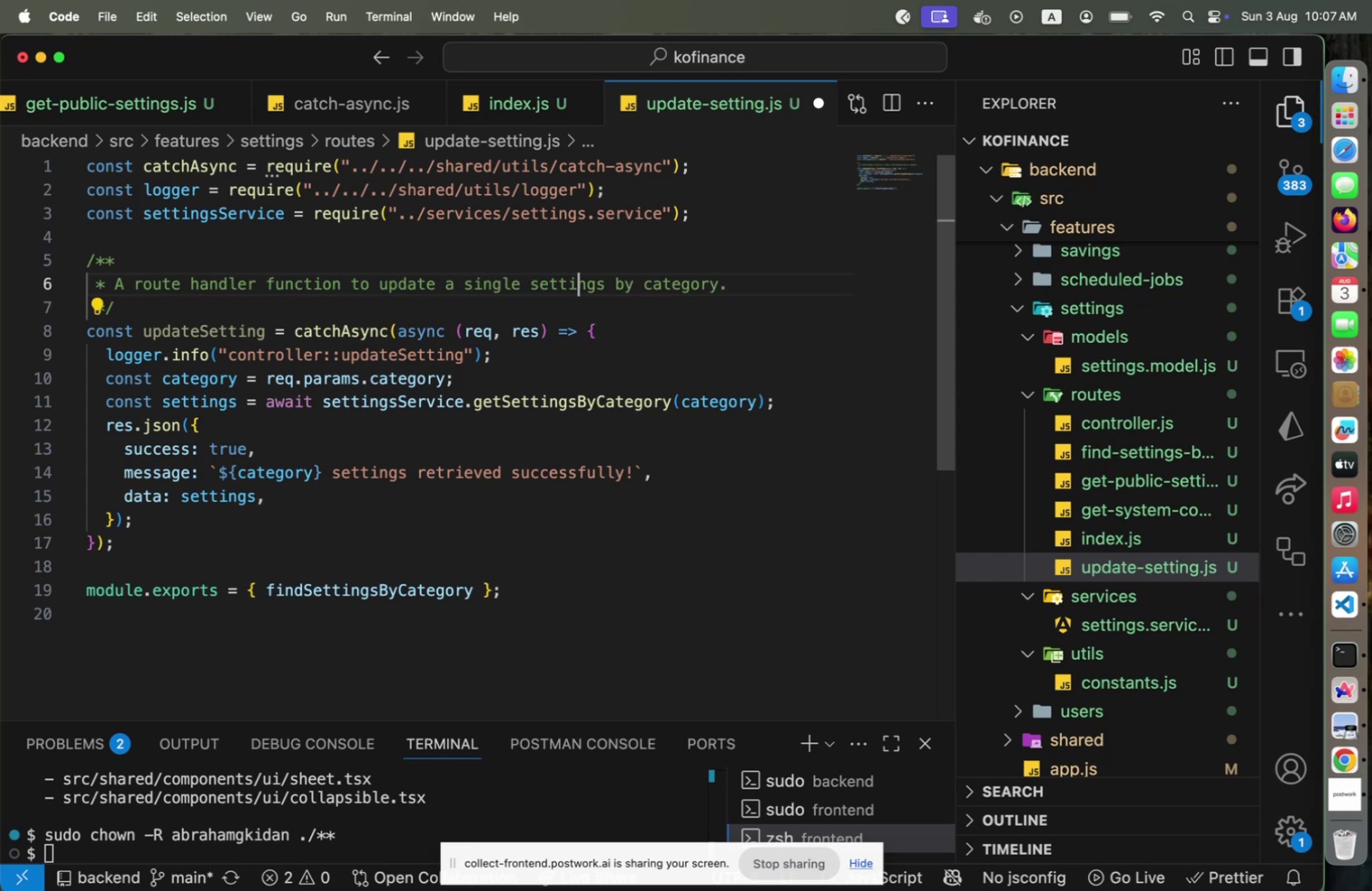 
key(ArrowRight)
 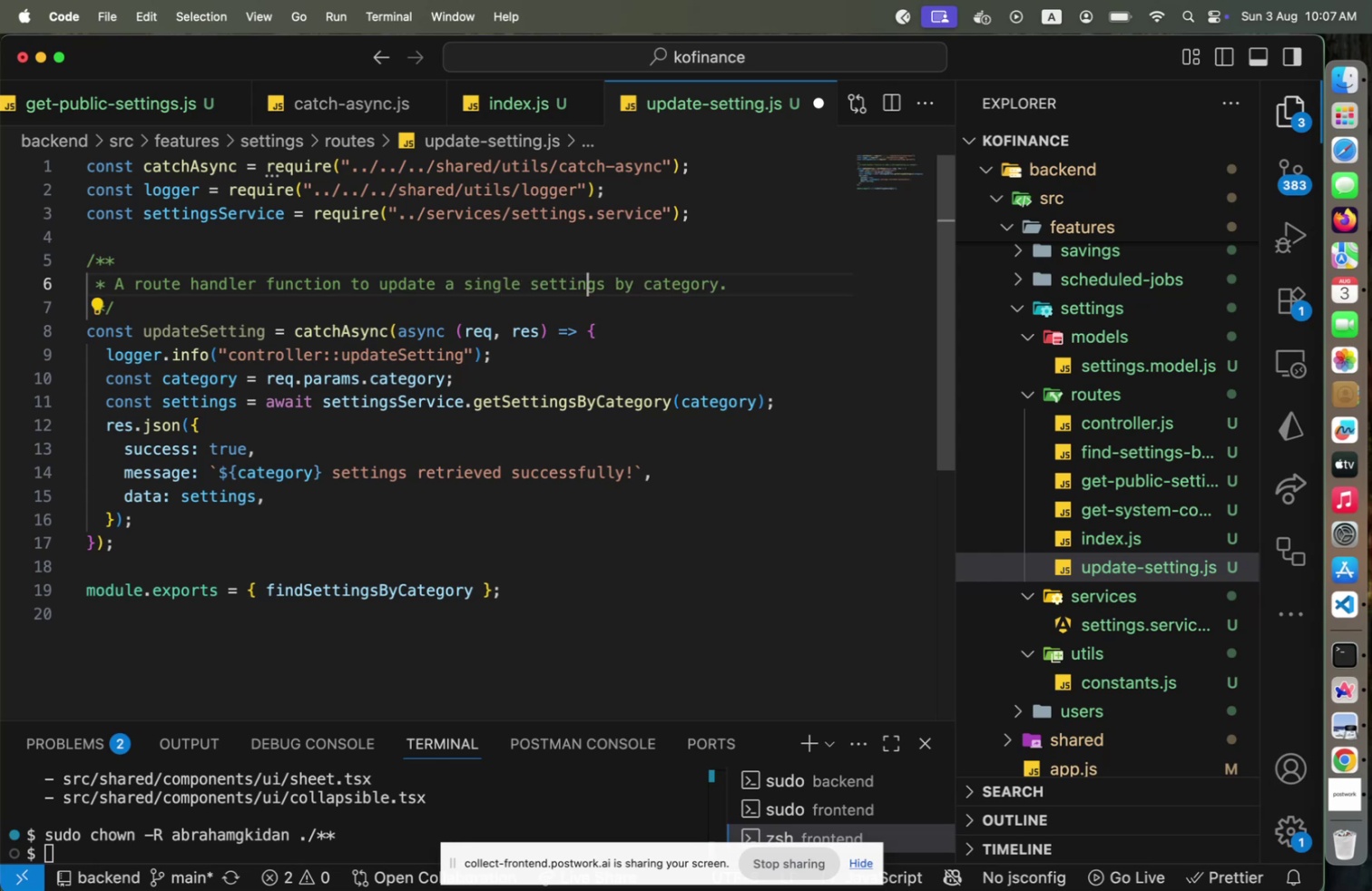 
key(ArrowRight)
 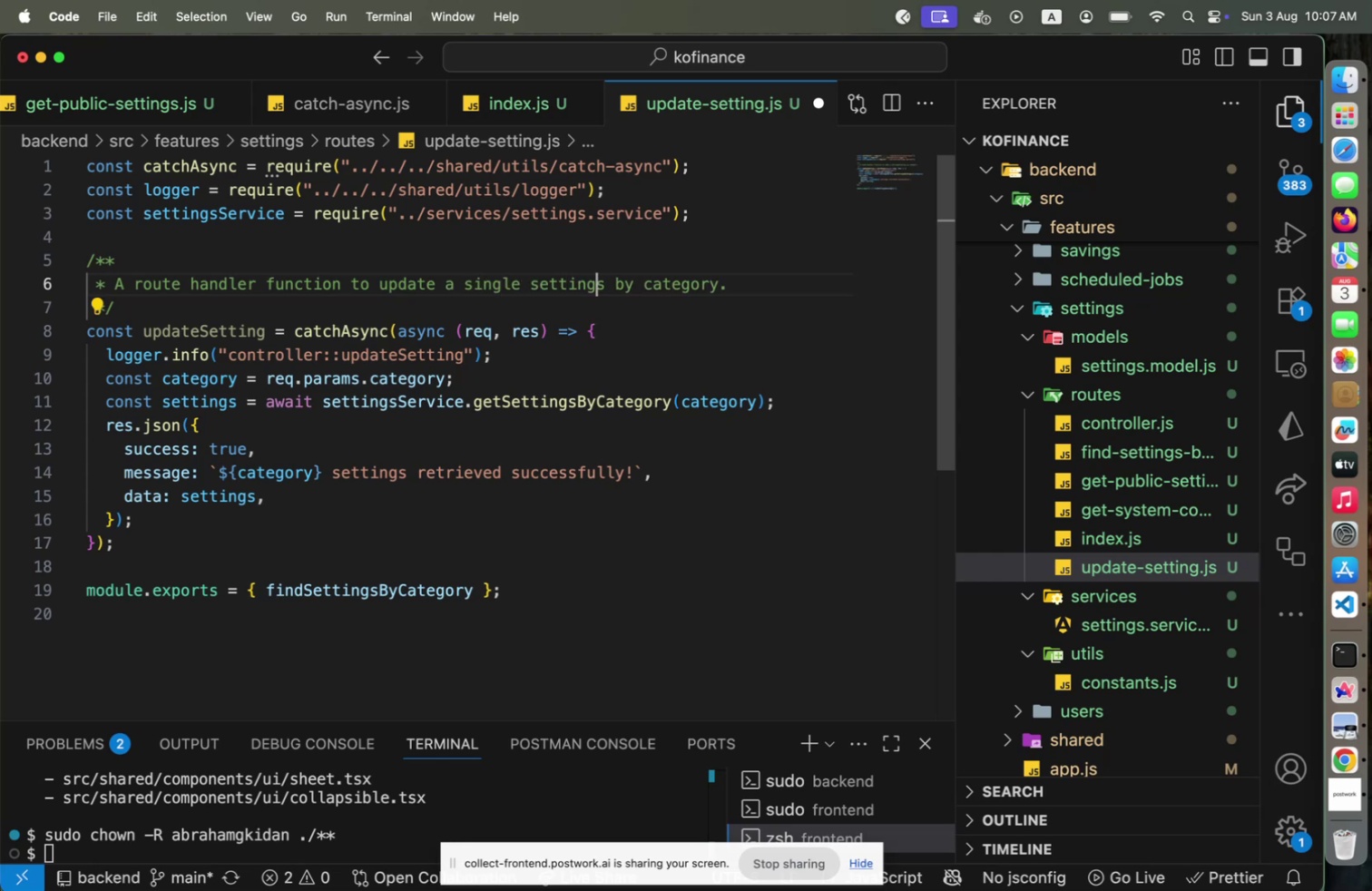 
key(ArrowRight)
 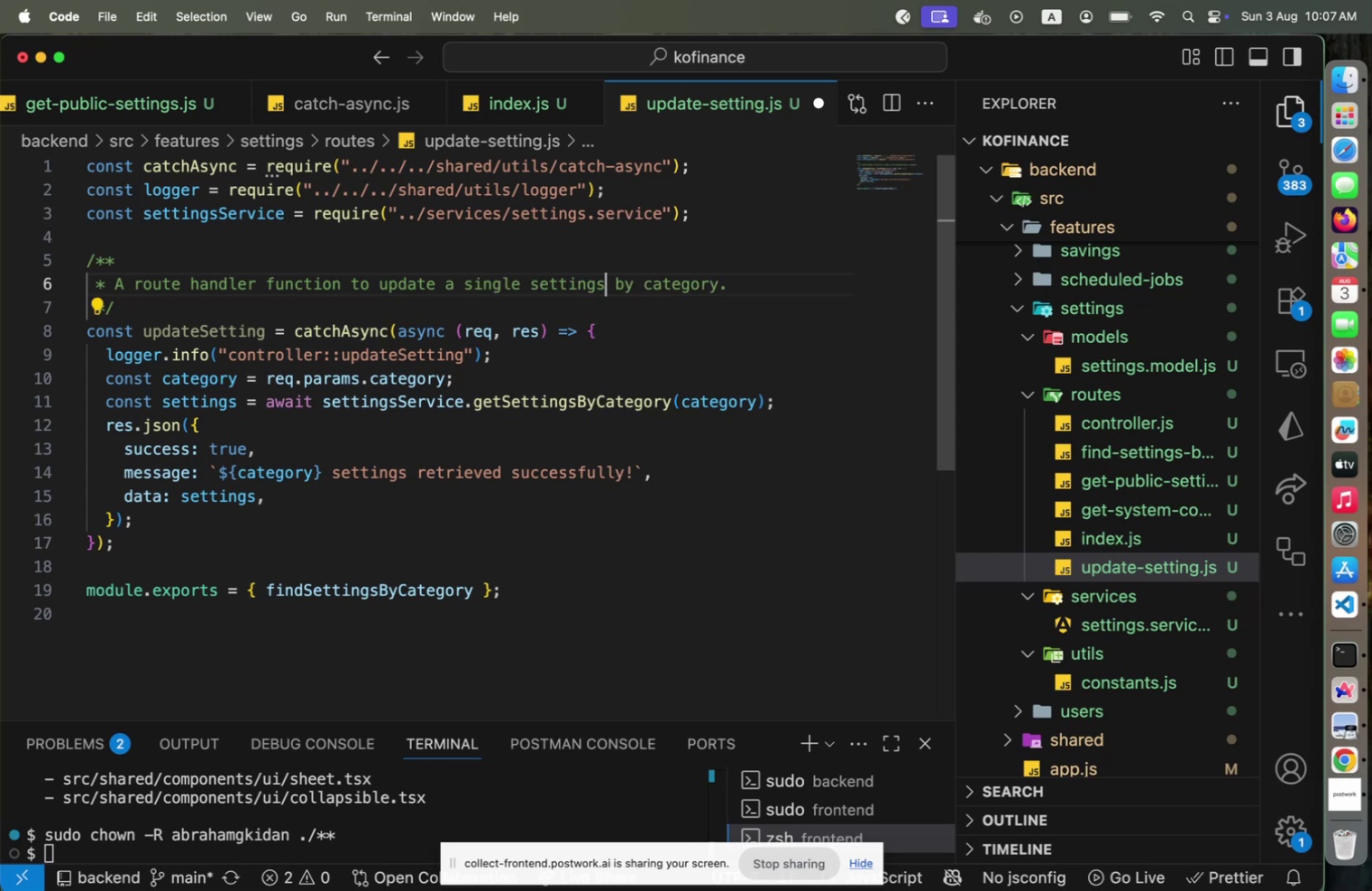 
key(ArrowLeft)
 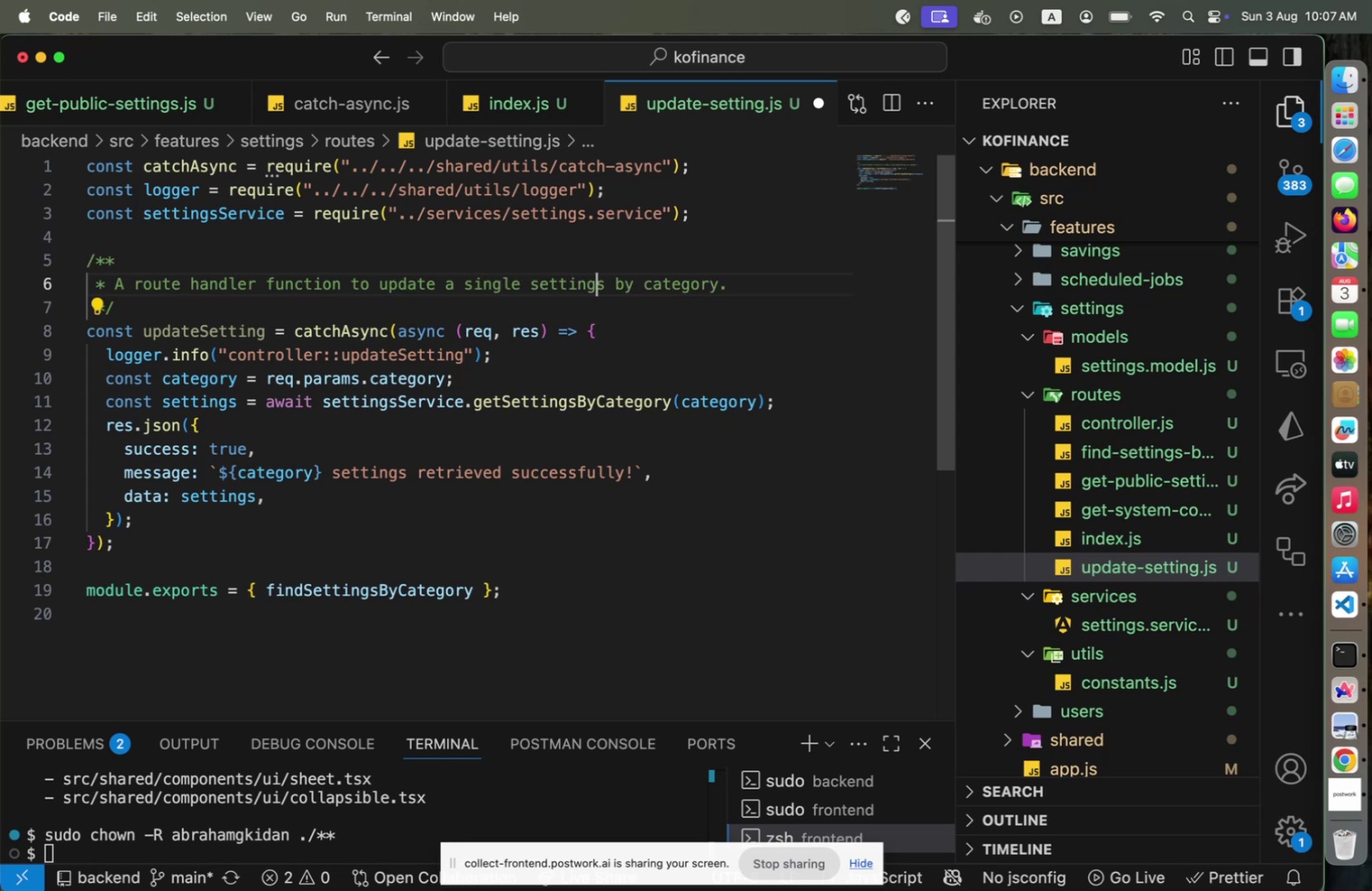 
key(Shift+End)
 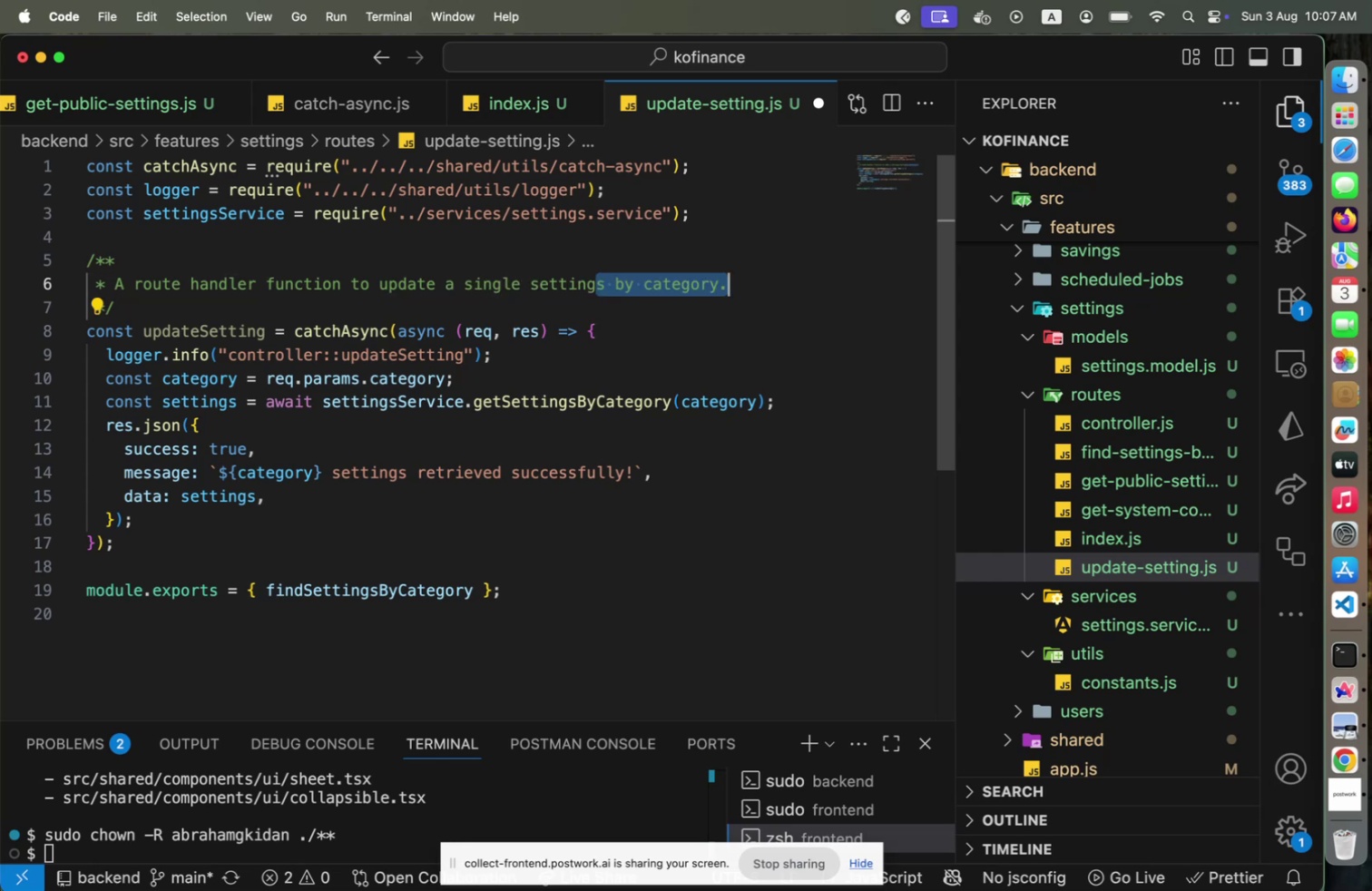 
key(Shift+ArrowLeft)
 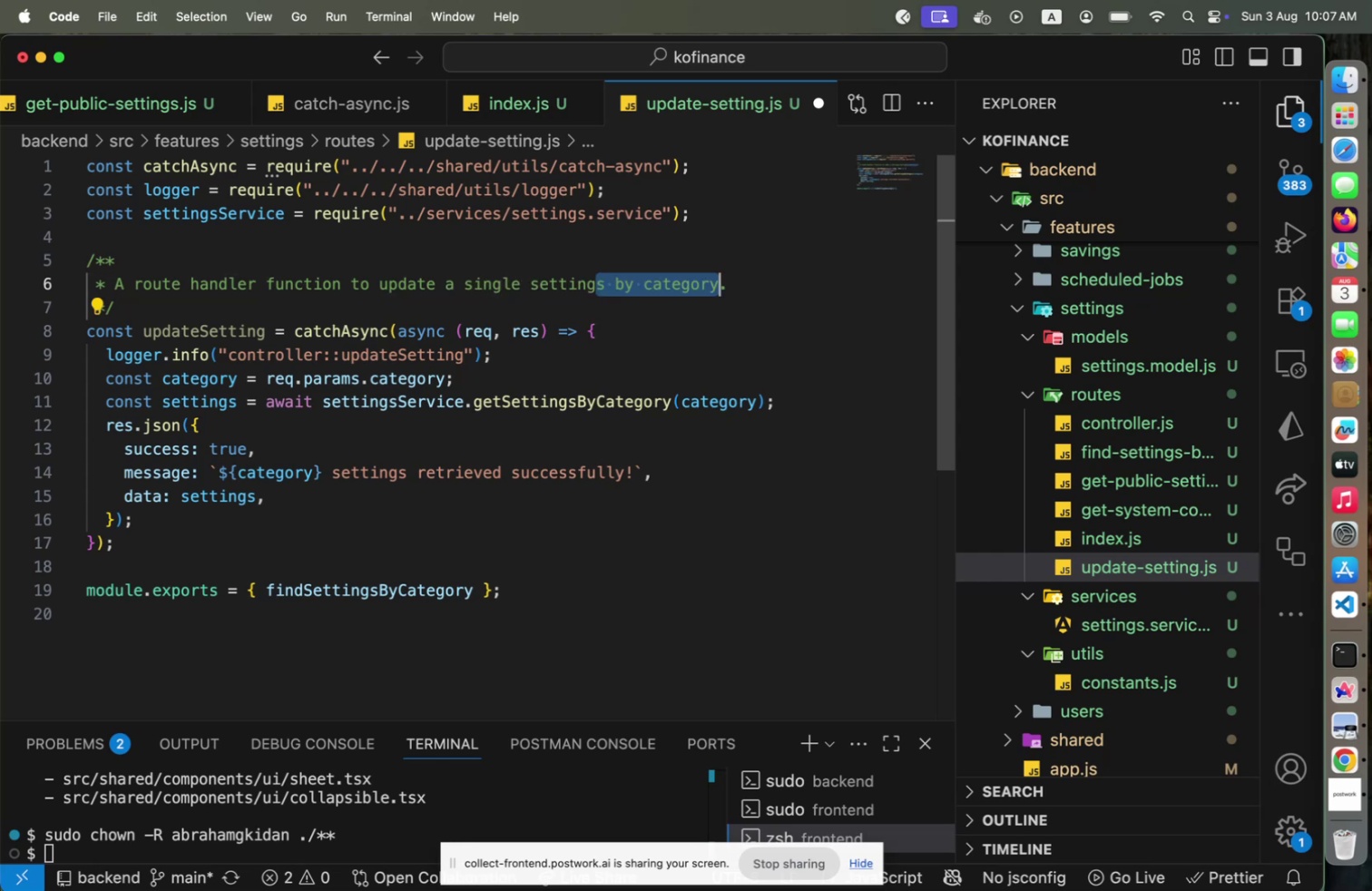 
key(Backspace)
 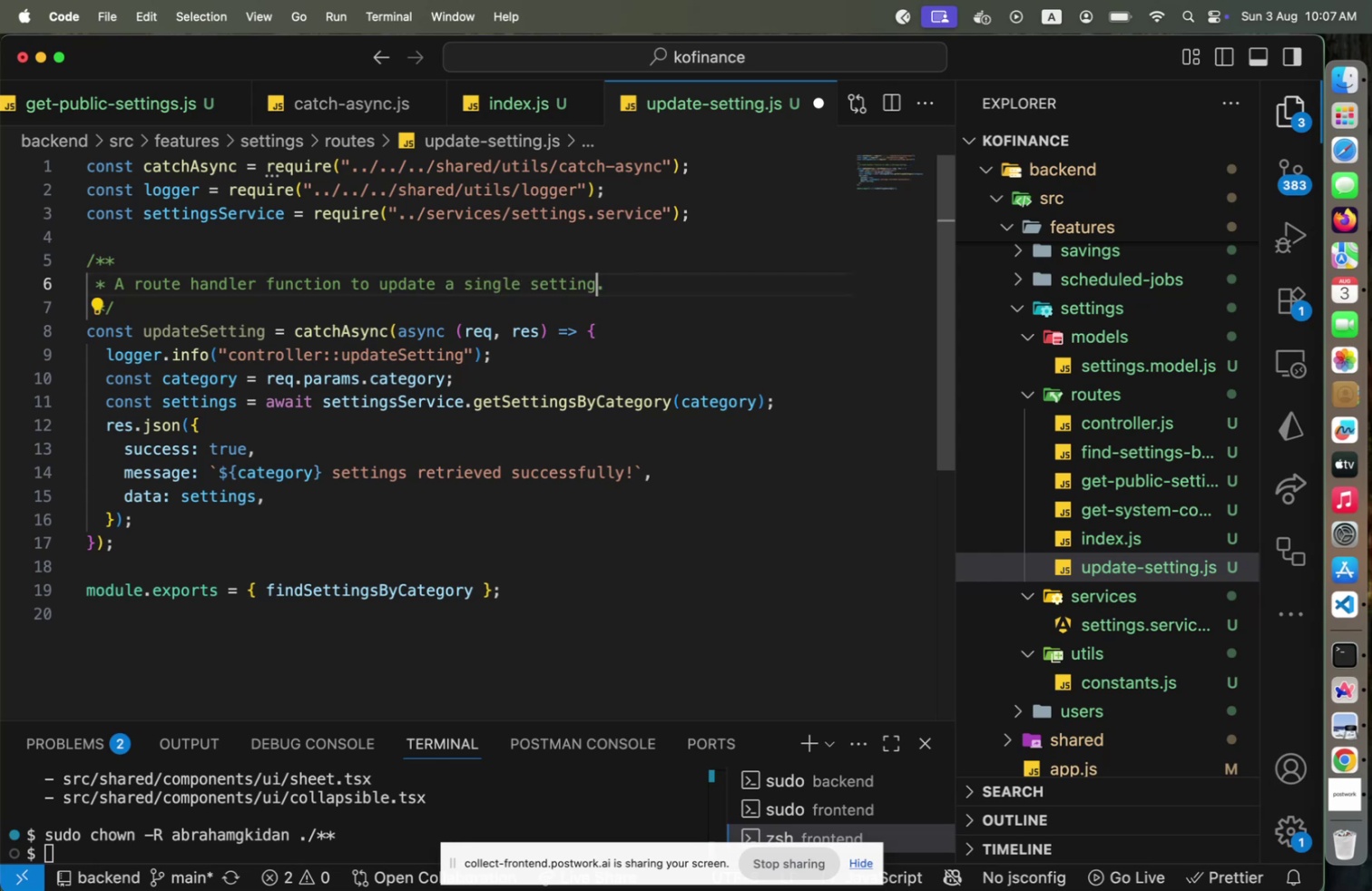 
key(ArrowRight)
 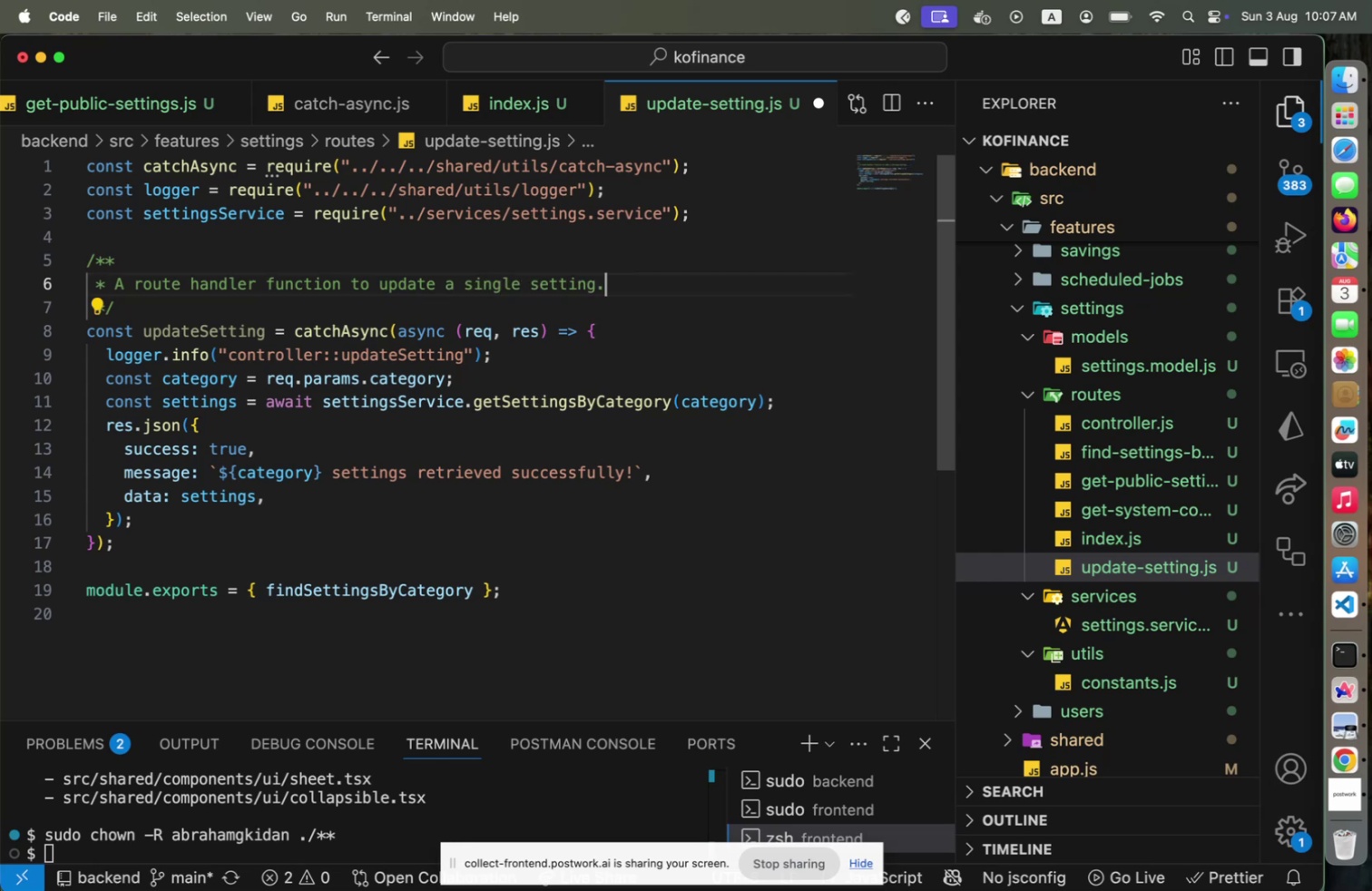 
key(ArrowUp)
 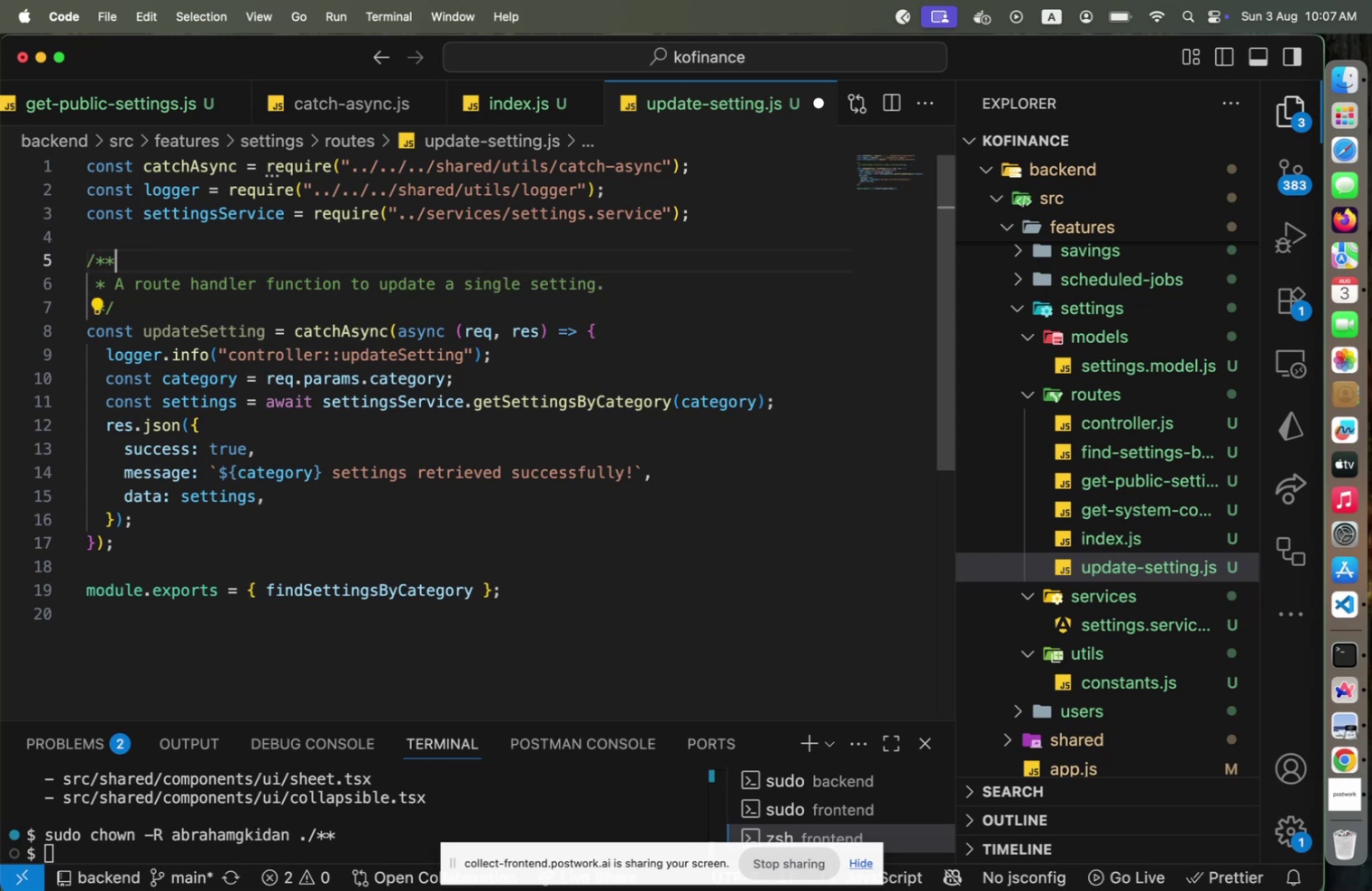 
key(ArrowDown)
 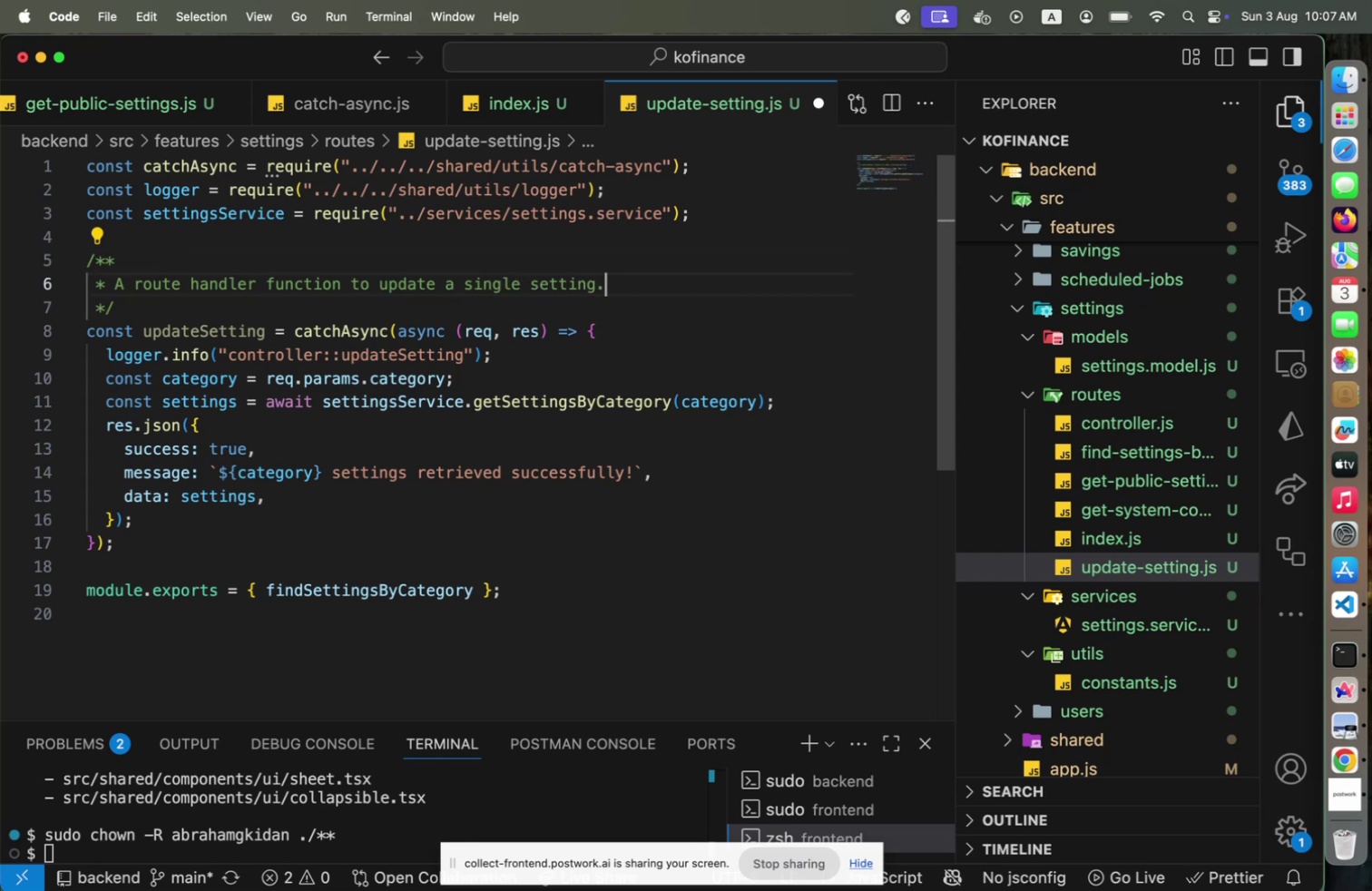 
key(ArrowDown)
 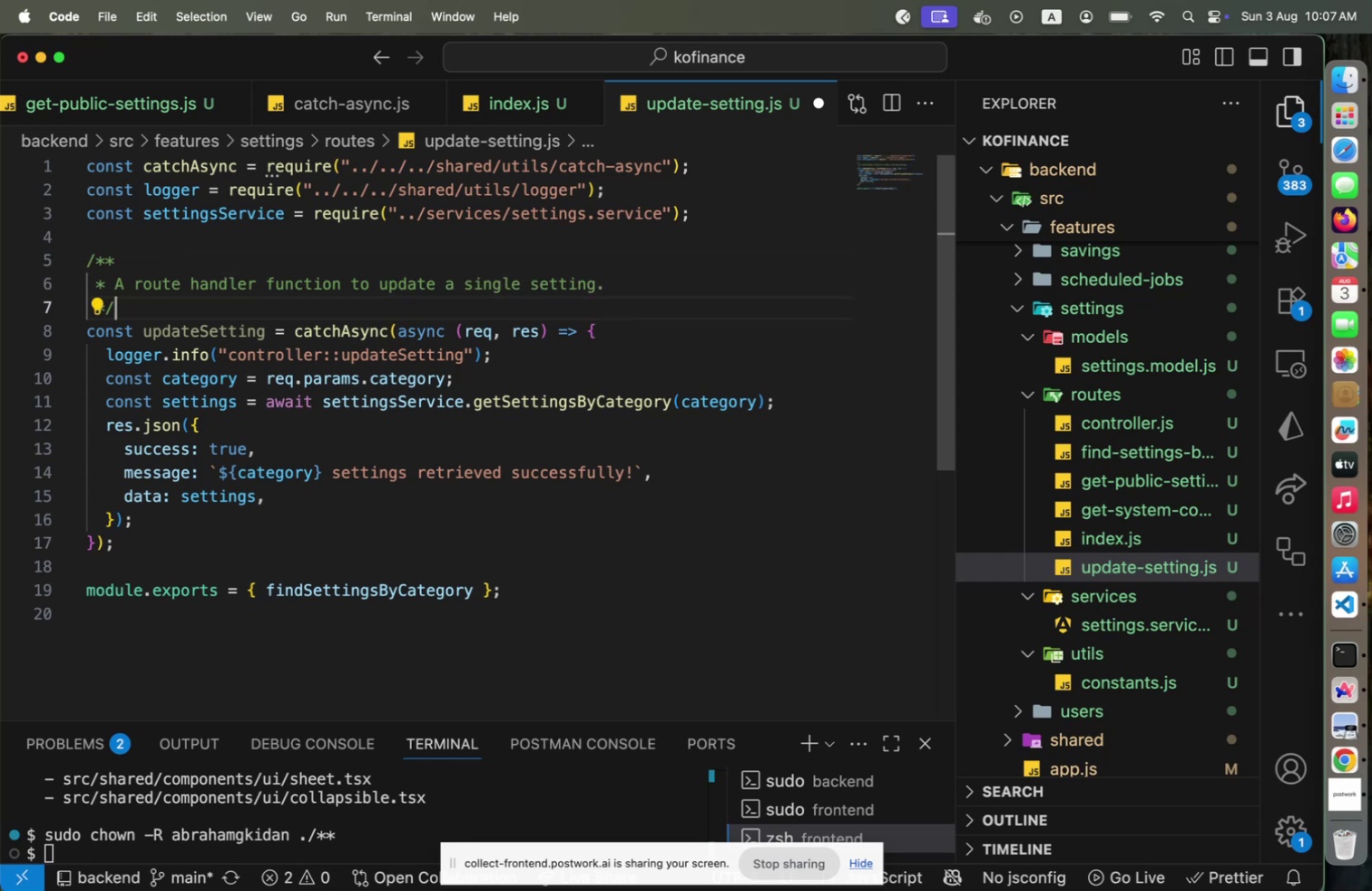 
hold_key(key=ArrowDown, duration=1.01)
 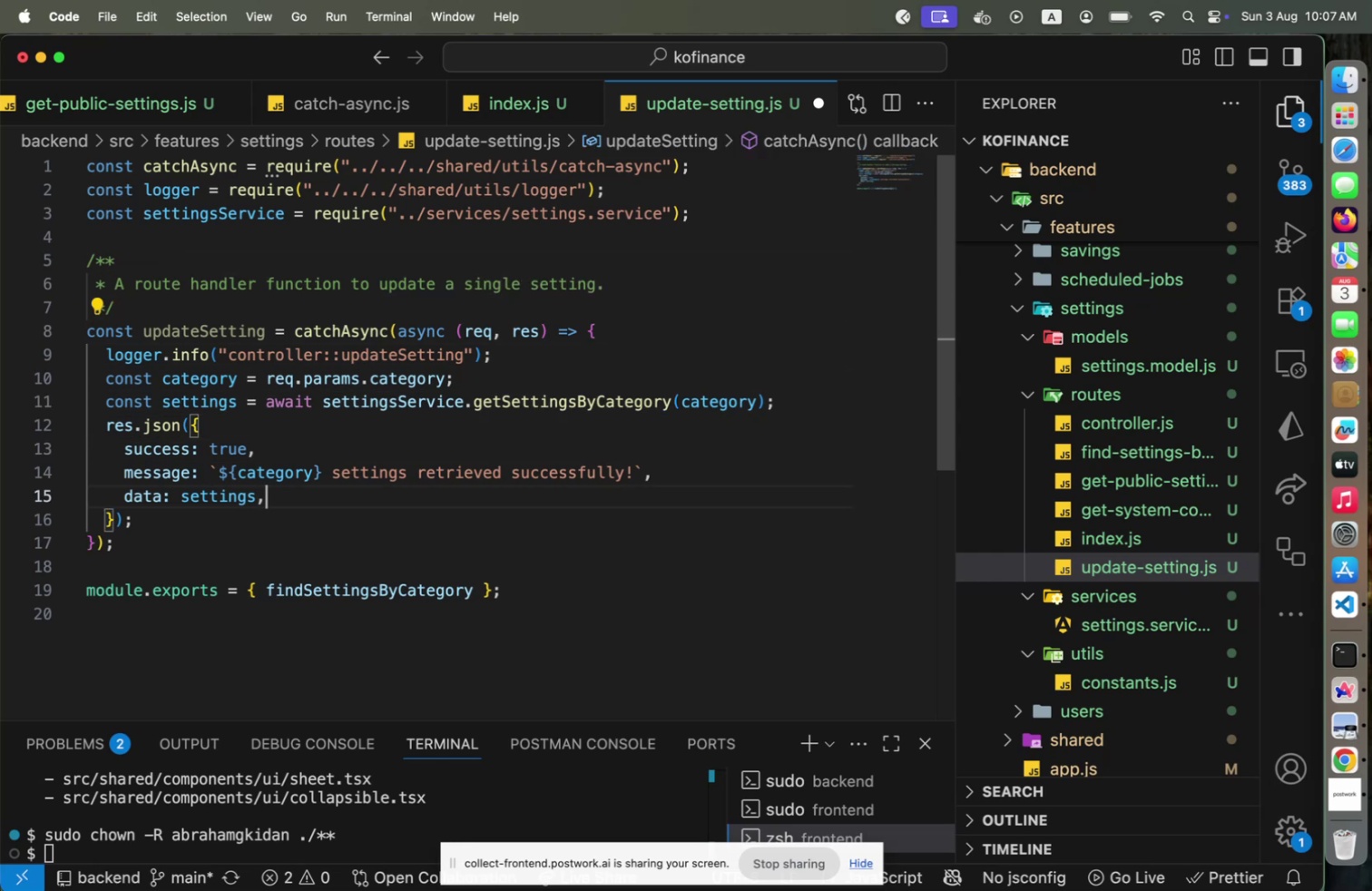 
hold_key(key=ArrowLeft, duration=0.3)
 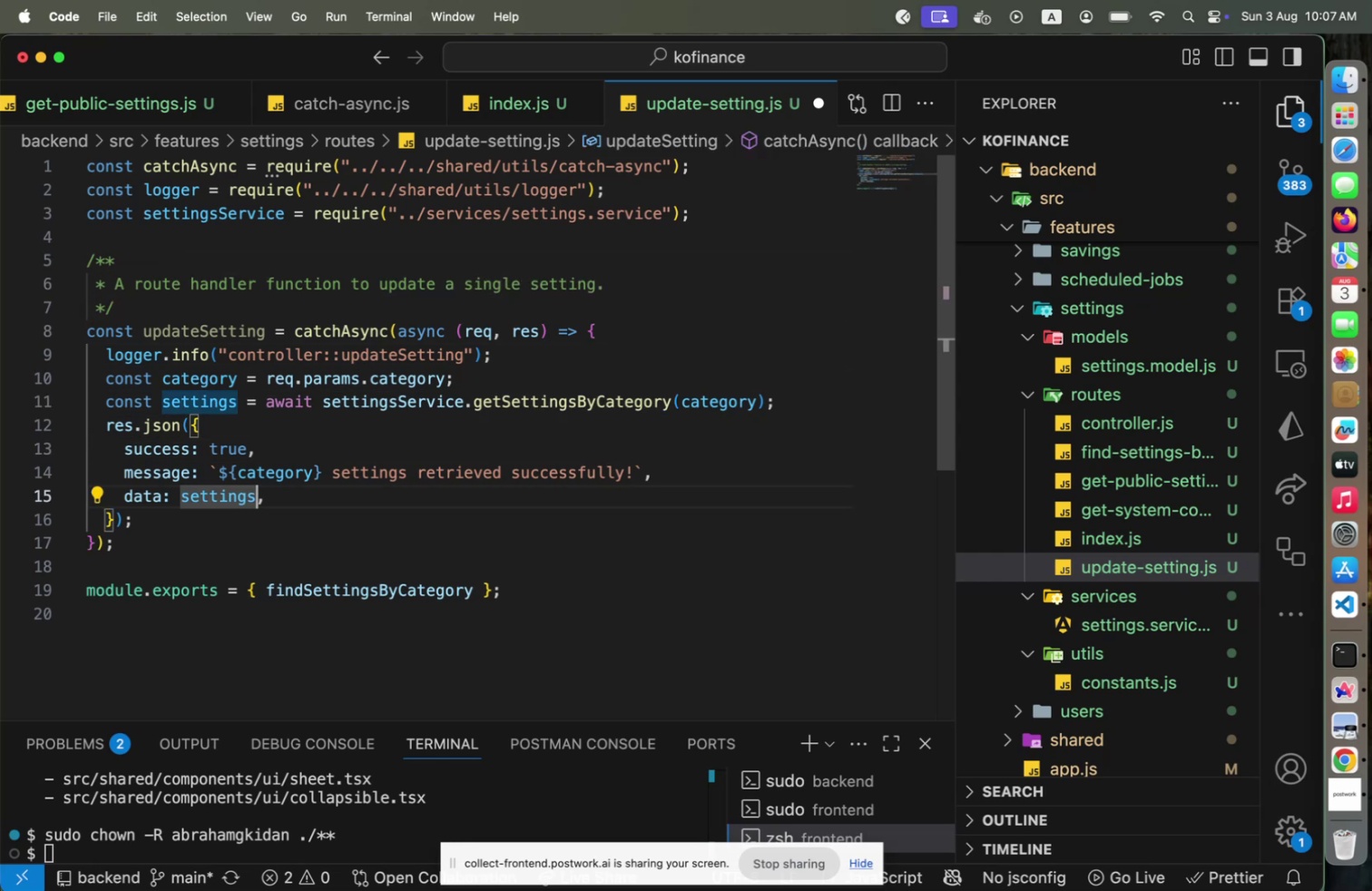 
key(ArrowUp)
 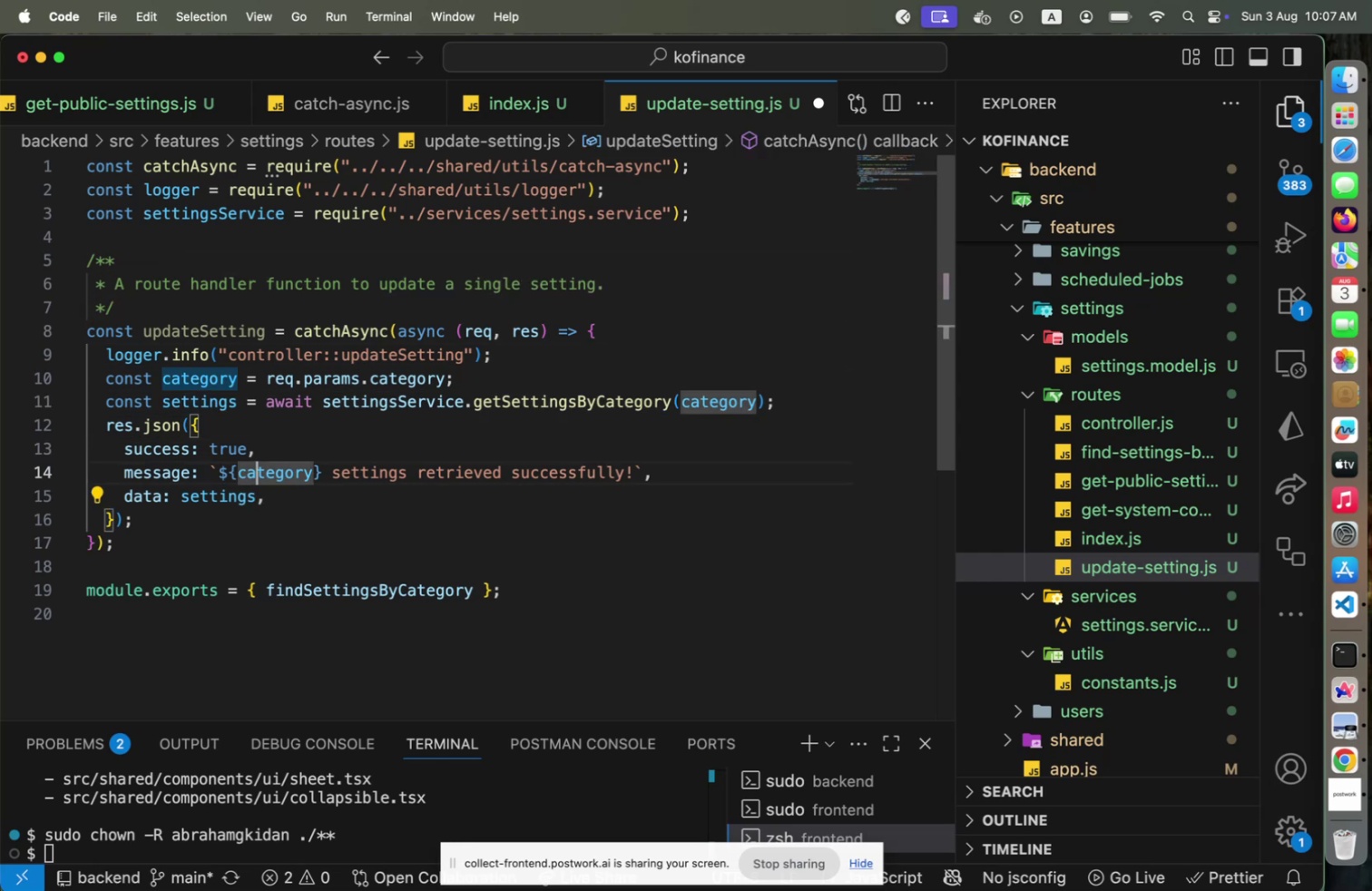 
key(ArrowLeft)
 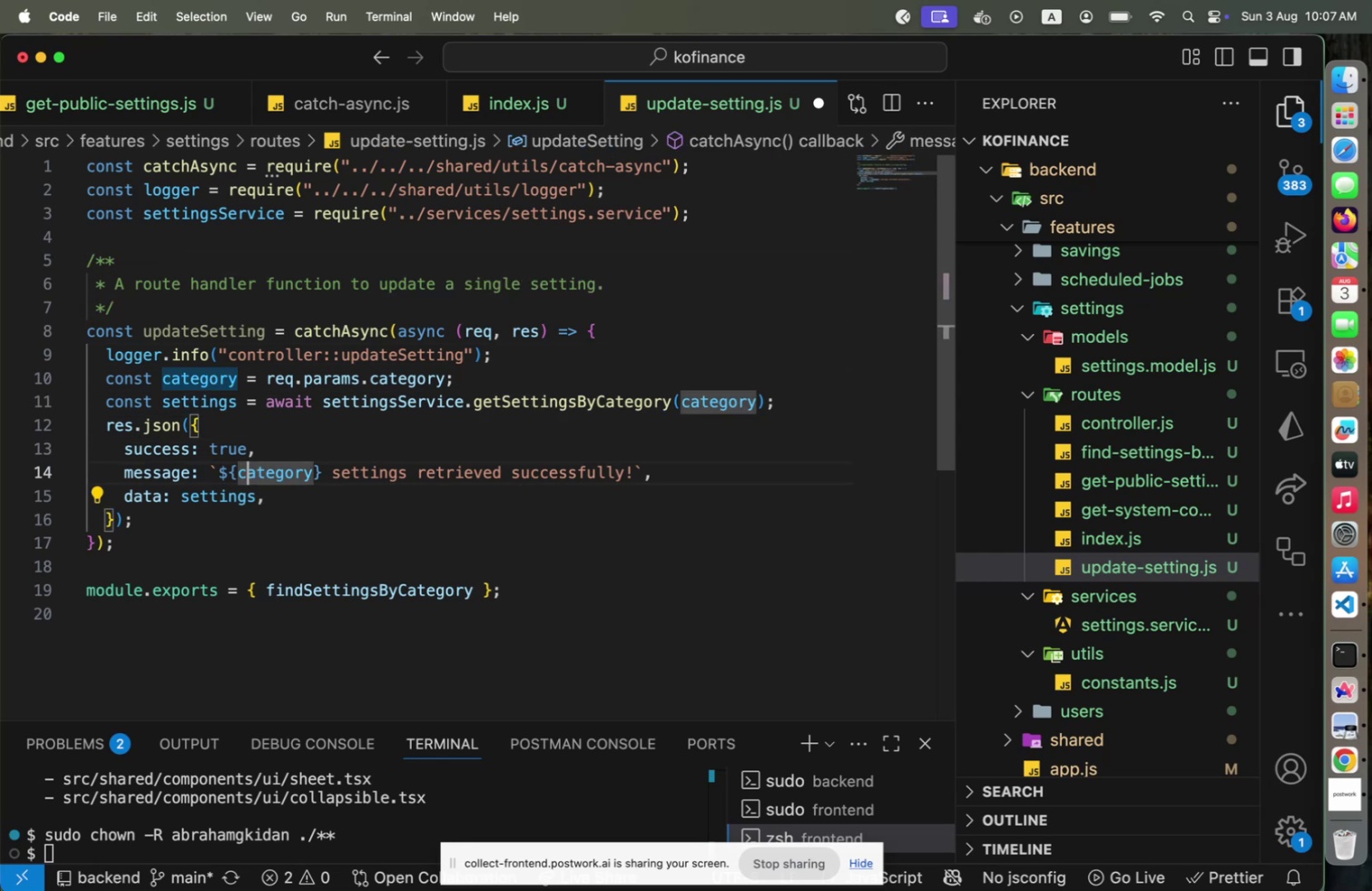 
key(ArrowLeft)
 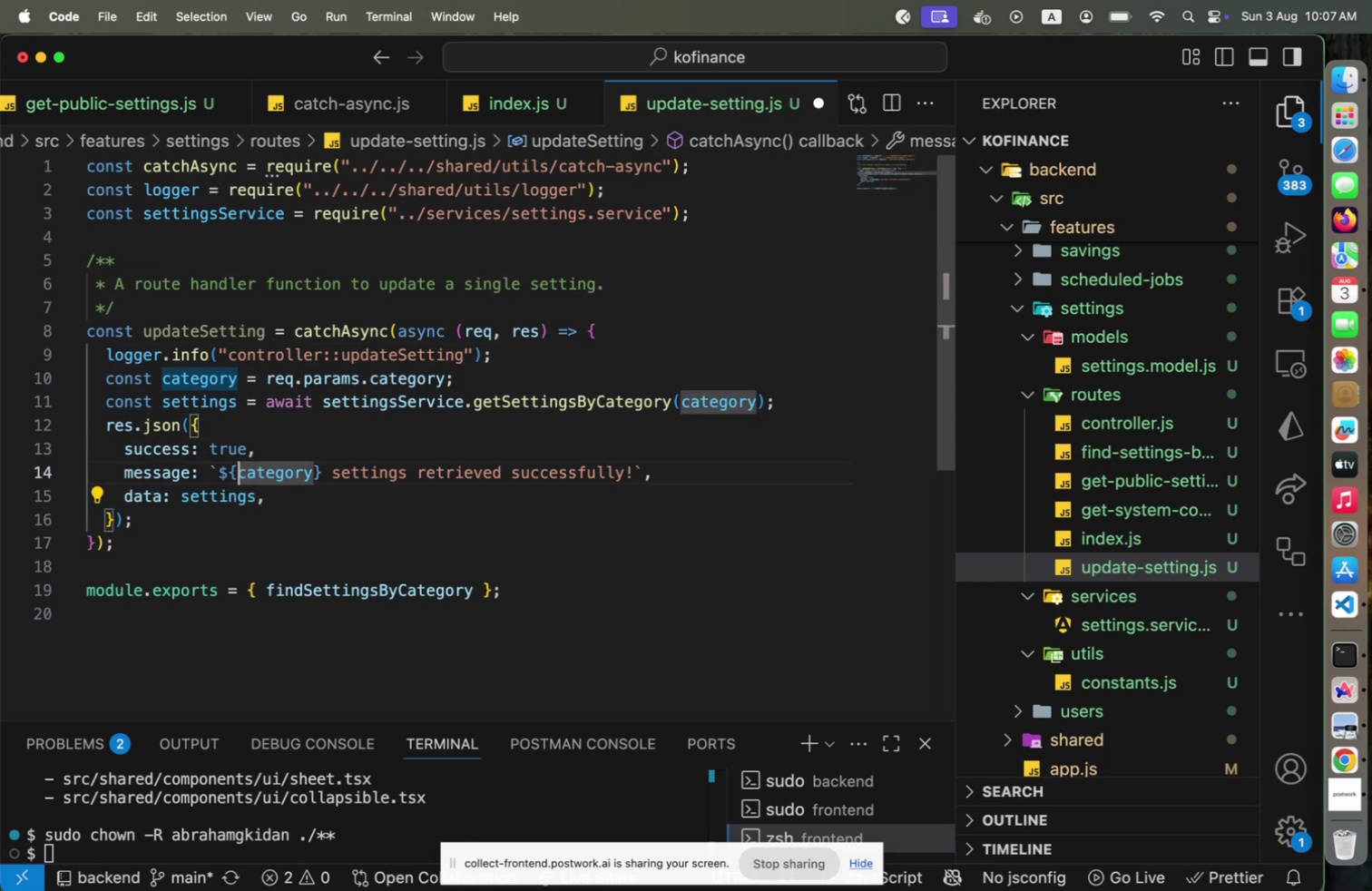 
key(ArrowLeft)
 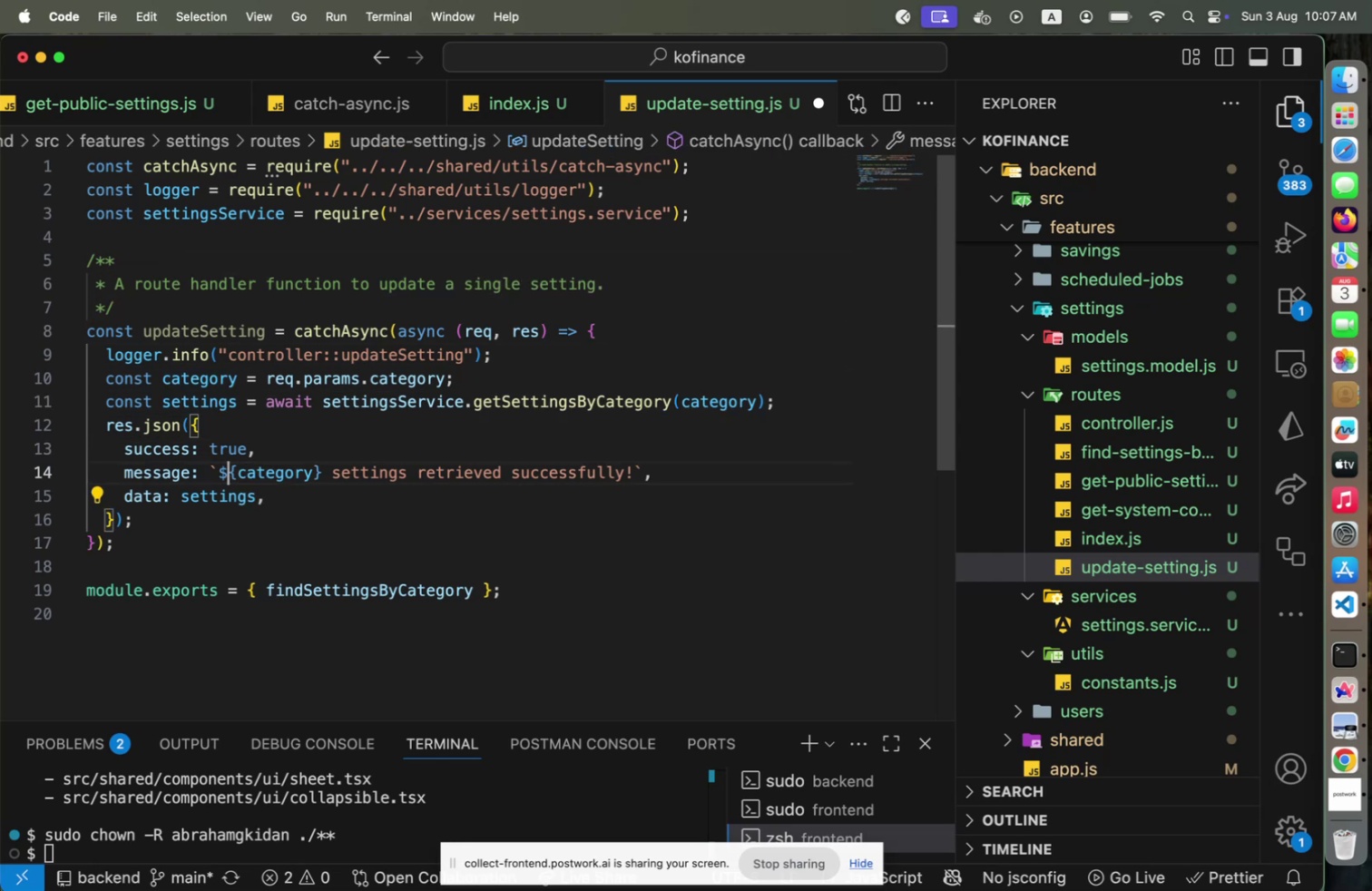 
key(ArrowLeft)
 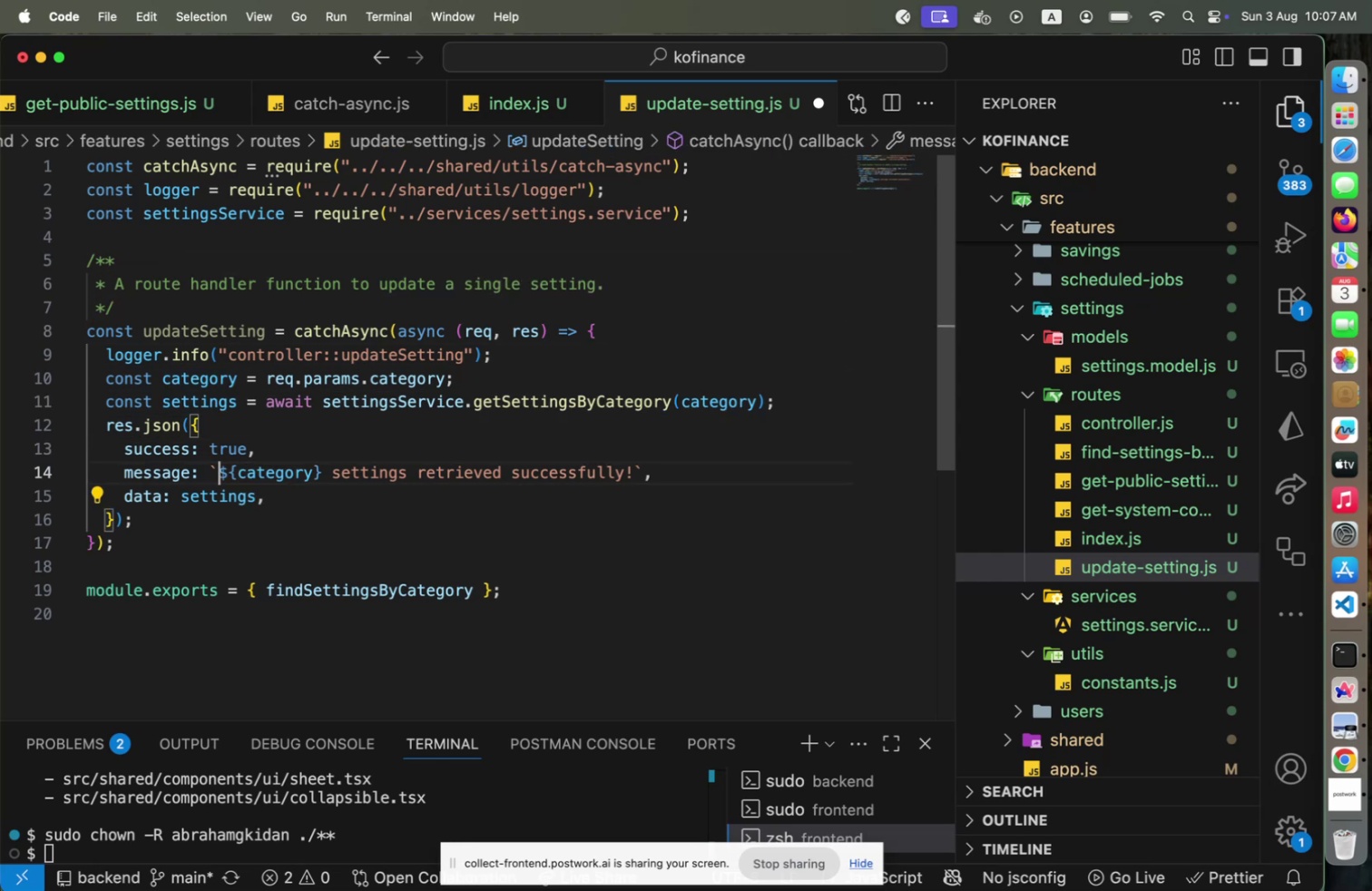 
hold_key(key=ArrowRight, duration=1.51)
 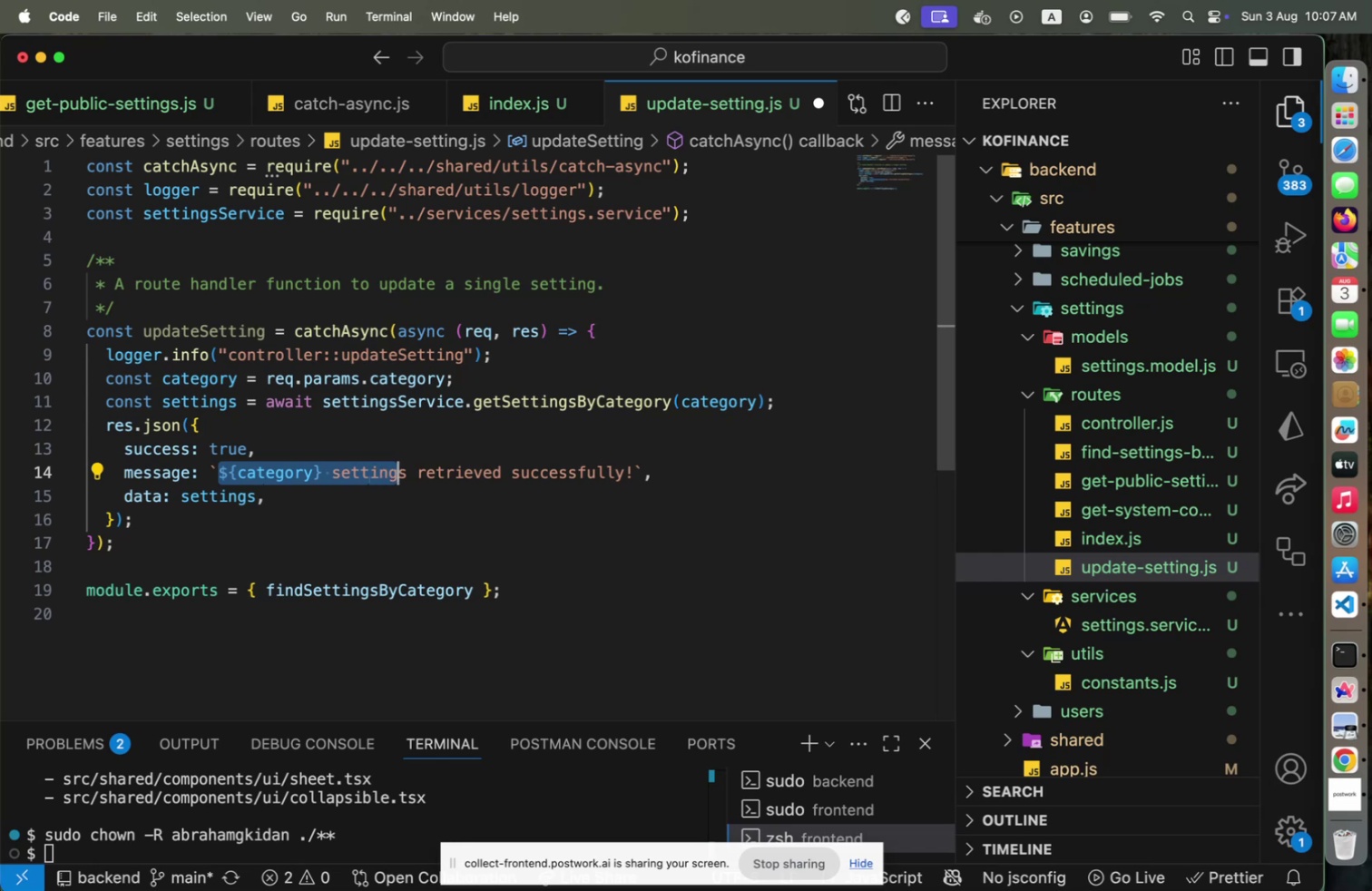 
hold_key(key=ArrowRight, duration=0.47)
 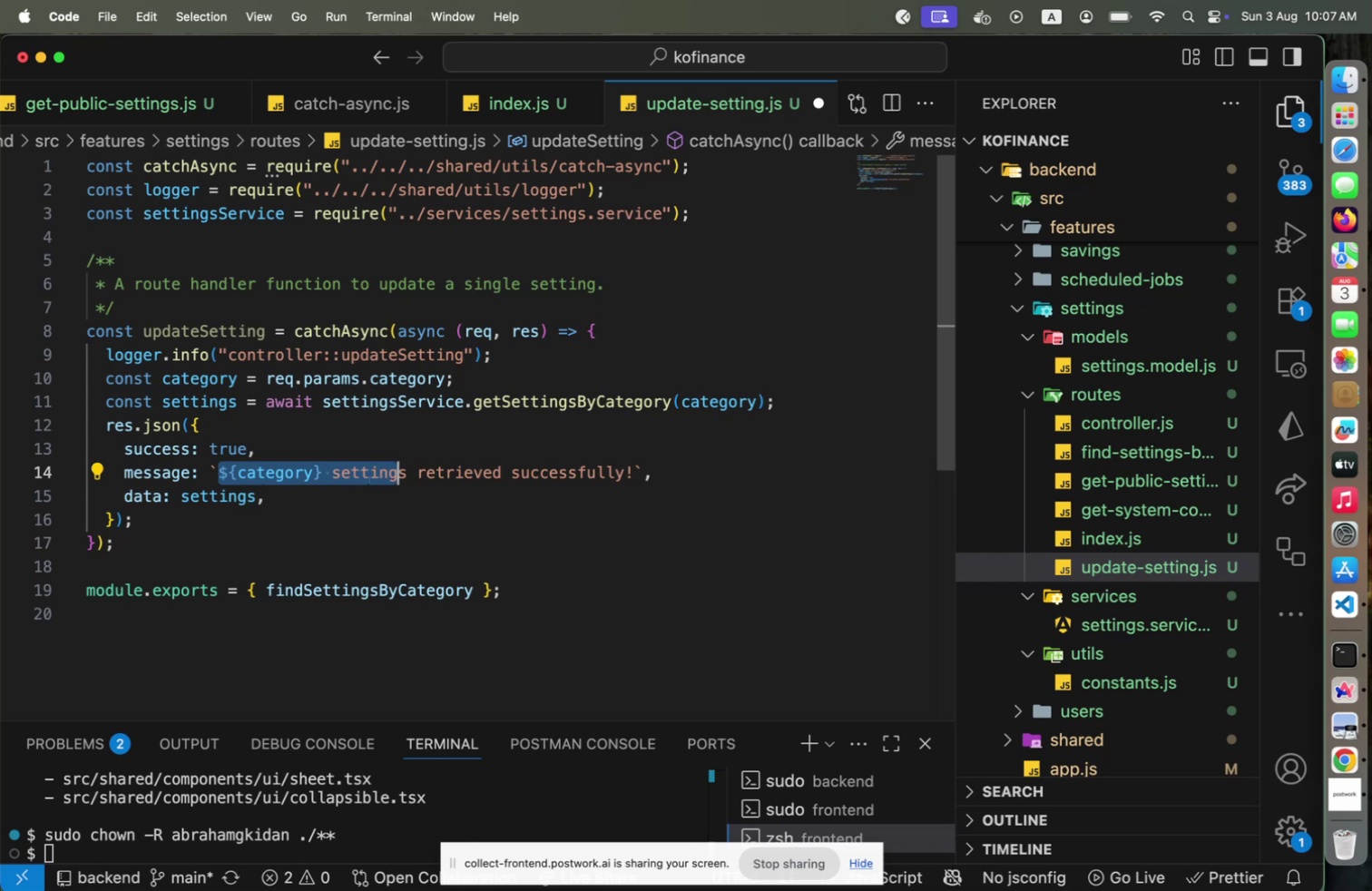 
key(Shift+ArrowRight)
 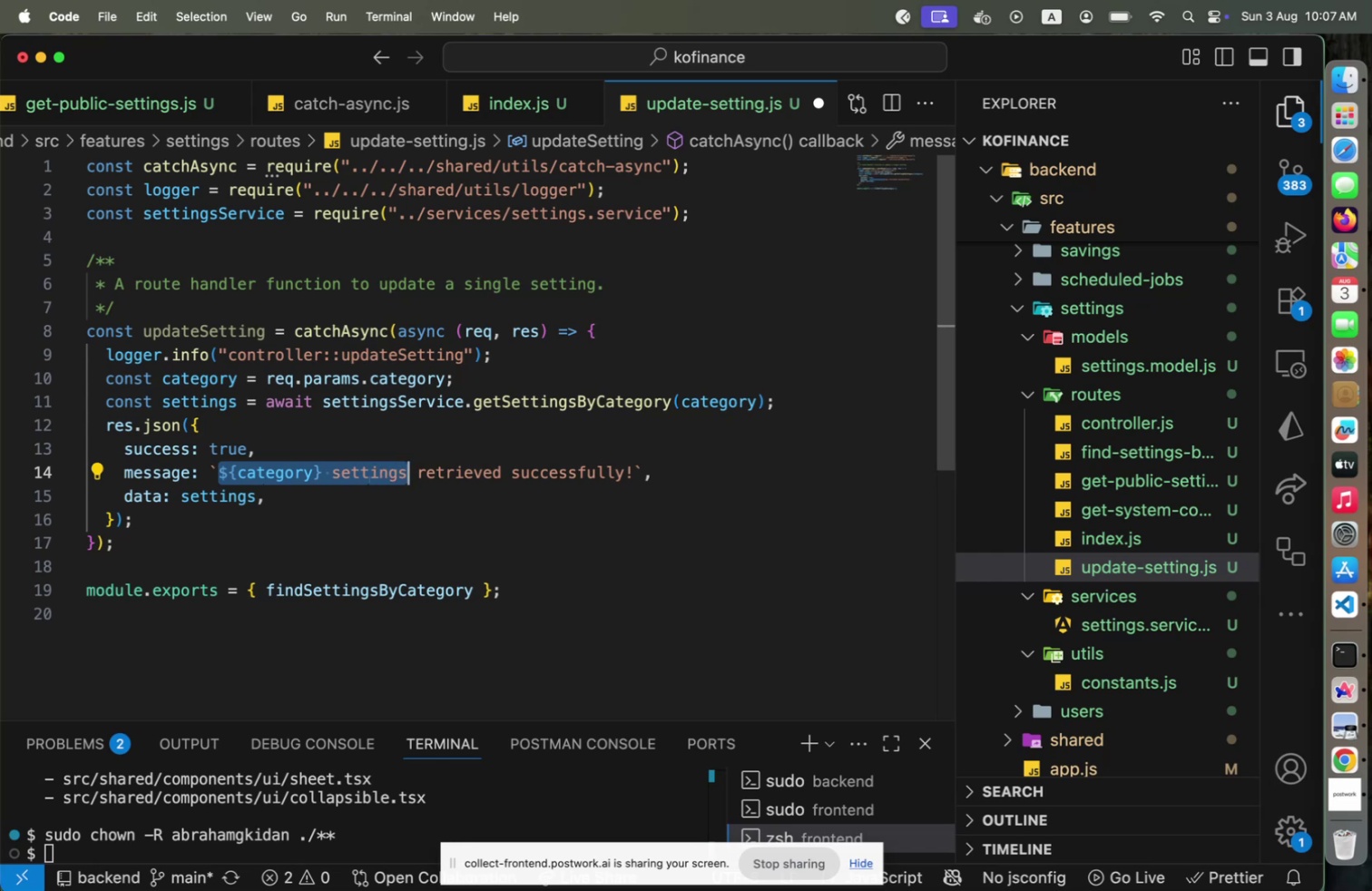 
type(Setting)
 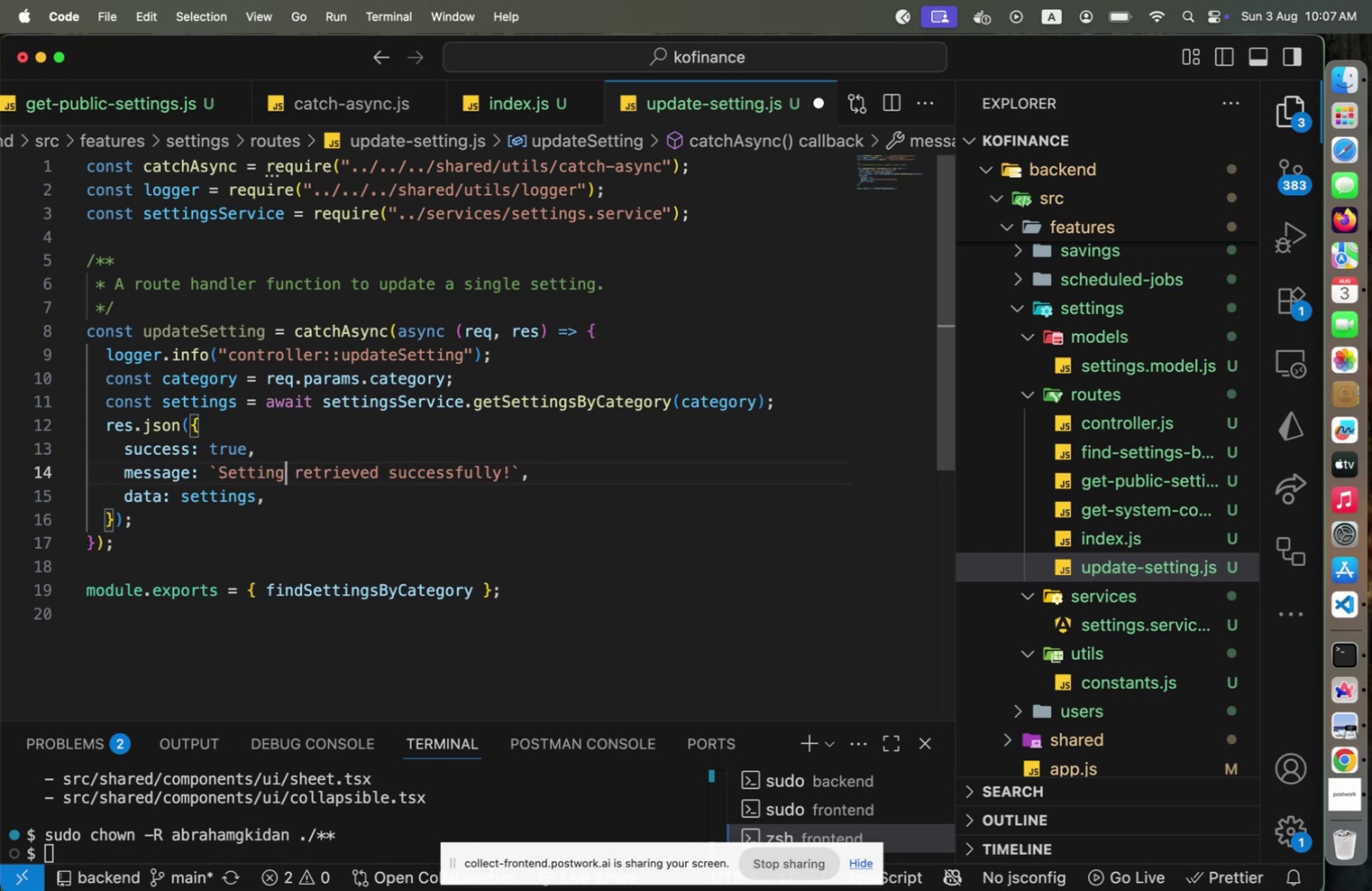 
key(ArrowRight)
 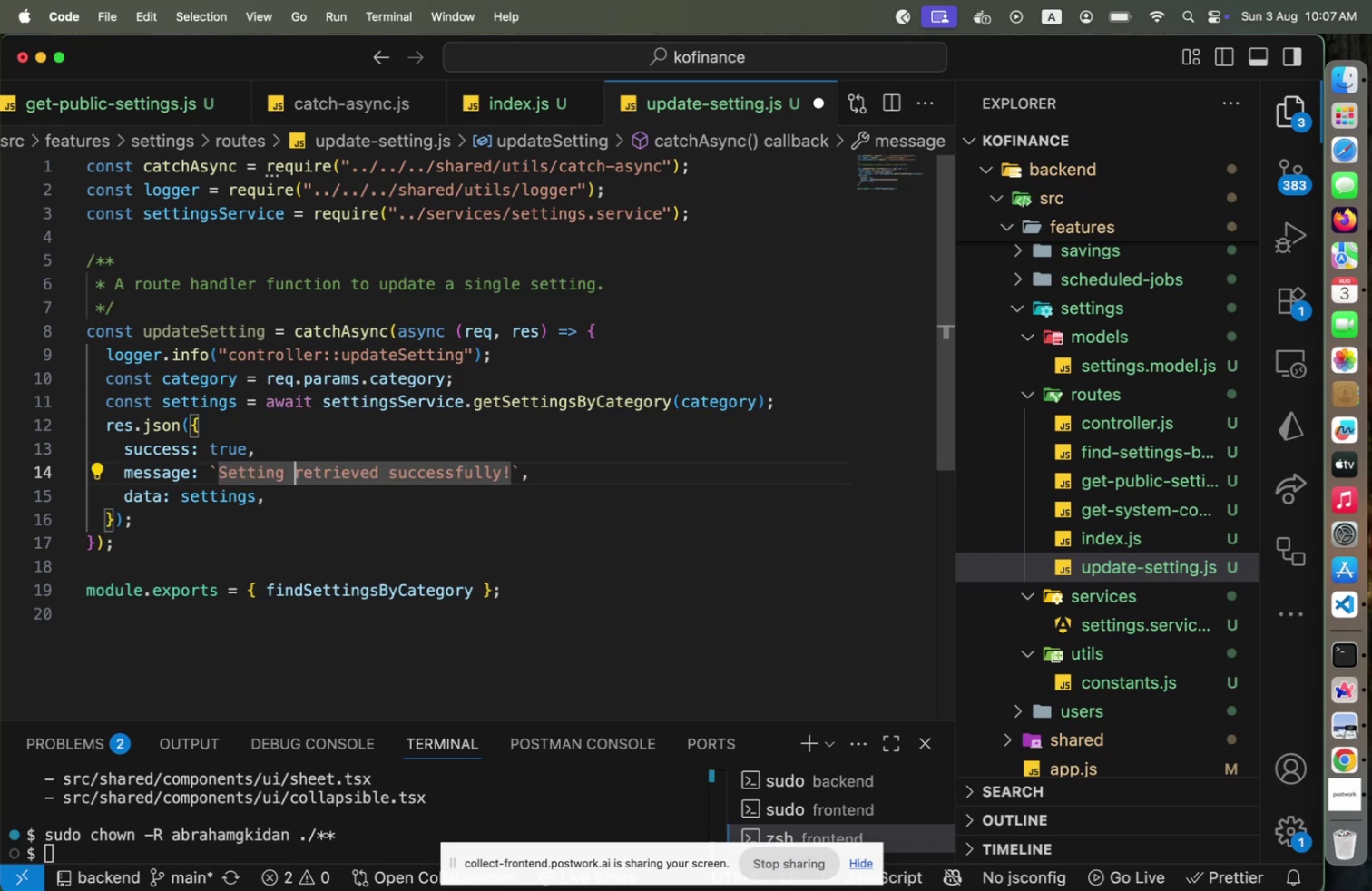 
hold_key(key=ShiftLeft, duration=1.53)
 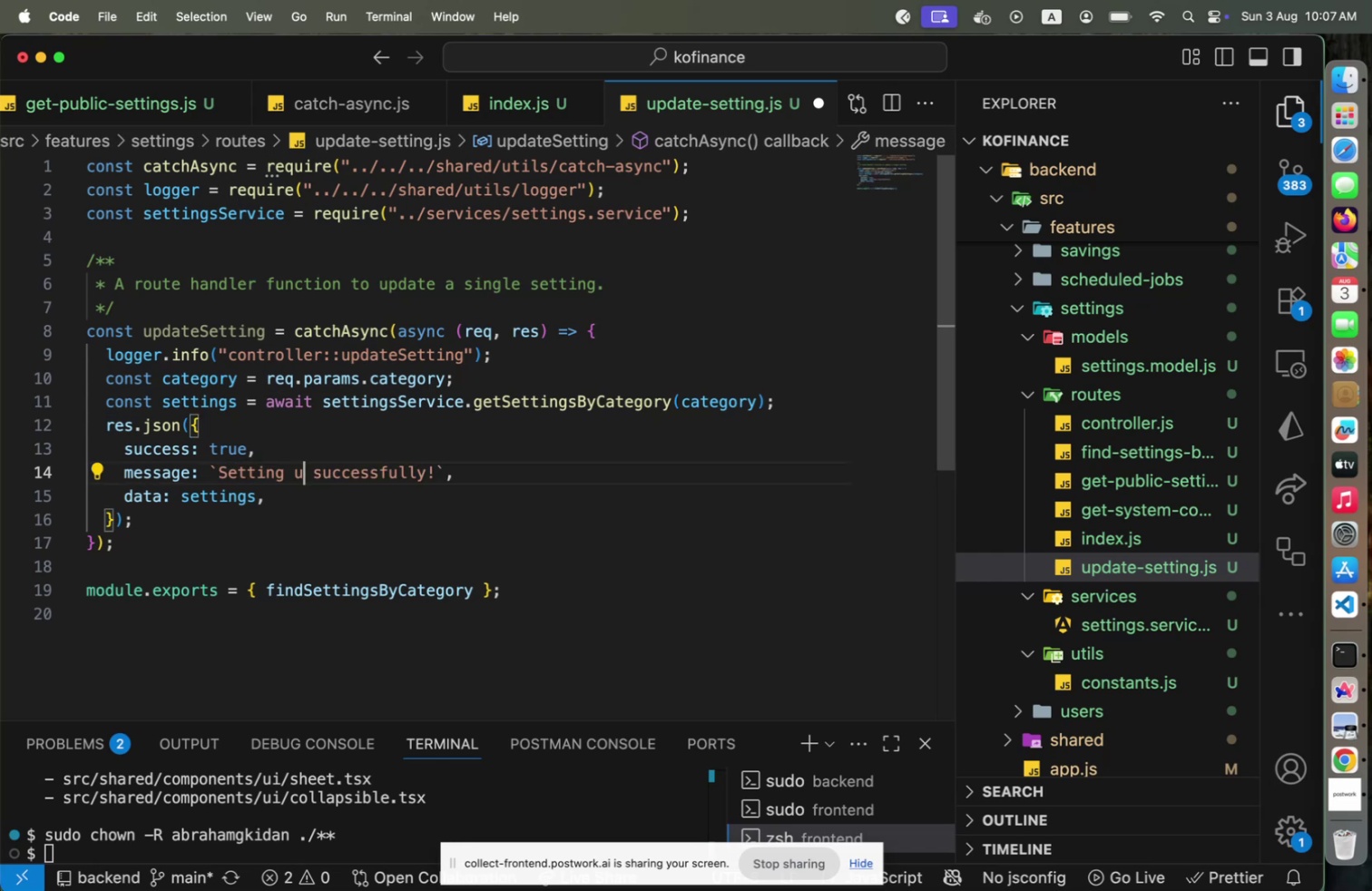 
hold_key(key=ArrowRight, duration=1.12)
 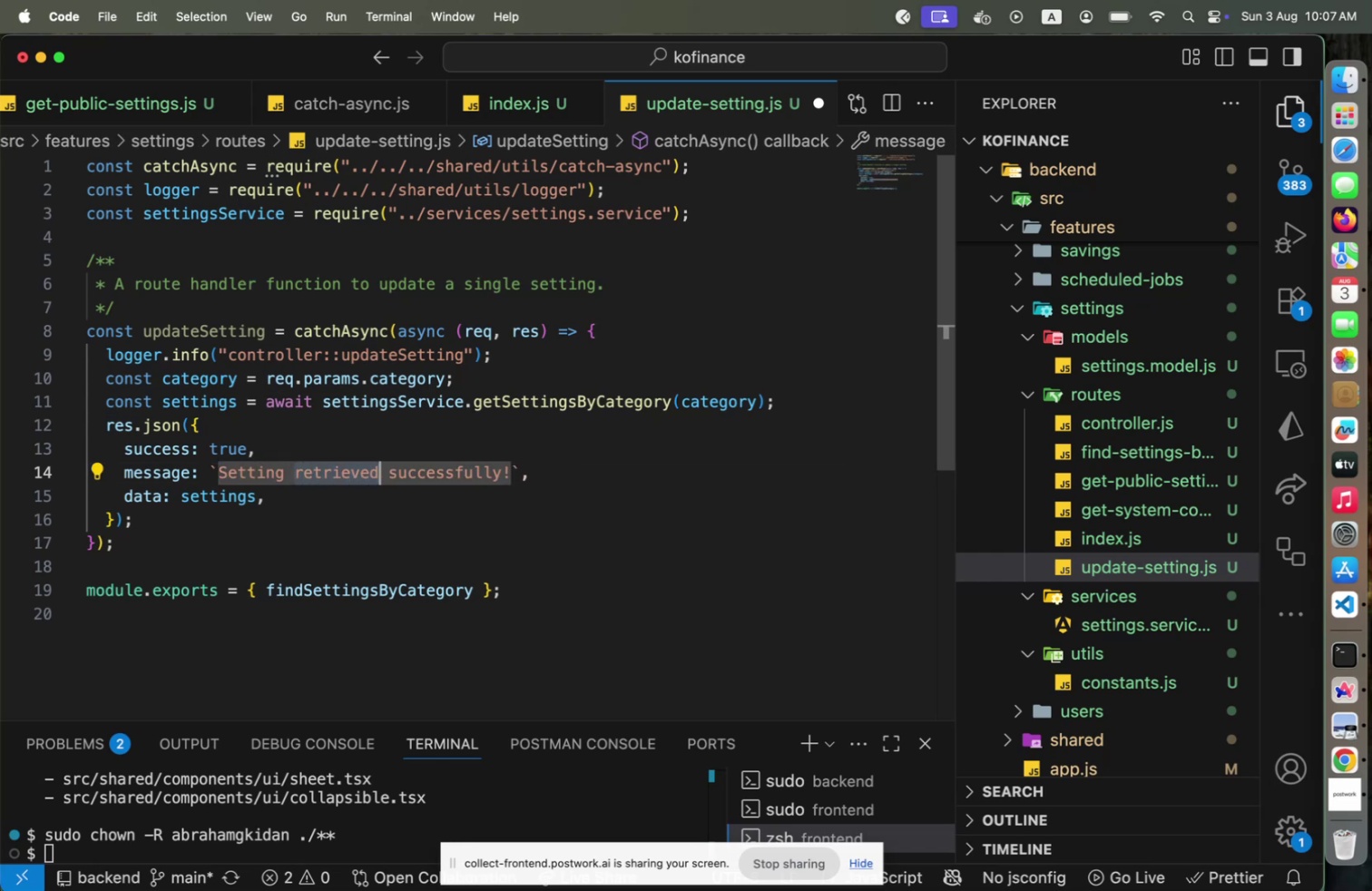 
type(updated)
 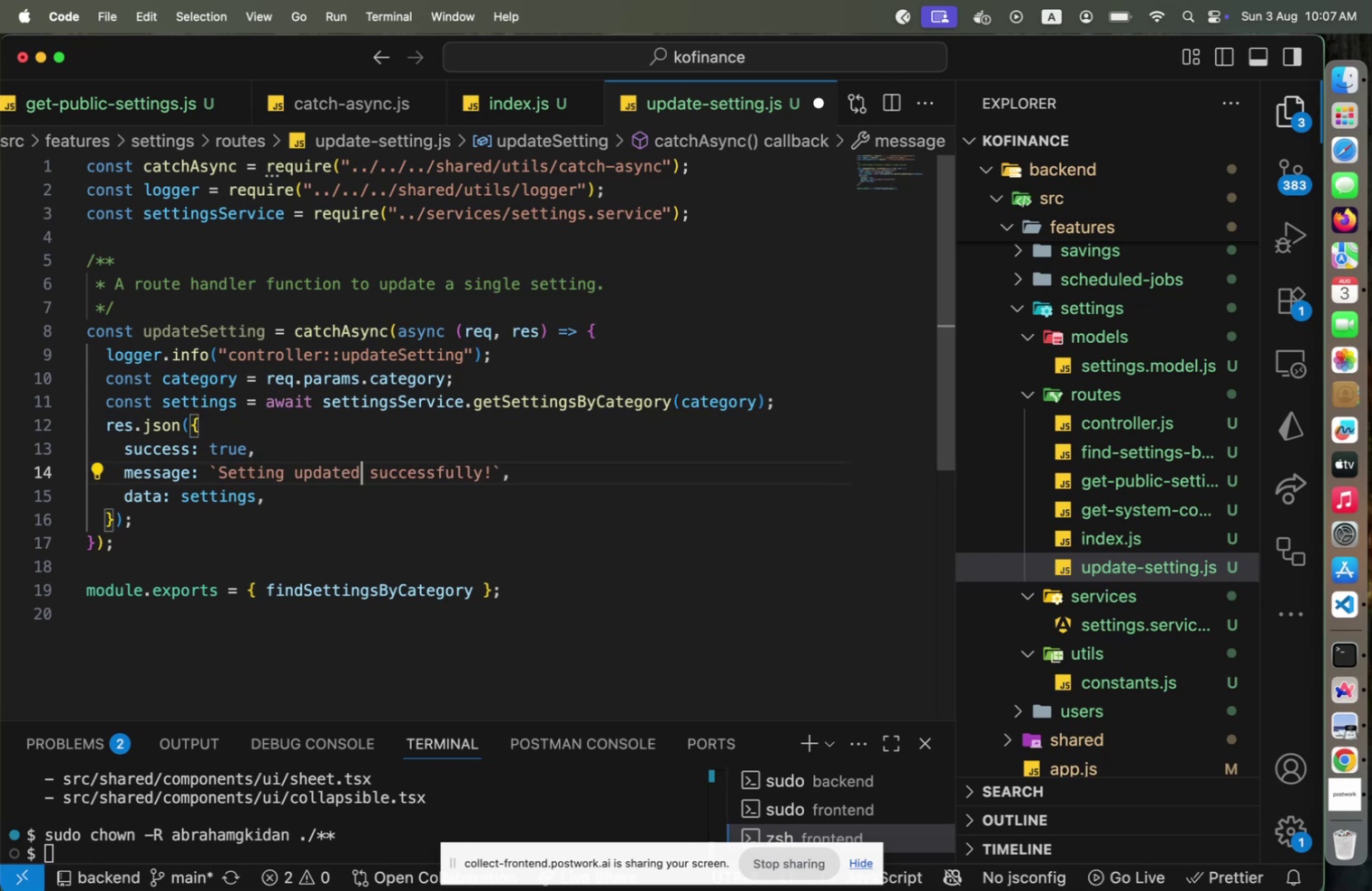 
key(ArrowRight)
 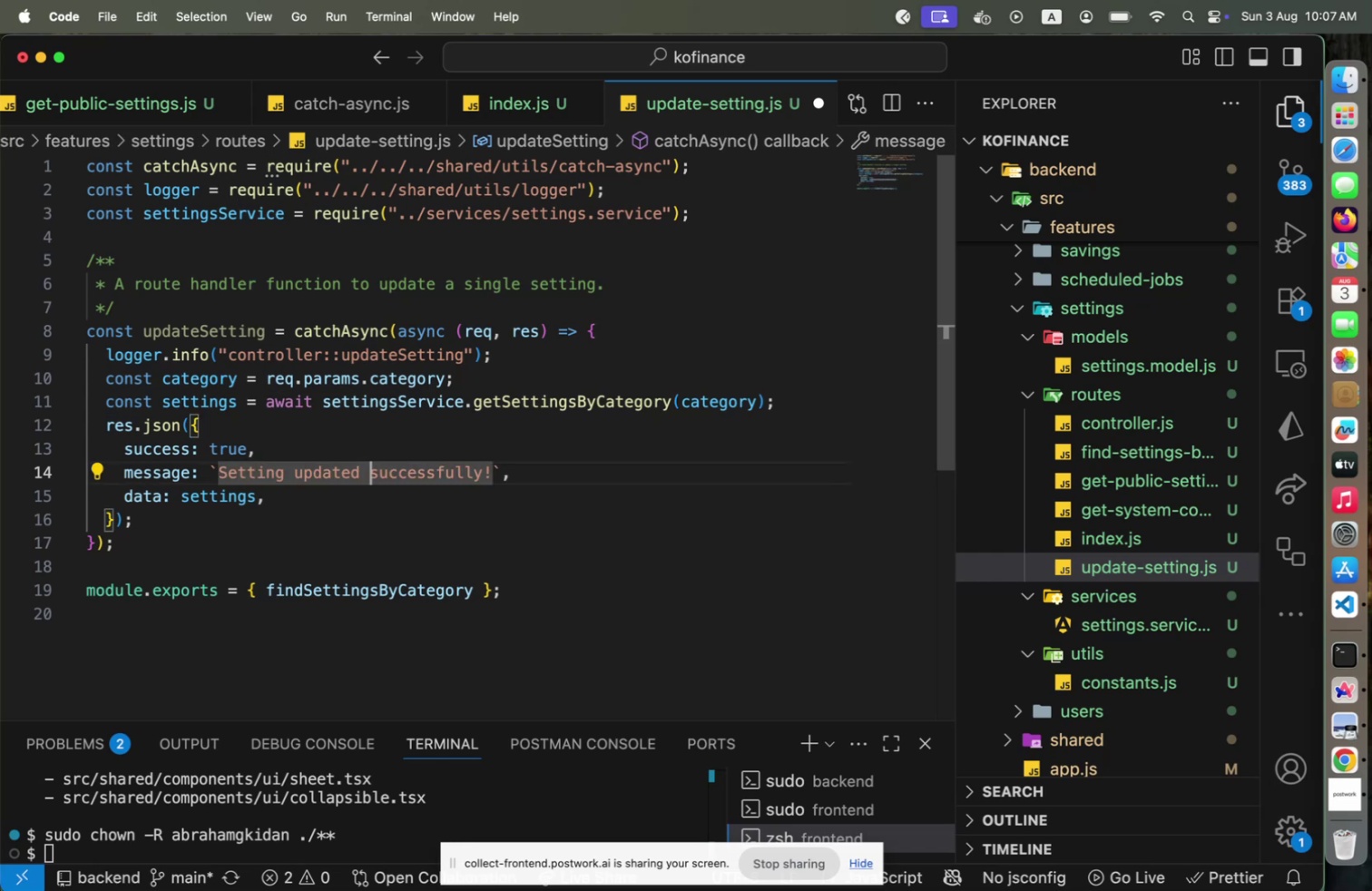 
key(ArrowDown)
 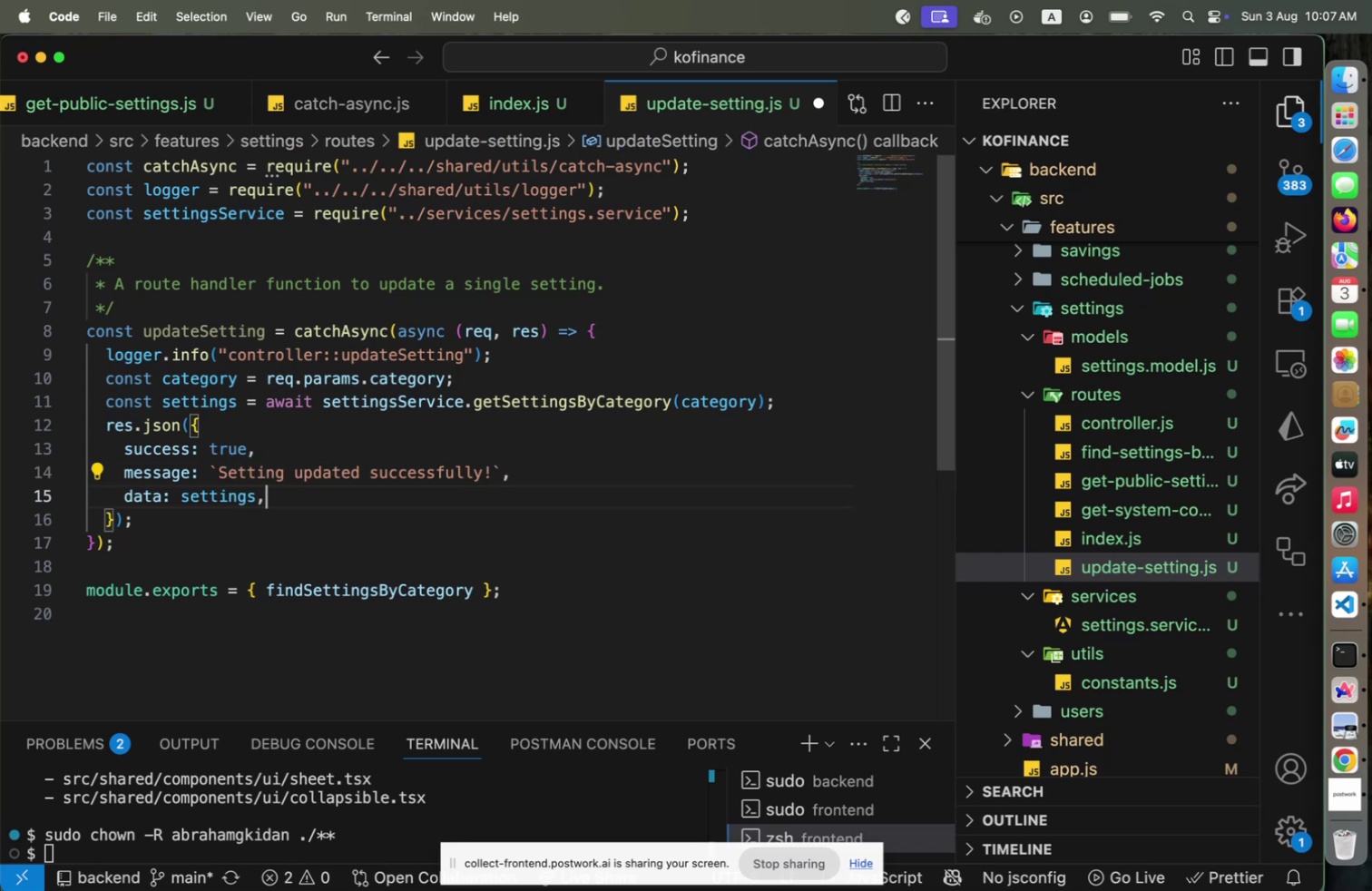 
key(ArrowLeft)
 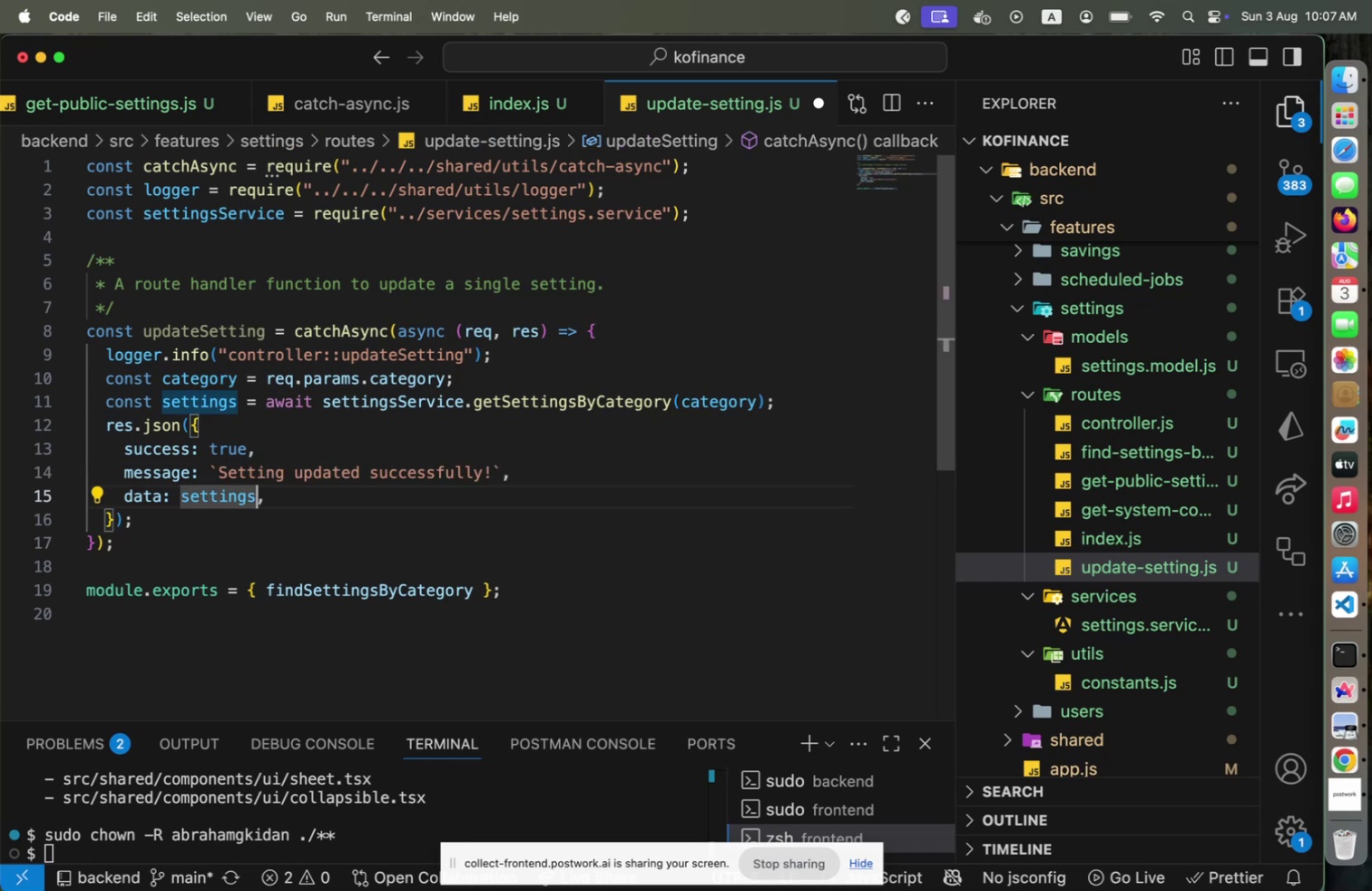 
key(ArrowLeft)
 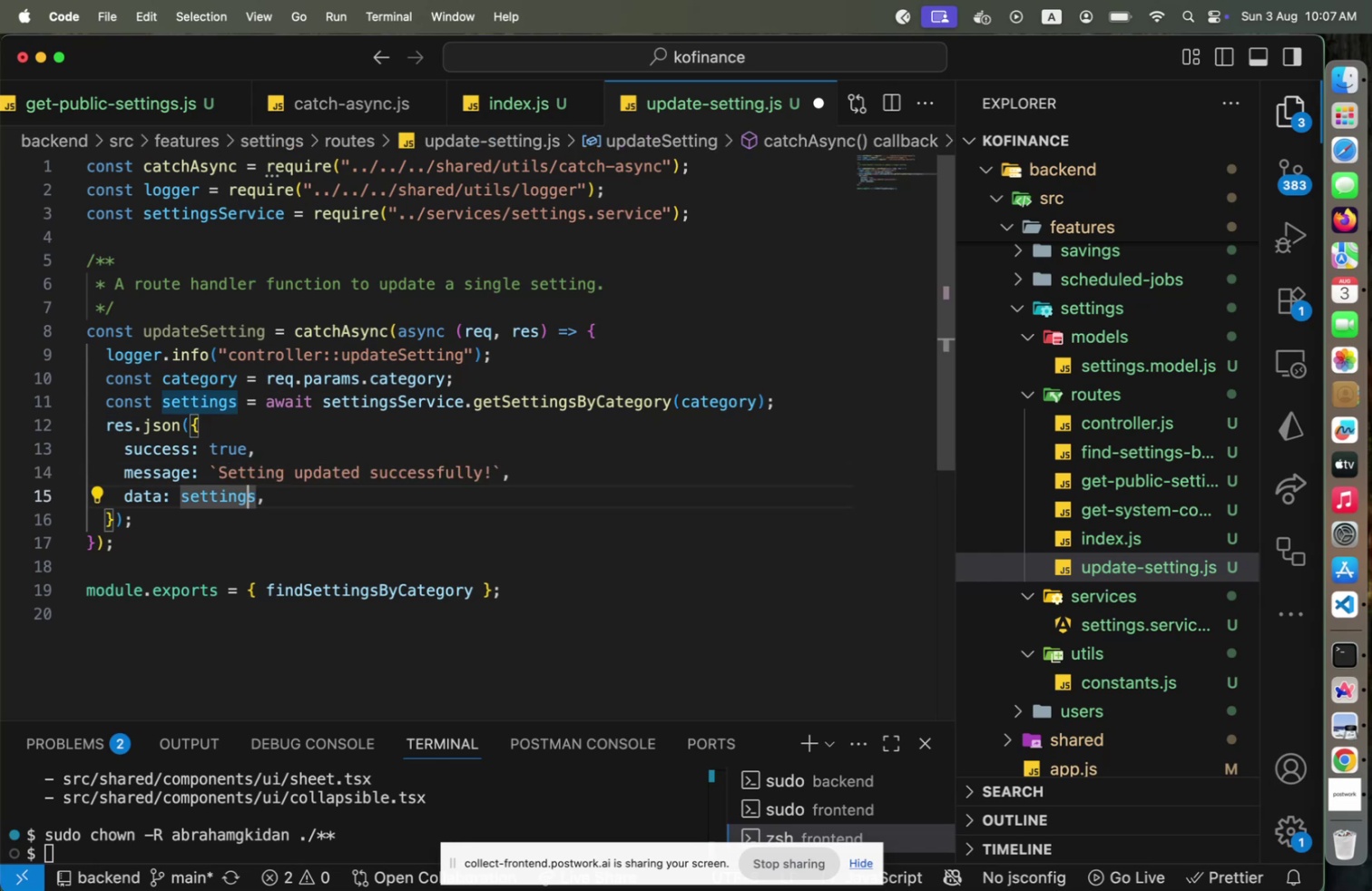 
key(ArrowUp)
 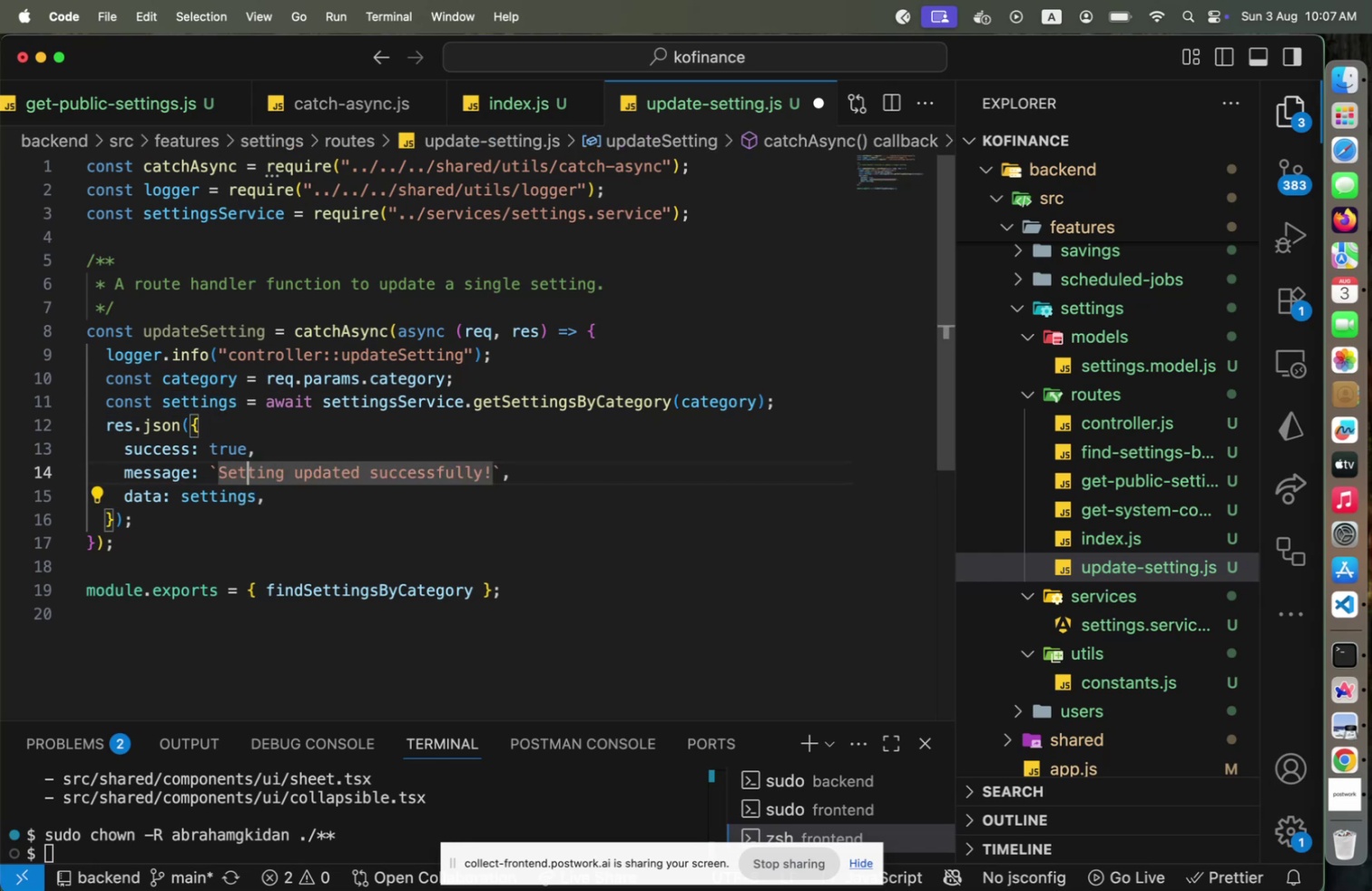 
key(ArrowUp)
 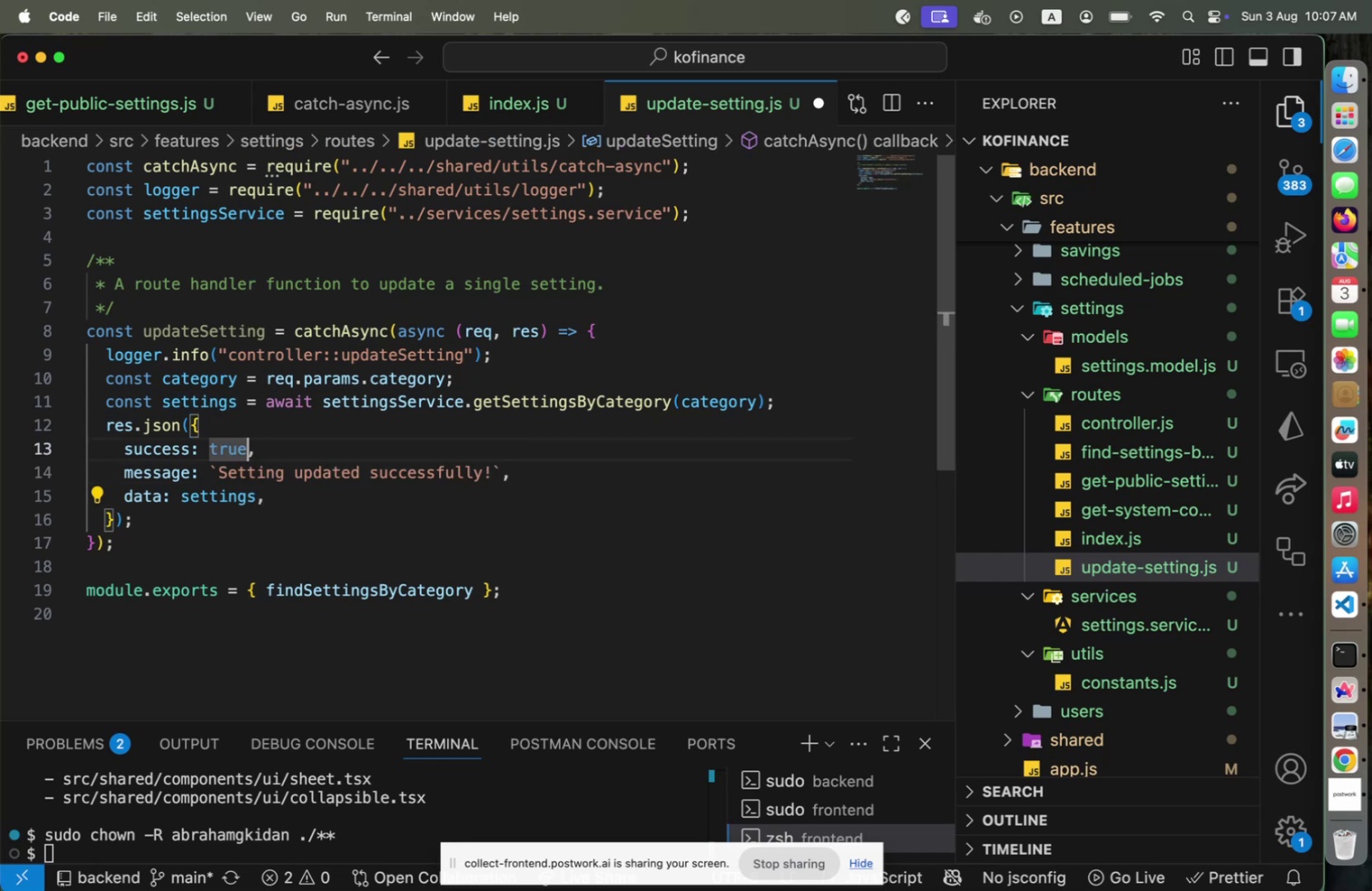 
key(ArrowUp)
 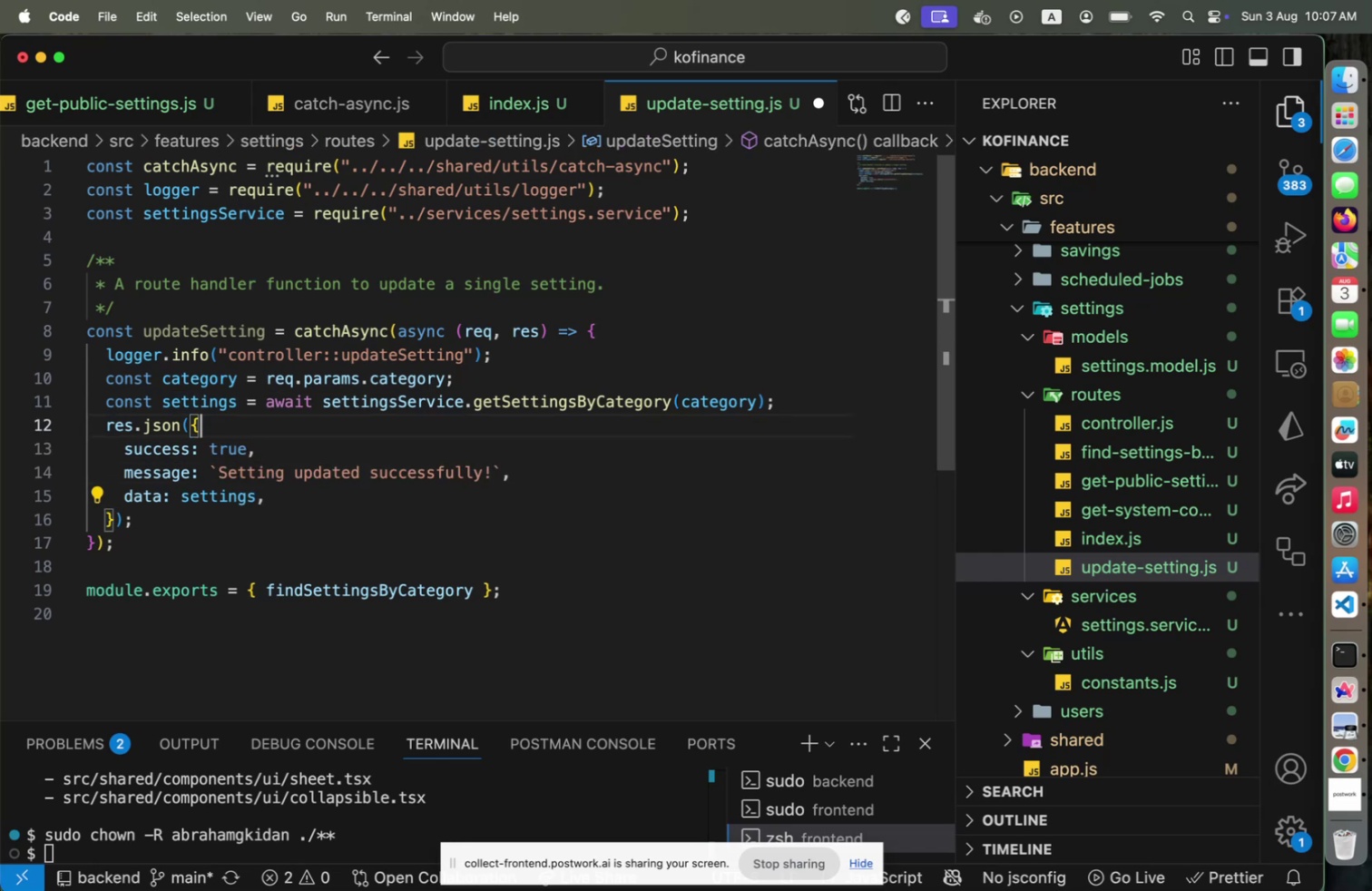 
key(ArrowUp)
 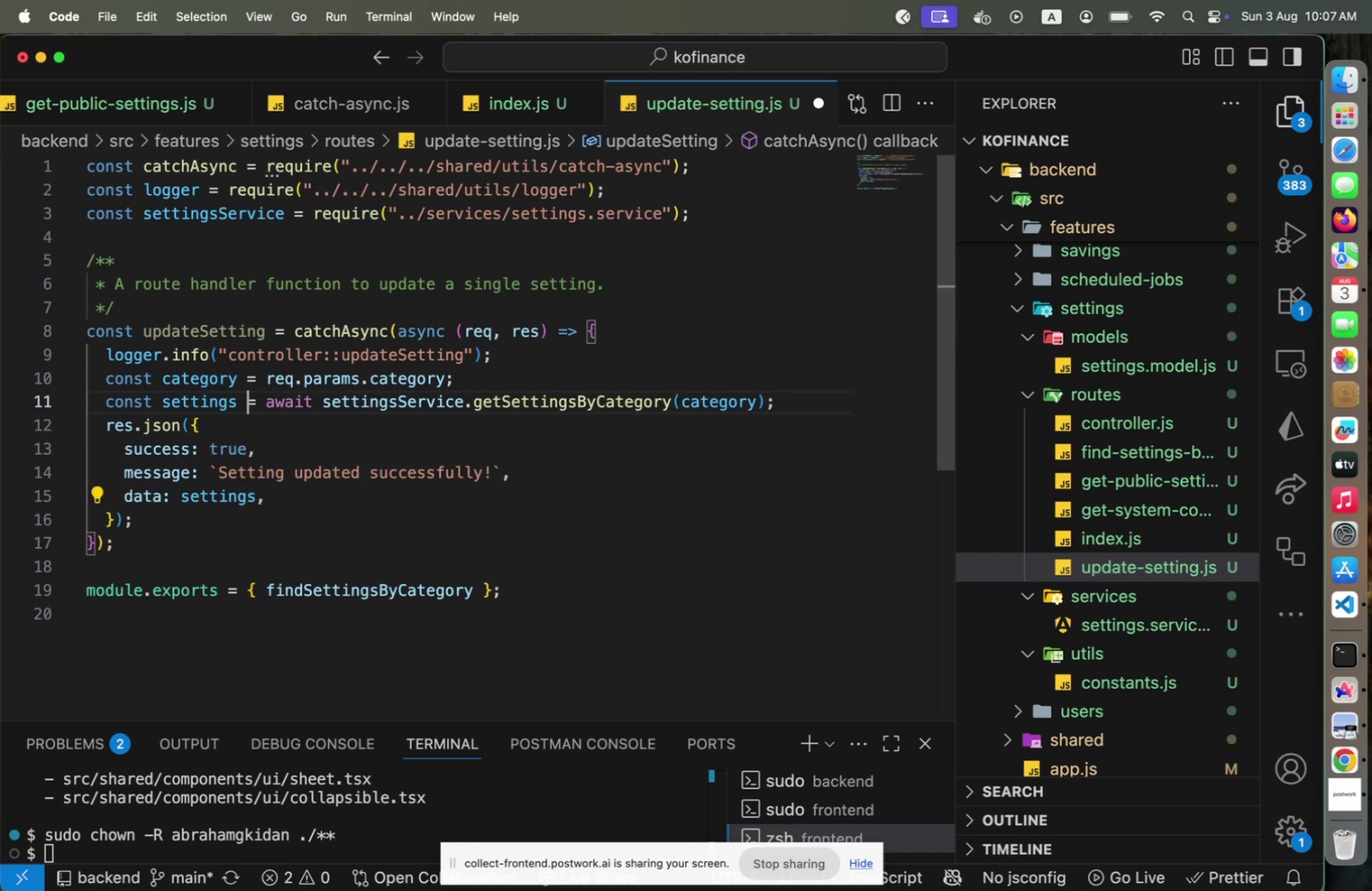 
key(ArrowUp)
 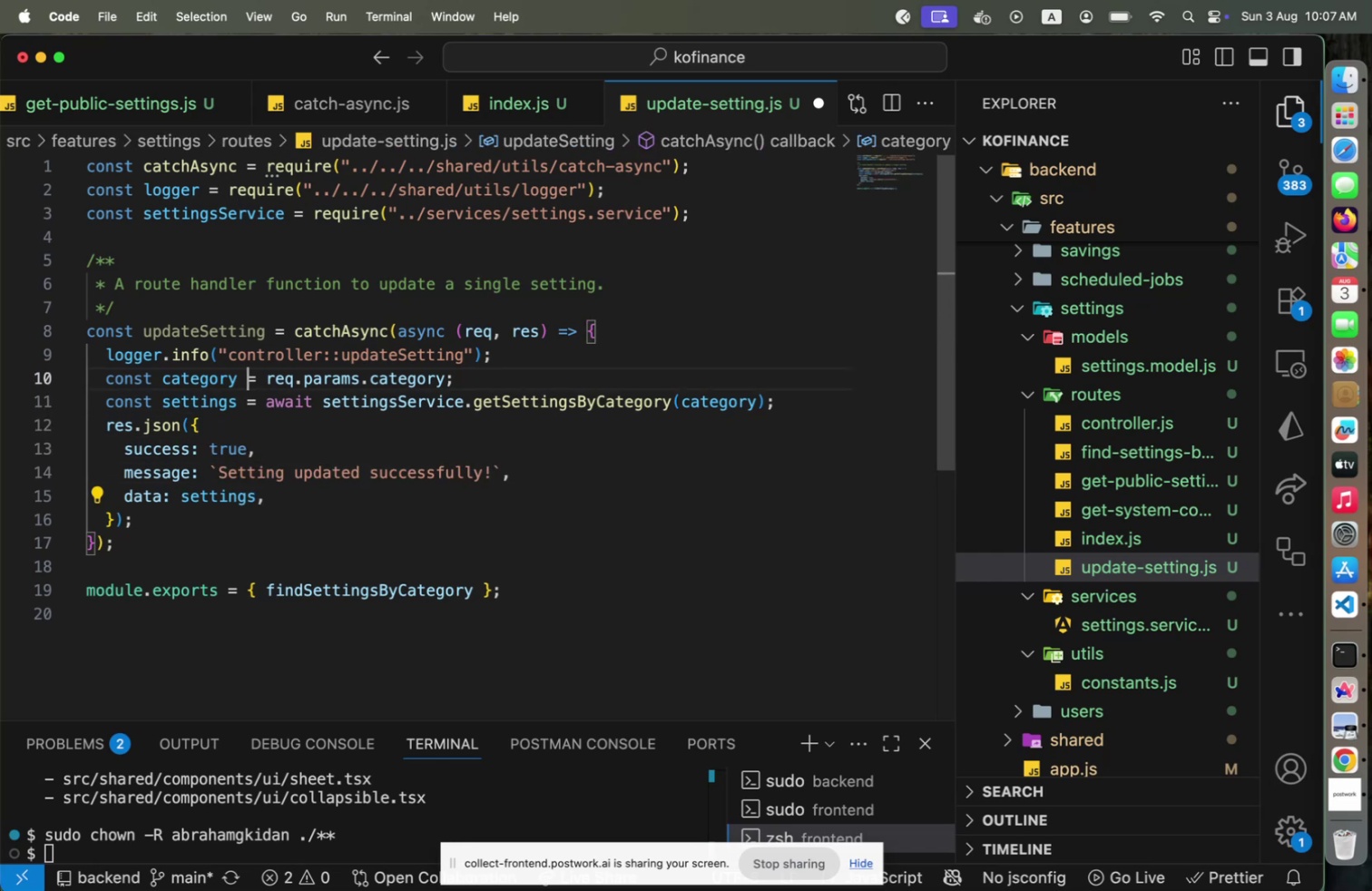 
key(Home)
 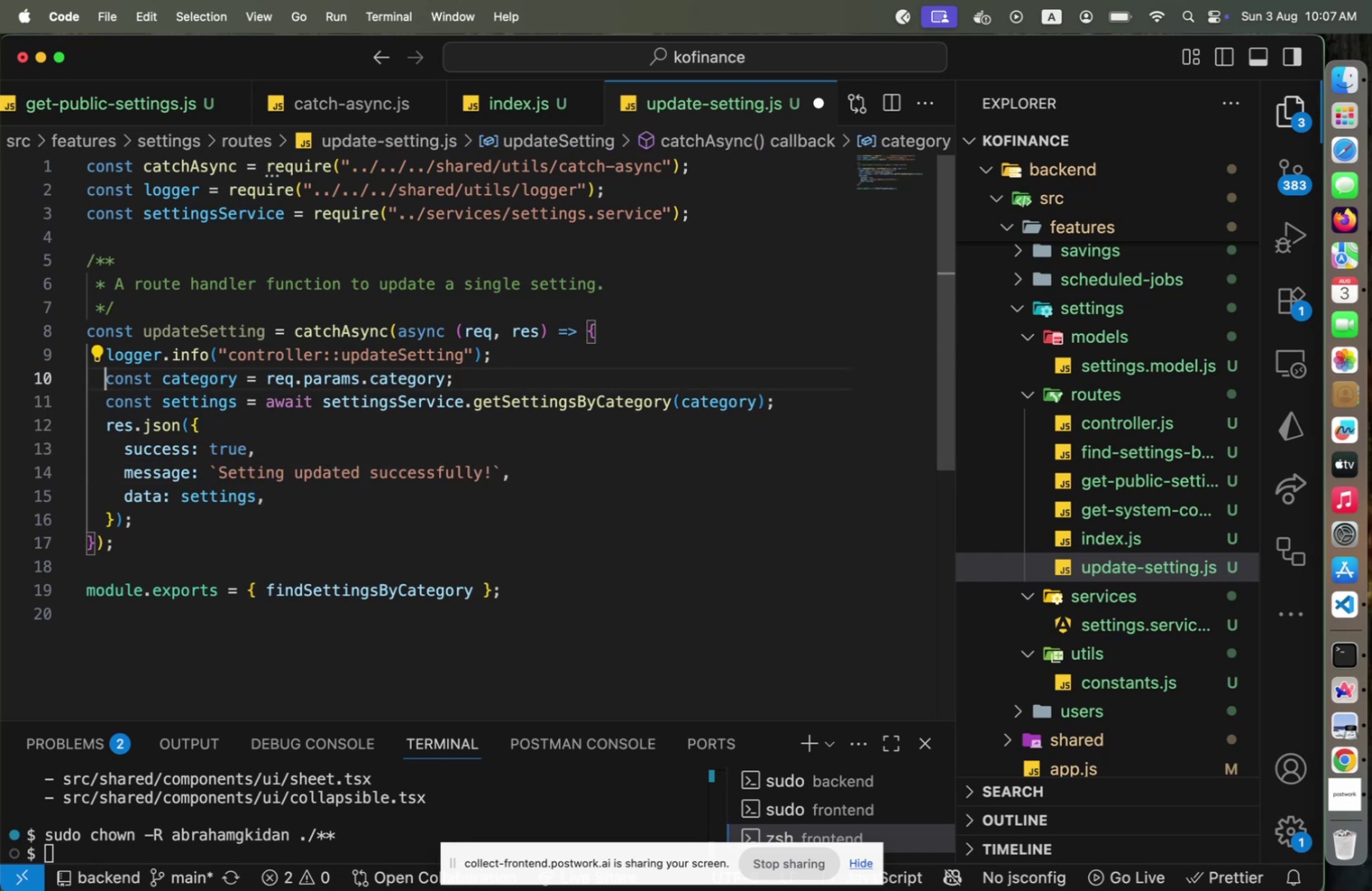 
key(Shift+End)
 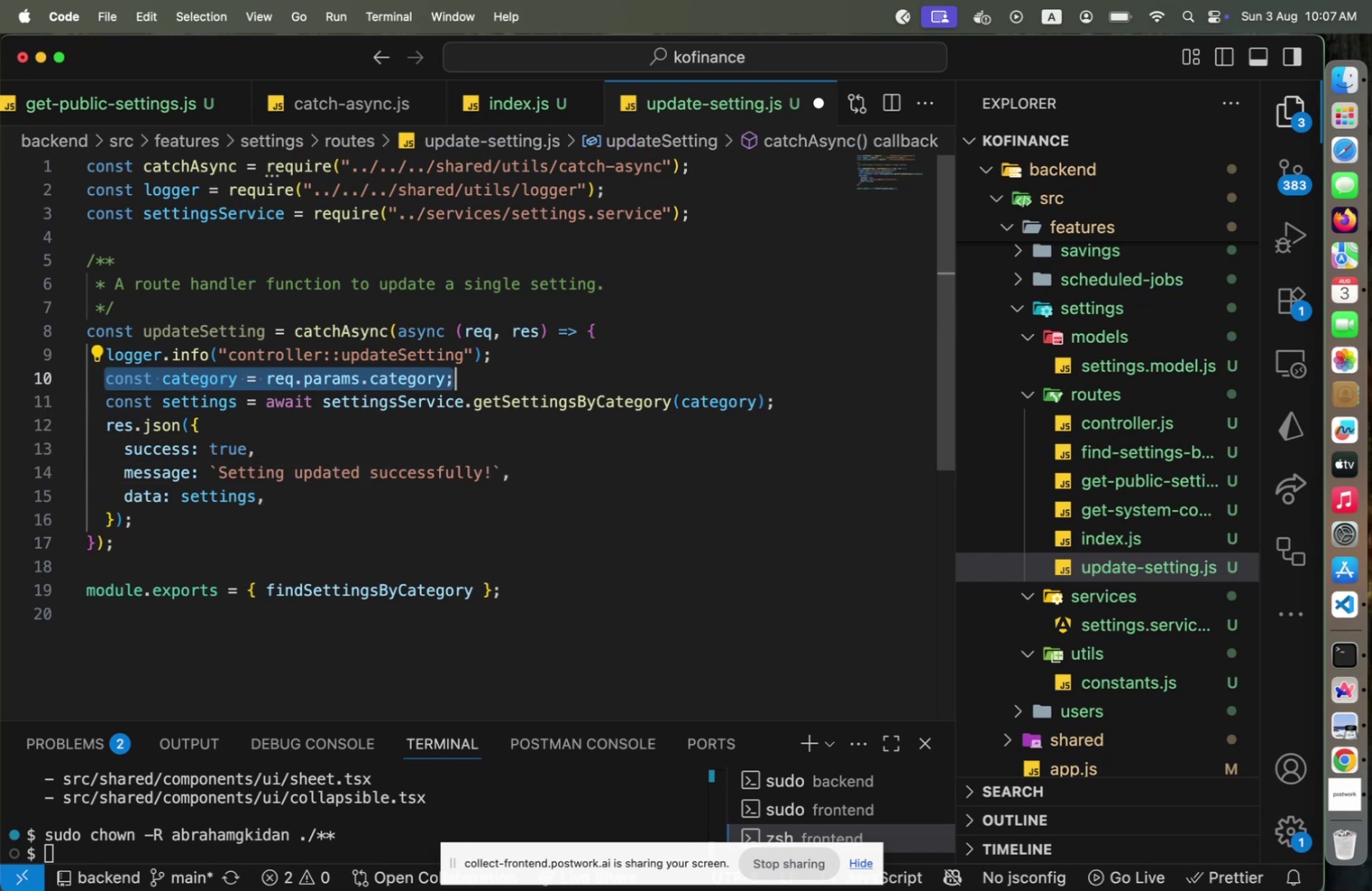 
key(Backspace)
 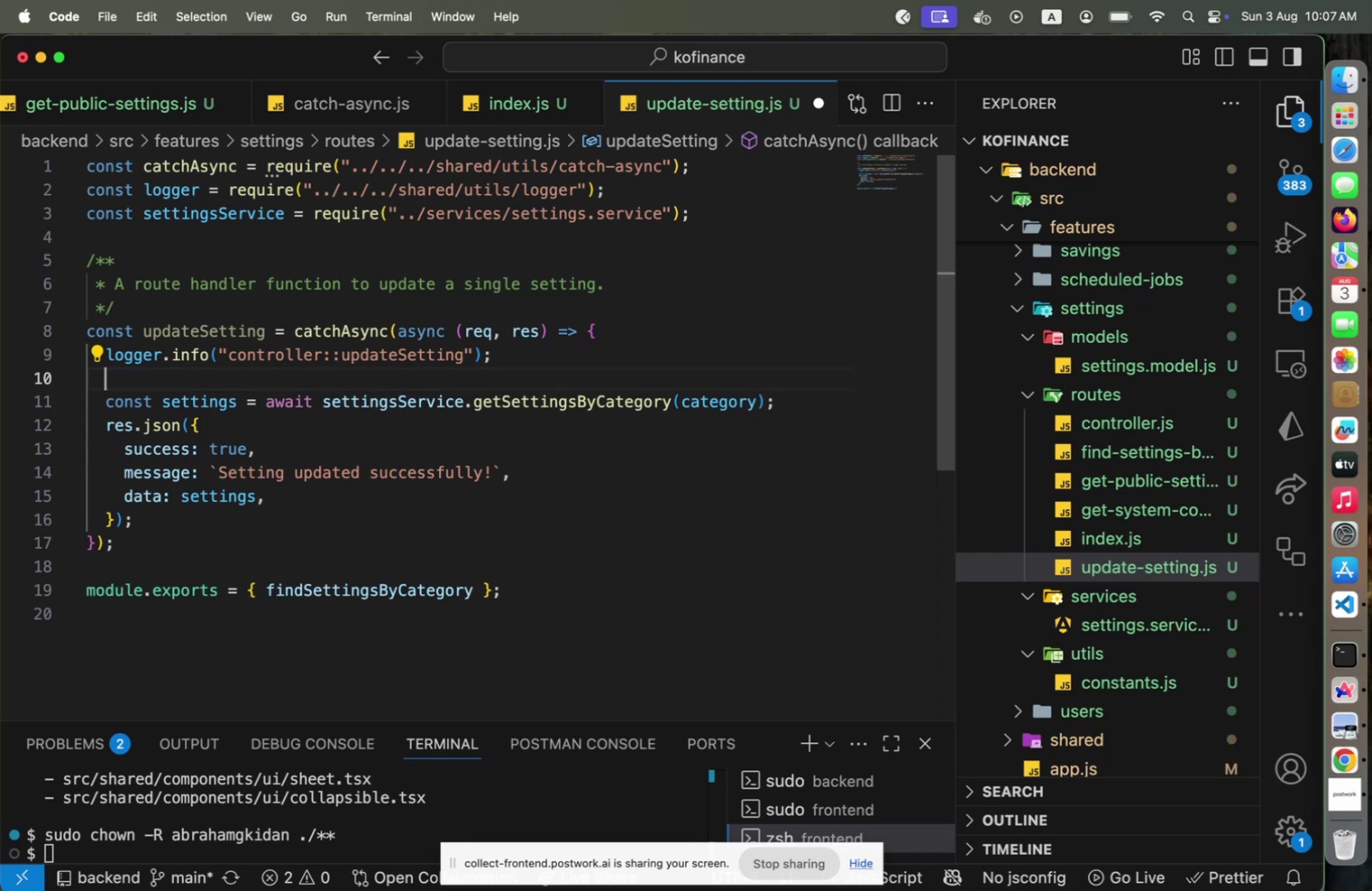 
key(Shift+ShiftLeft)
 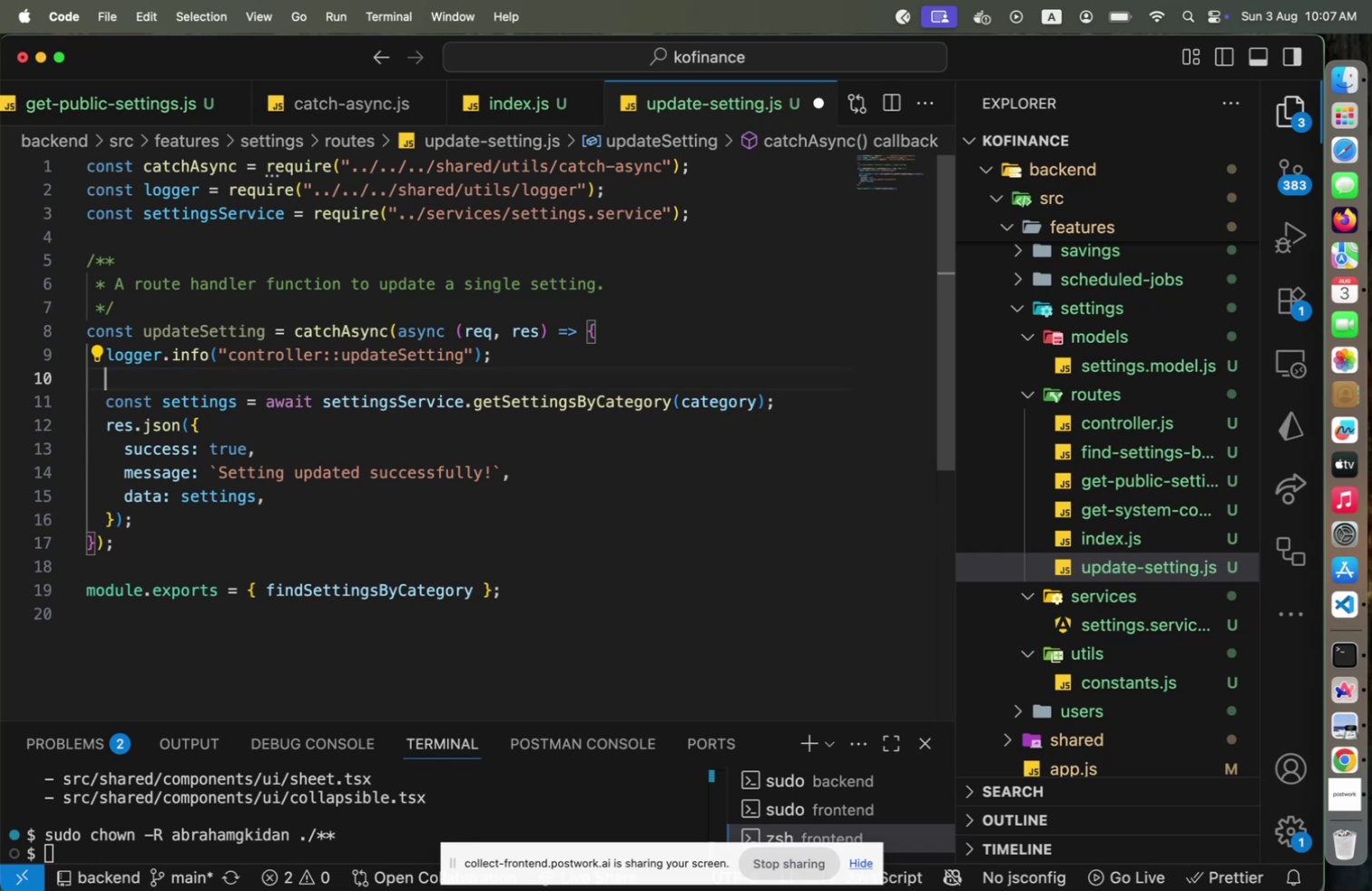 
key(Shift+Home)
 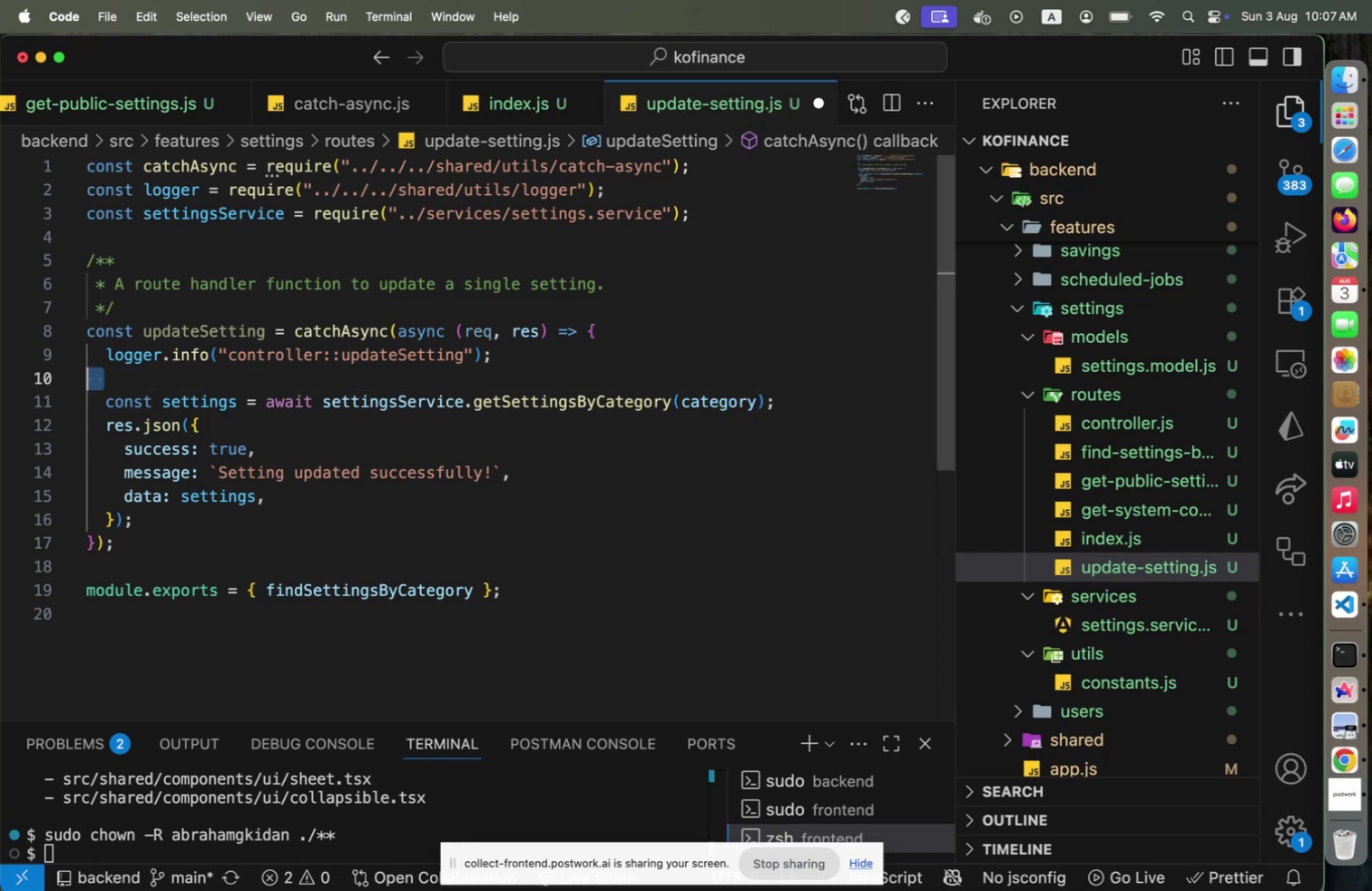 
key(Backspace)
 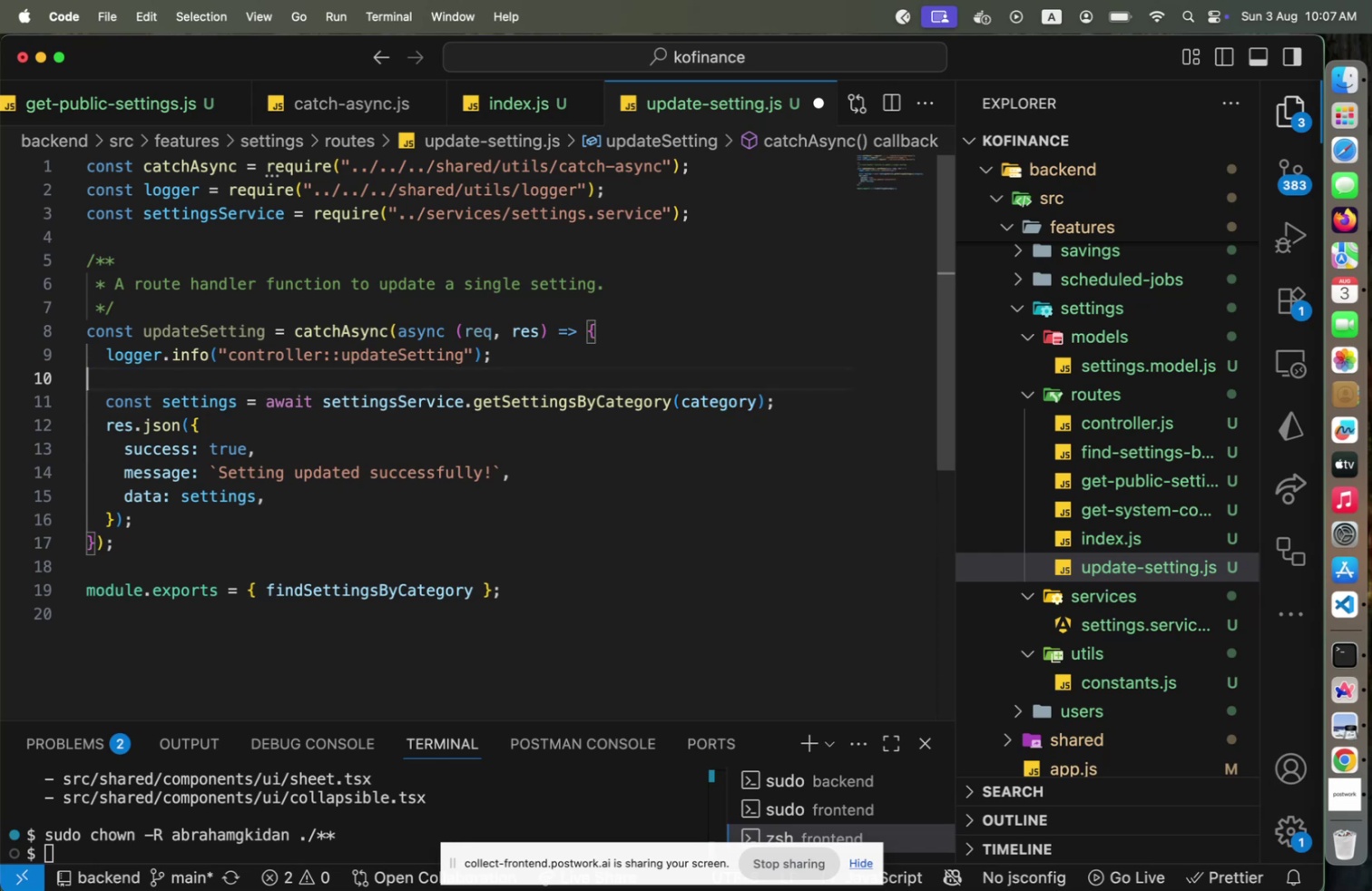 
key(Backspace)
 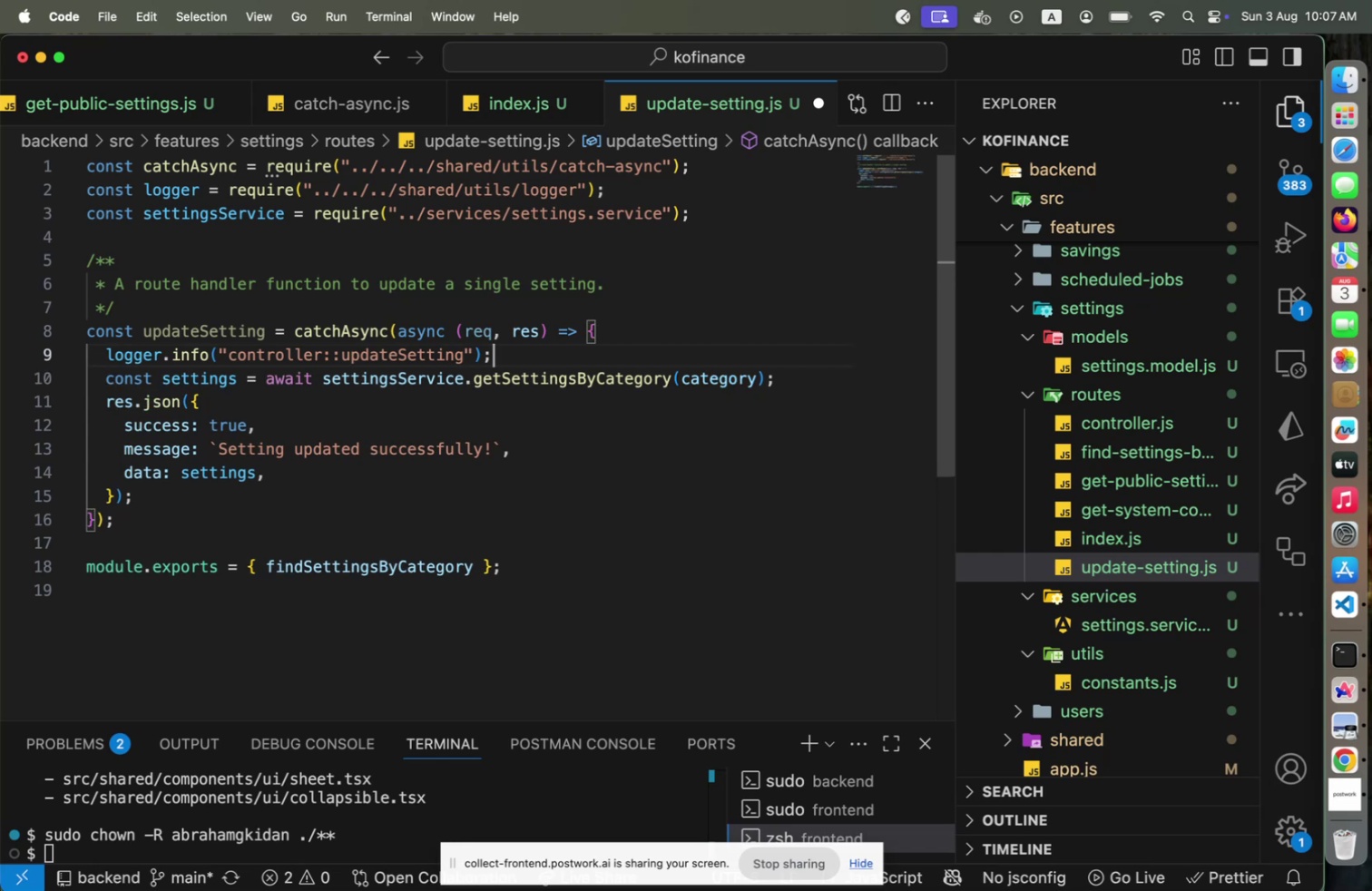 
key(ArrowDown)
 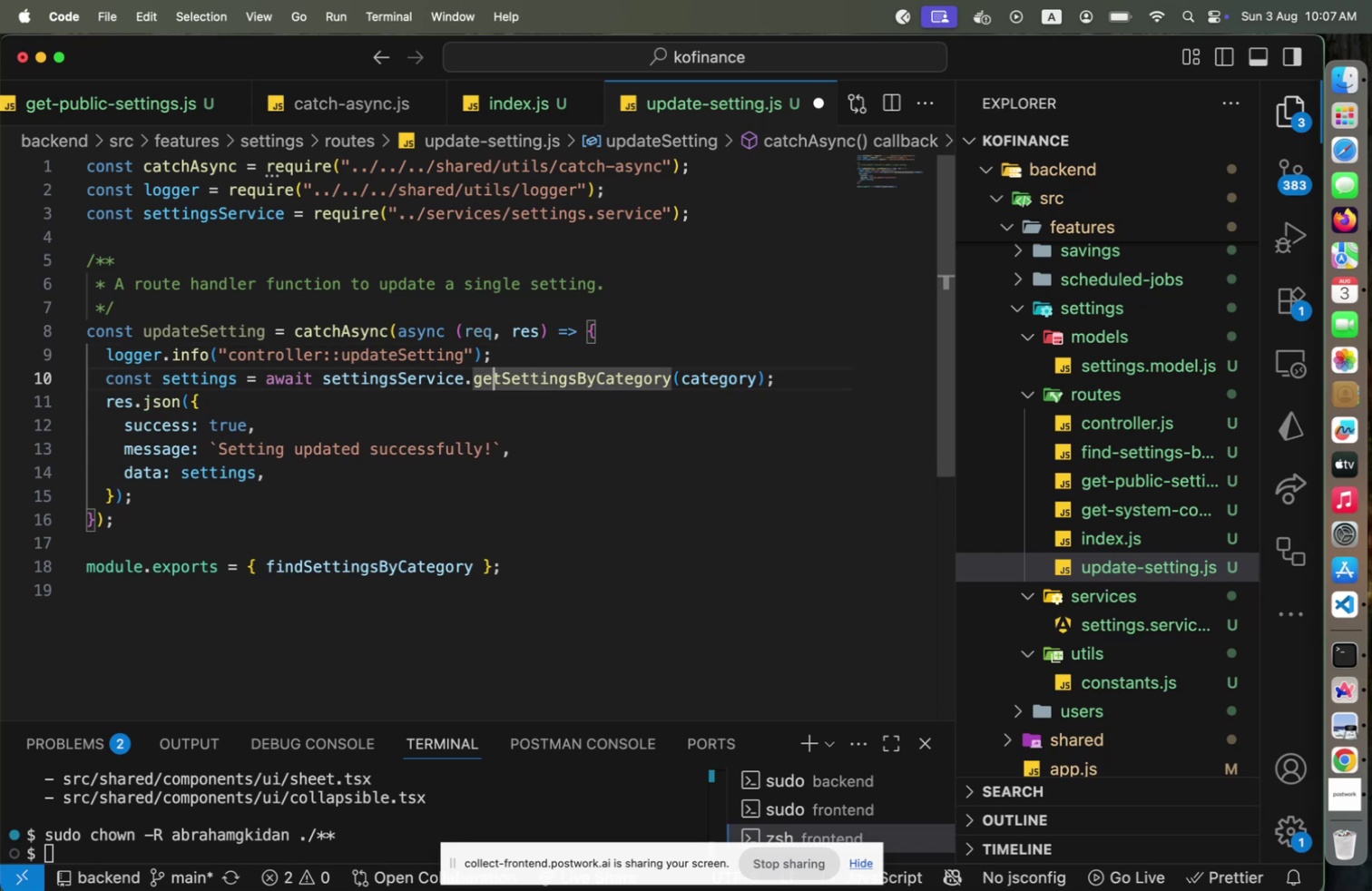 
key(ArrowUp)
 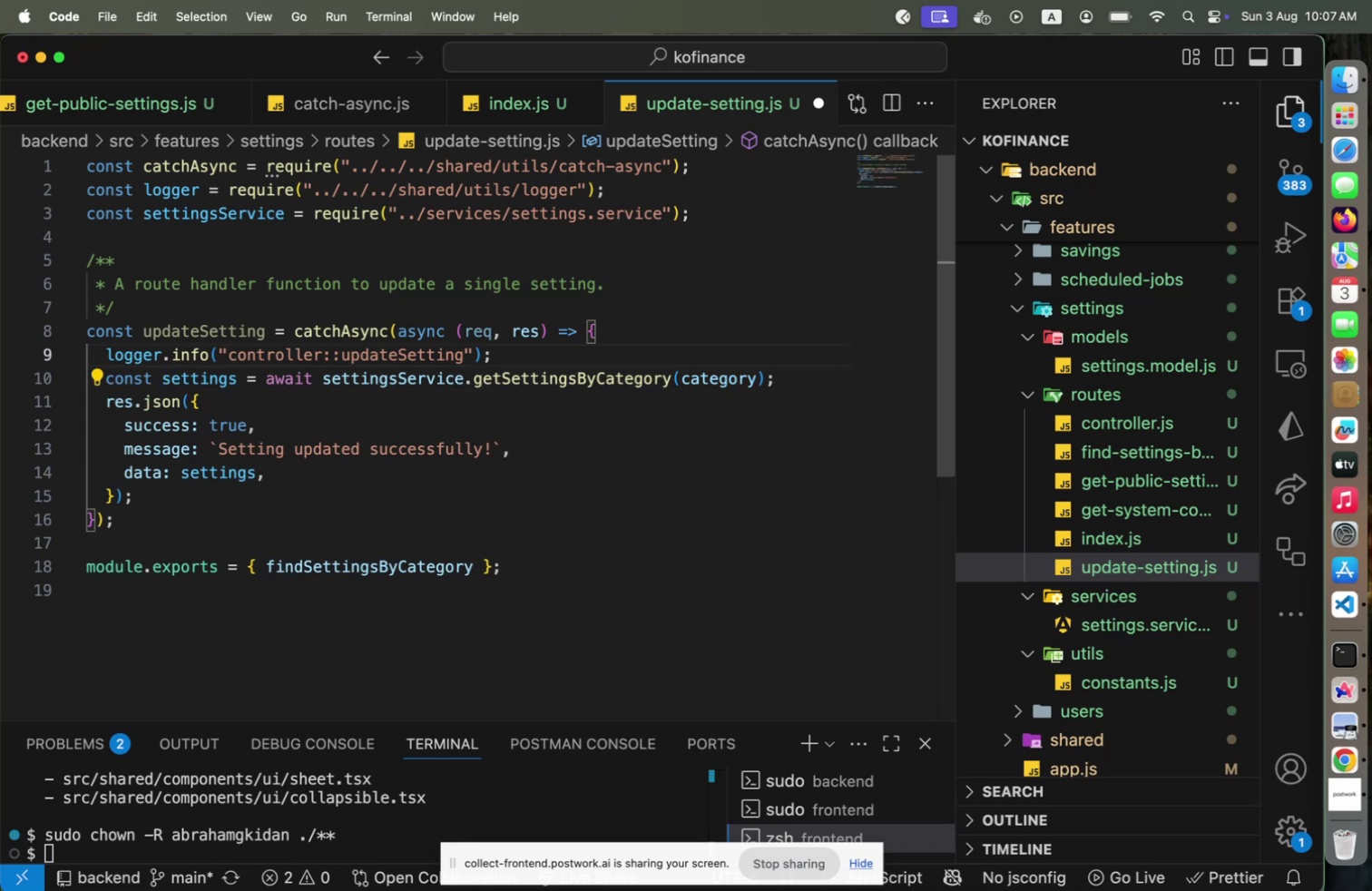 
key(ArrowDown)
 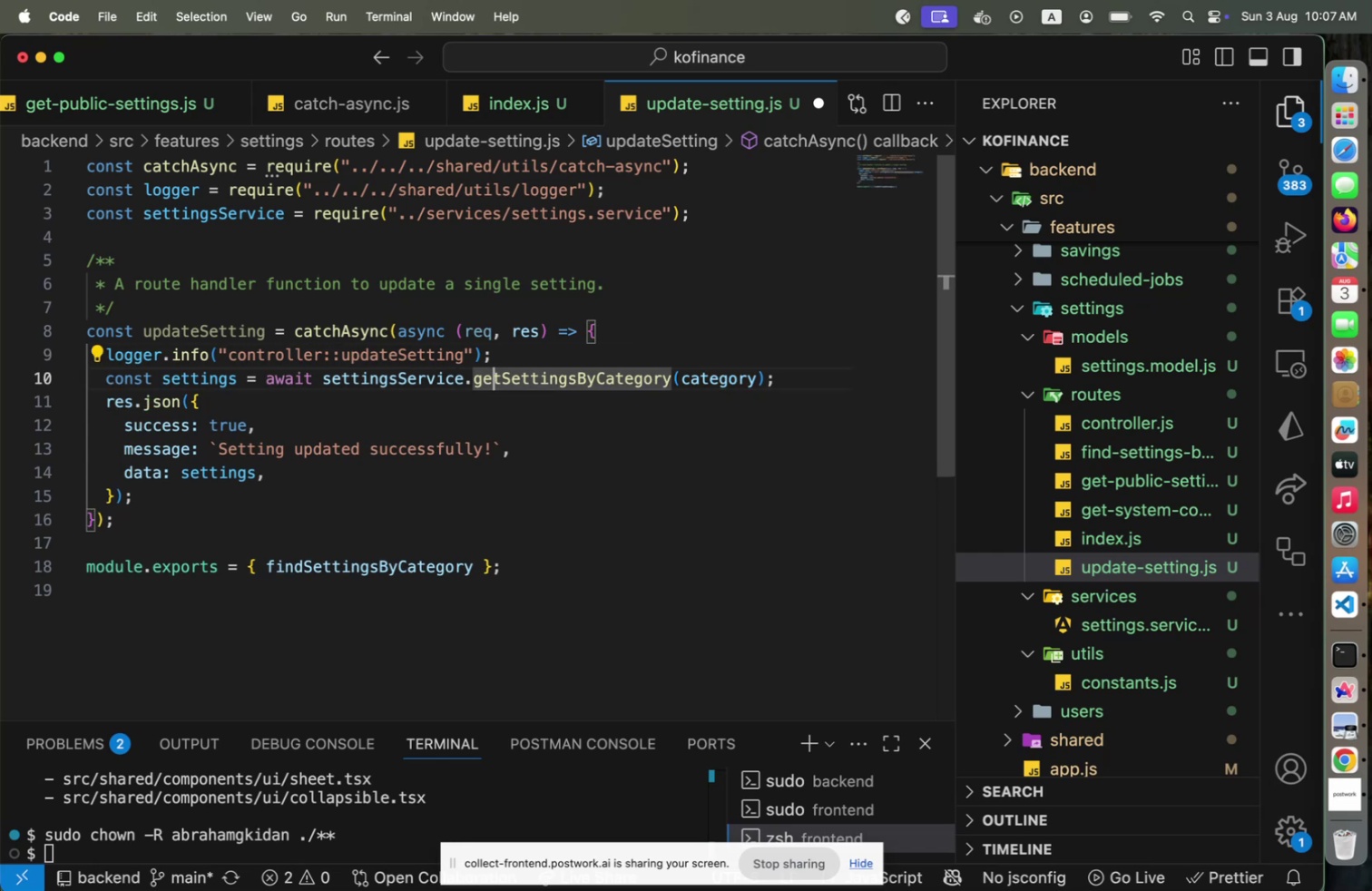 
hold_key(key=ArrowRight, duration=1.51)
 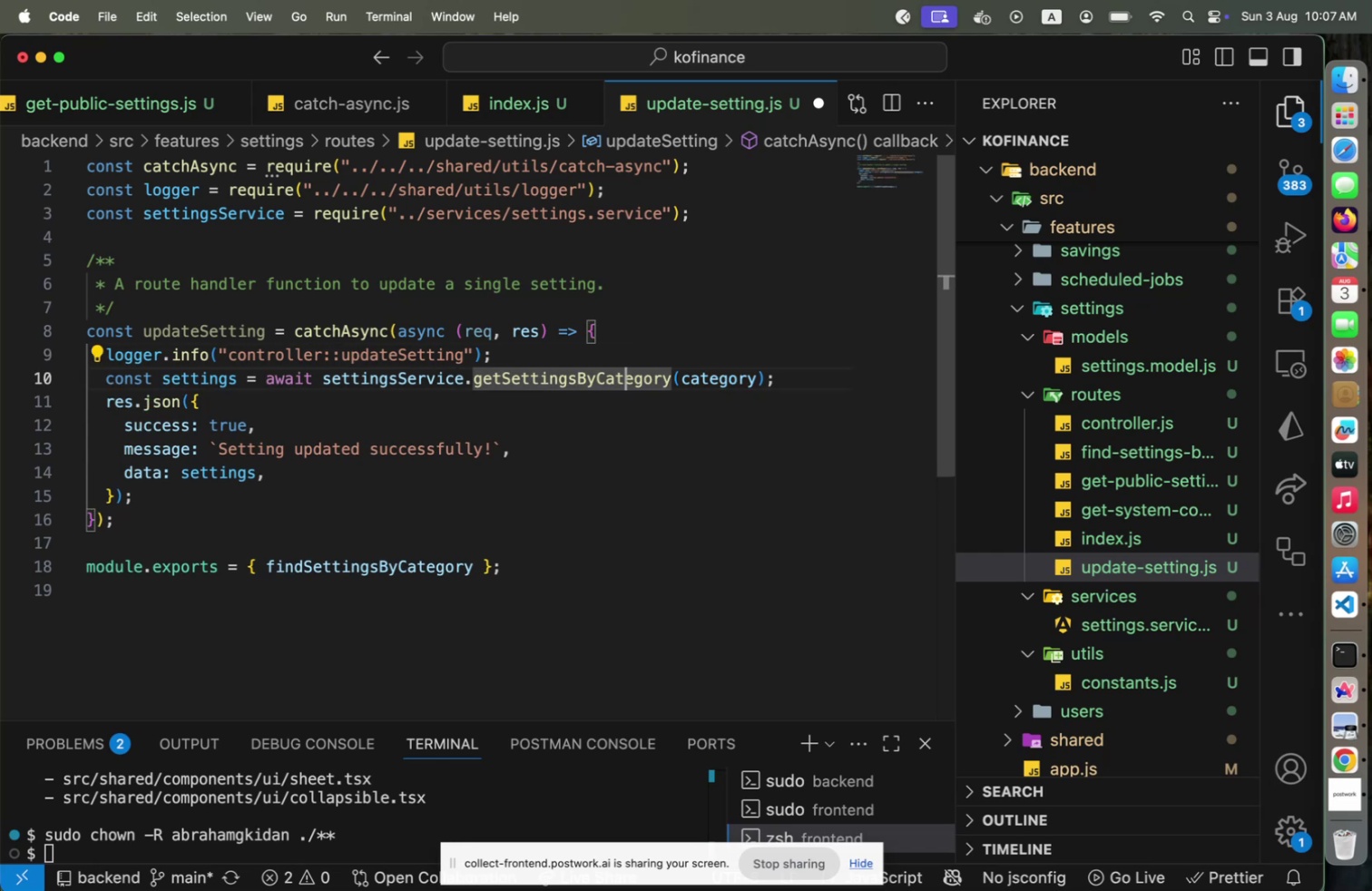 
key(ArrowRight)
 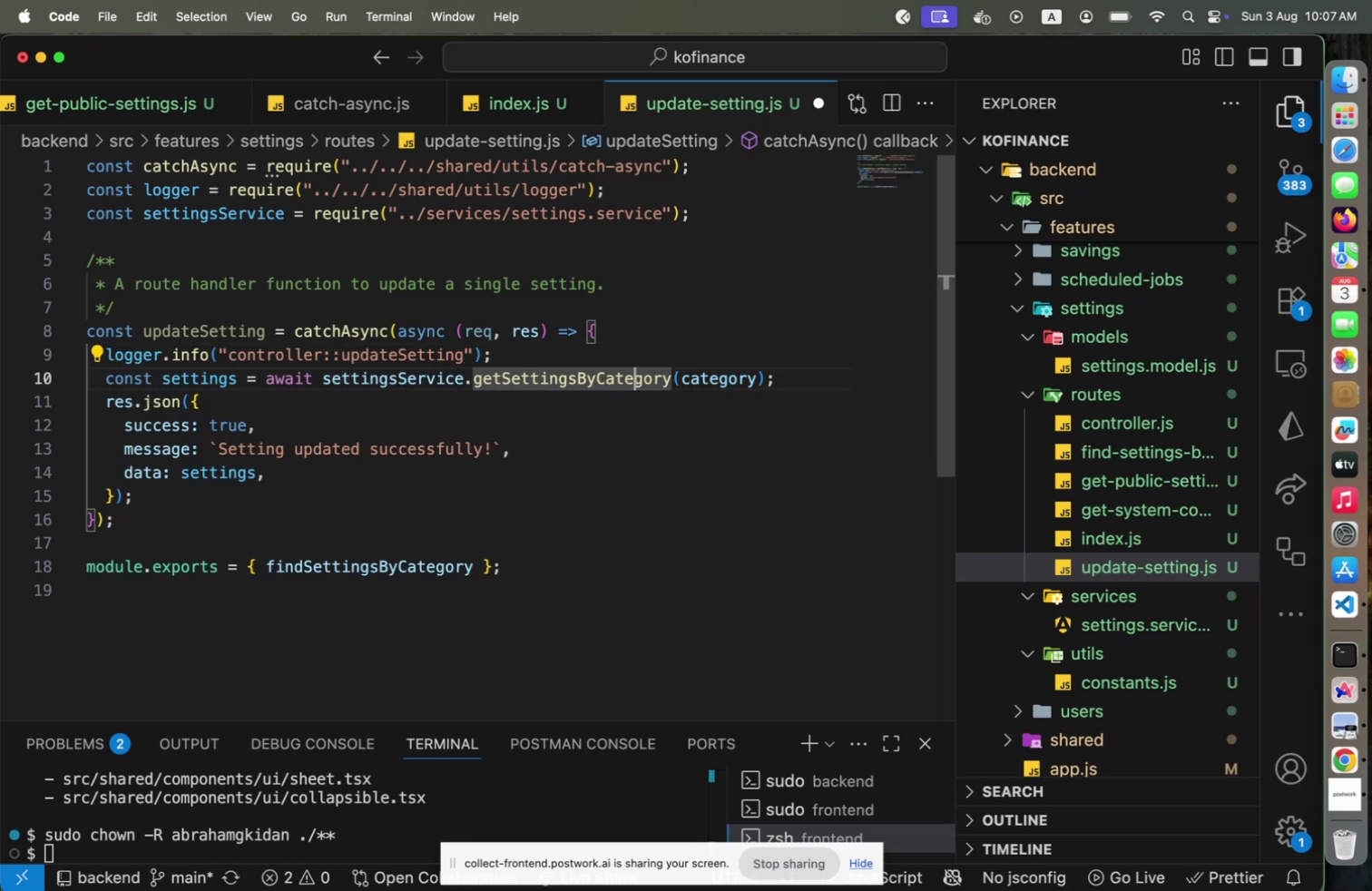 
key(ArrowRight)
 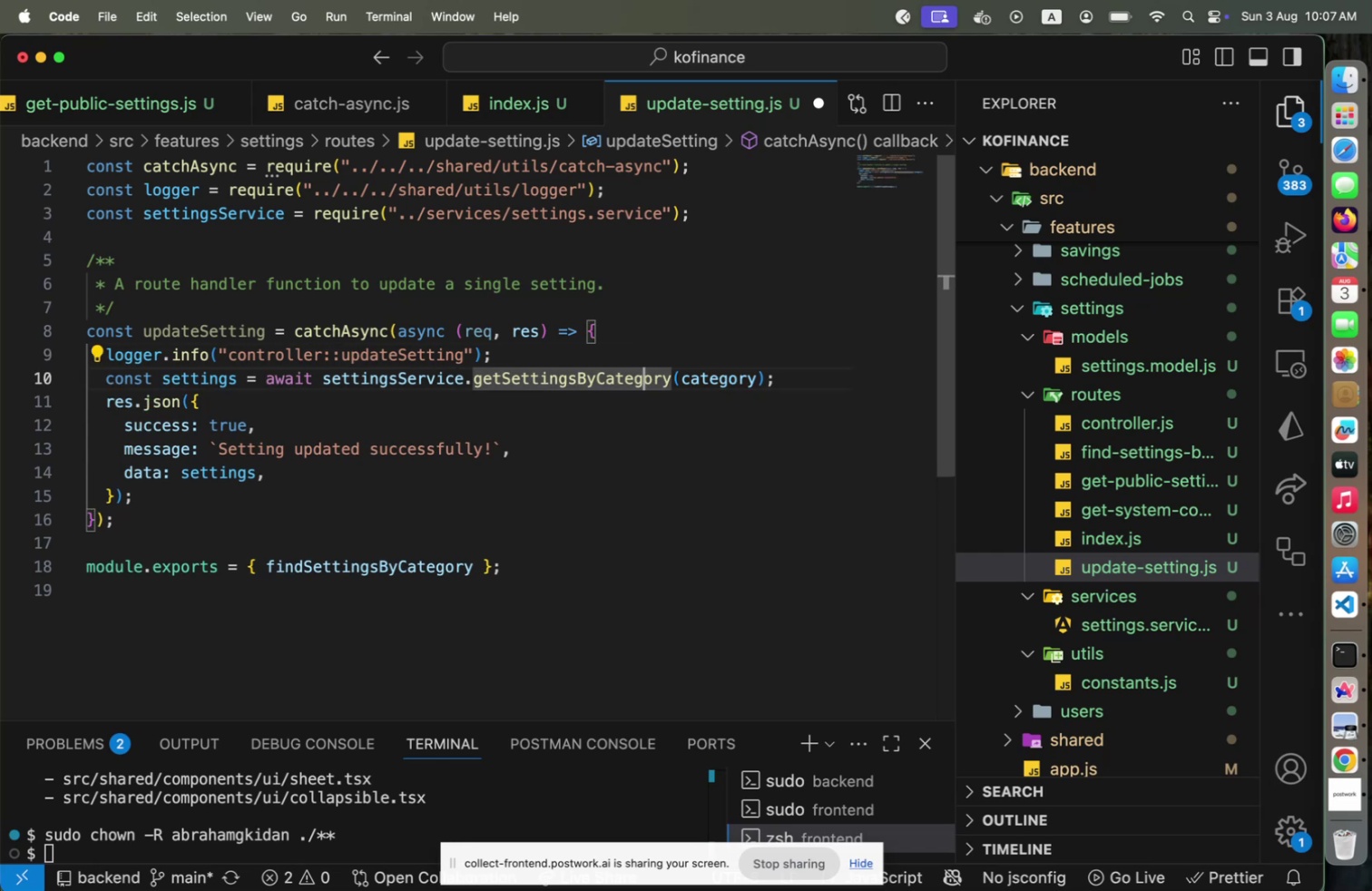 
key(ArrowRight)
 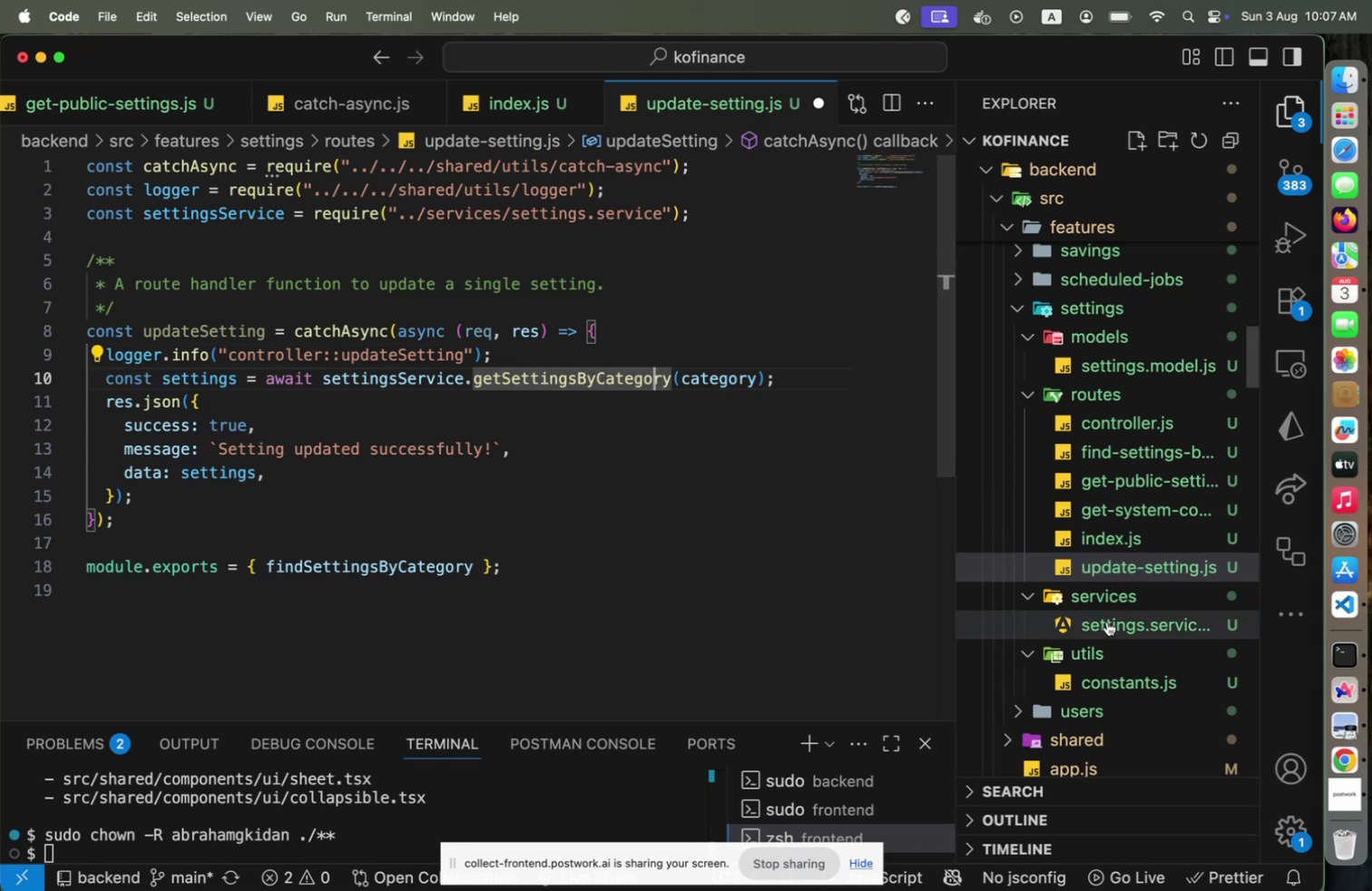 
left_click([1109, 633])
 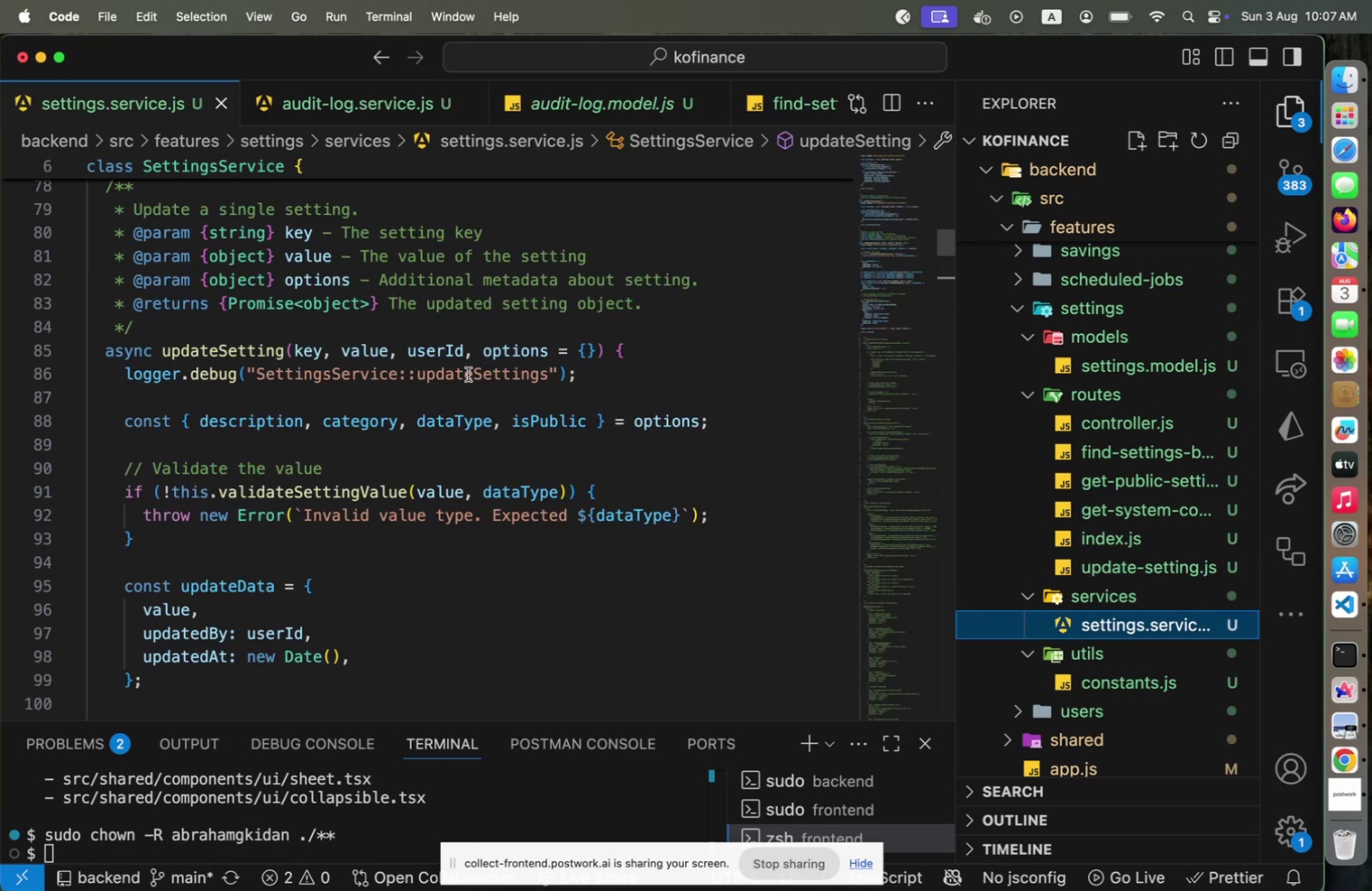 
left_click([456, 358])
 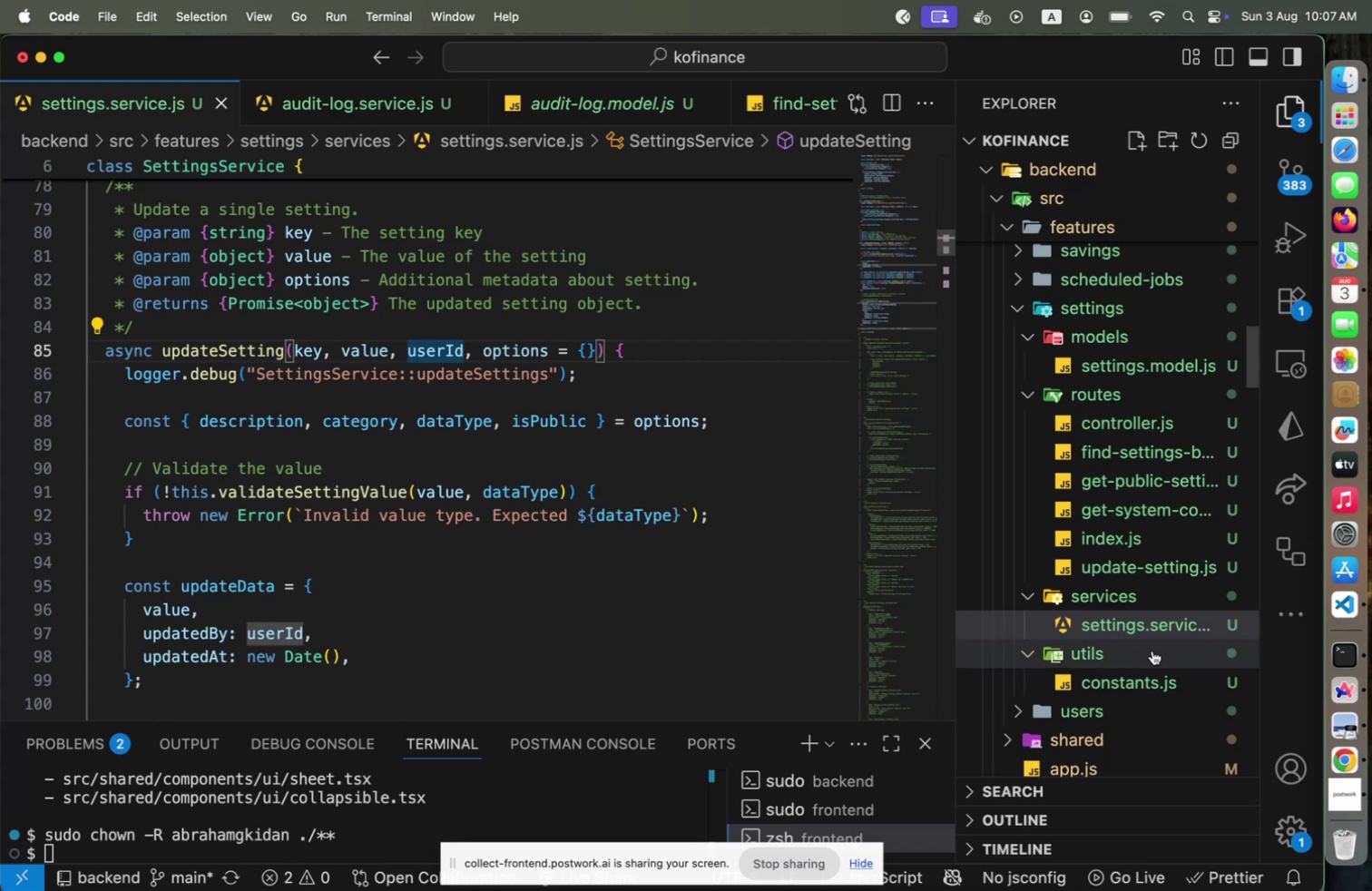 
left_click([1119, 575])
 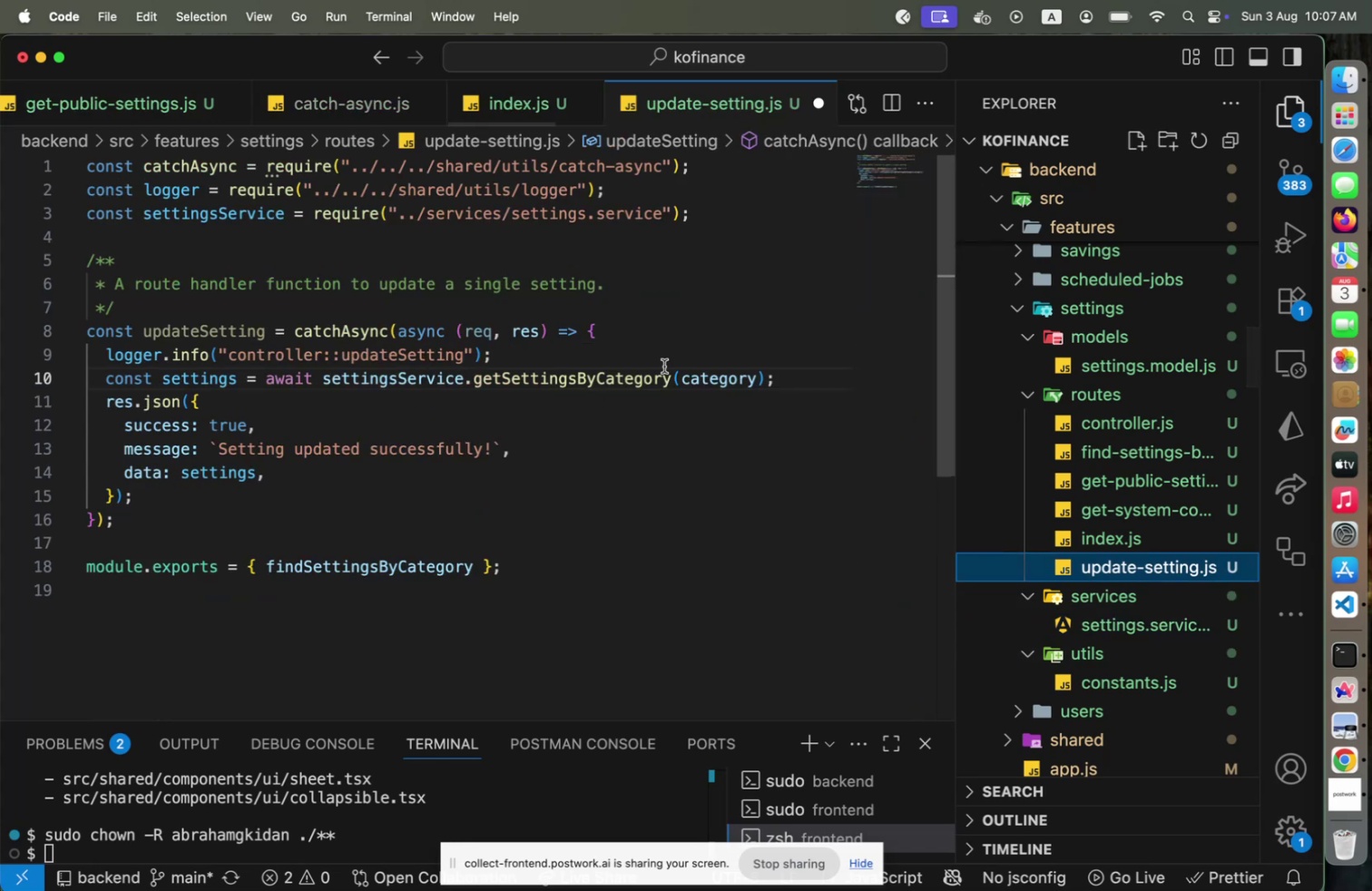 
left_click([665, 365])
 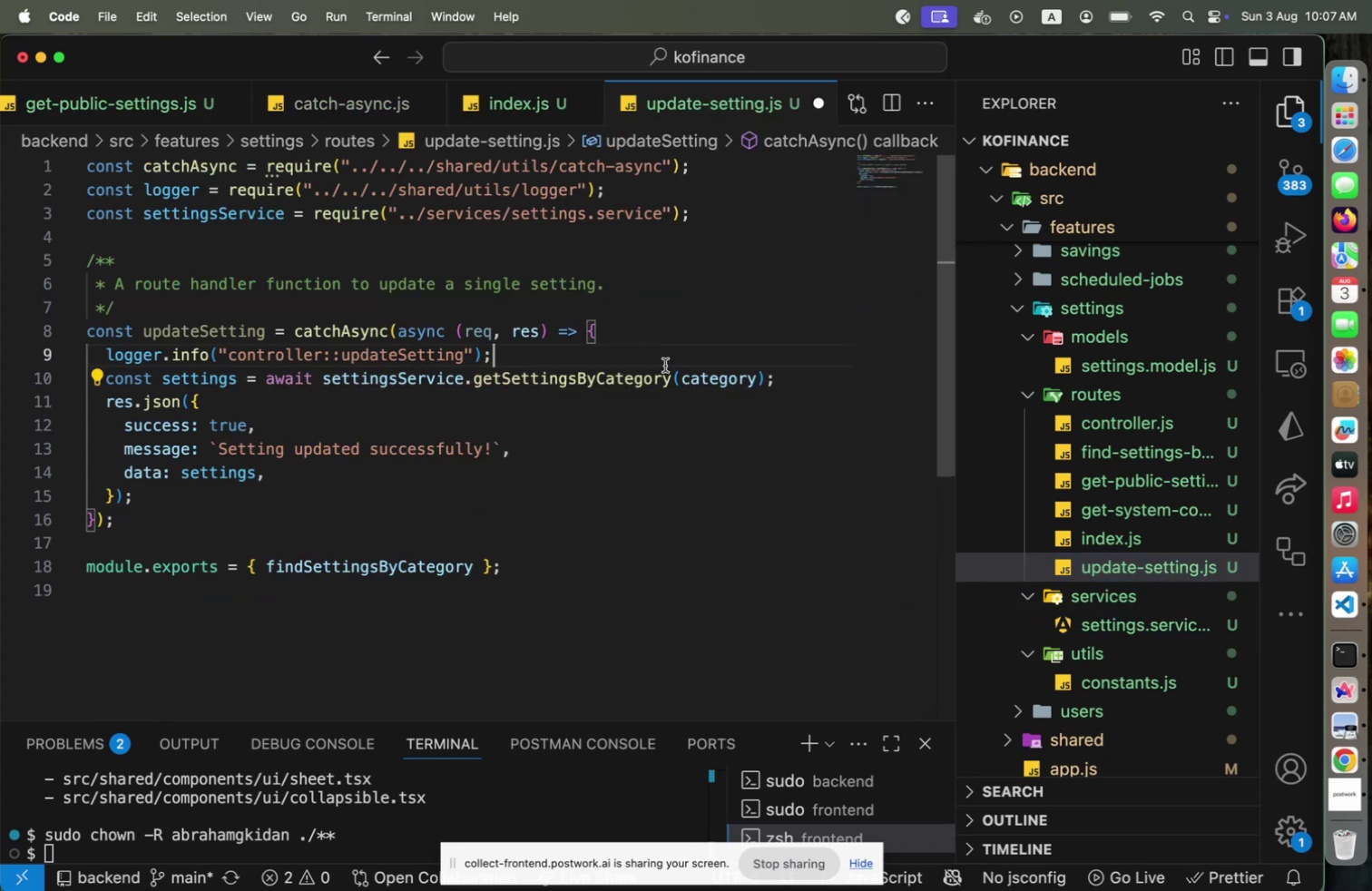 
key(Enter)
 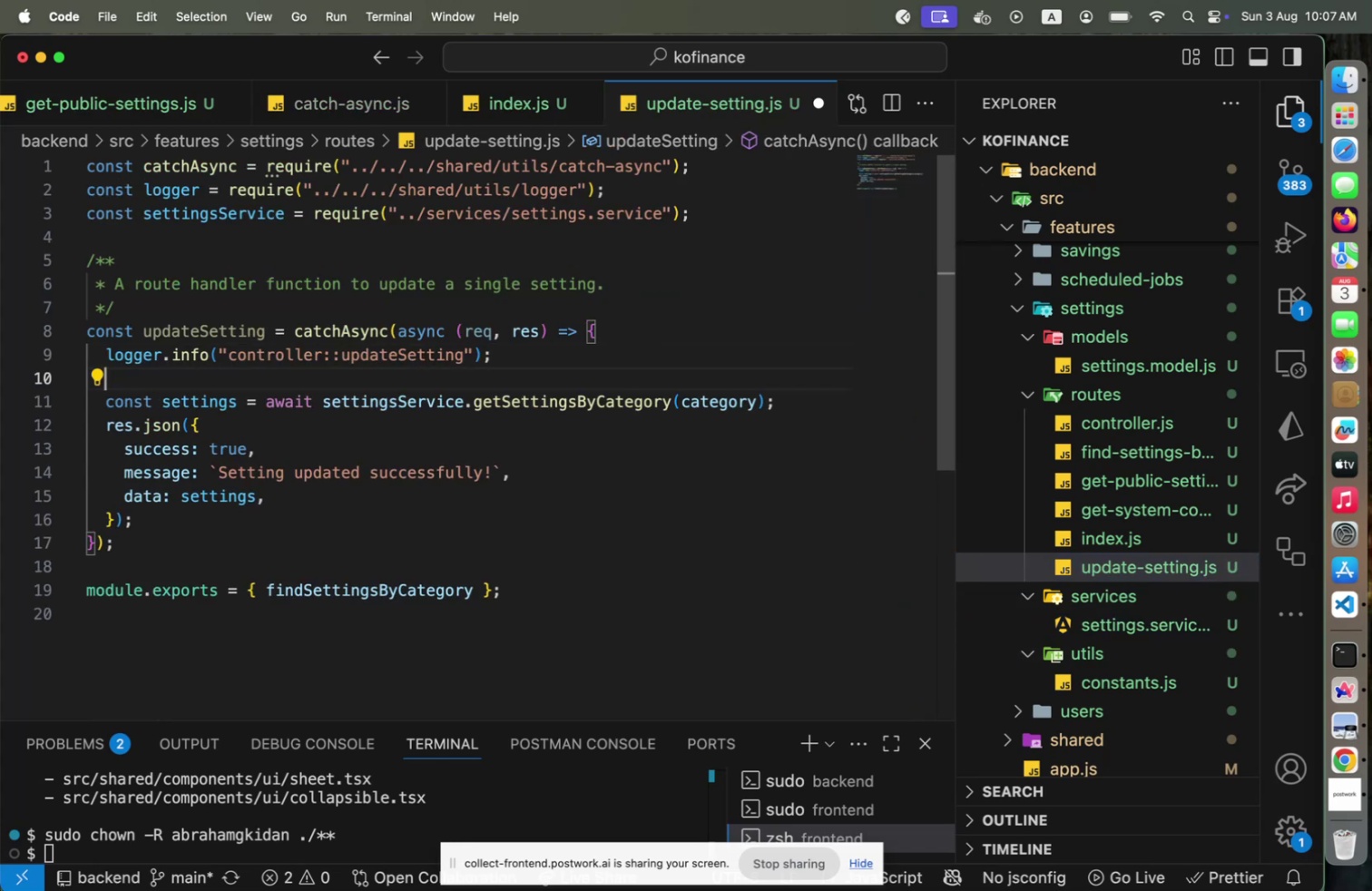 
type(const userId = )
 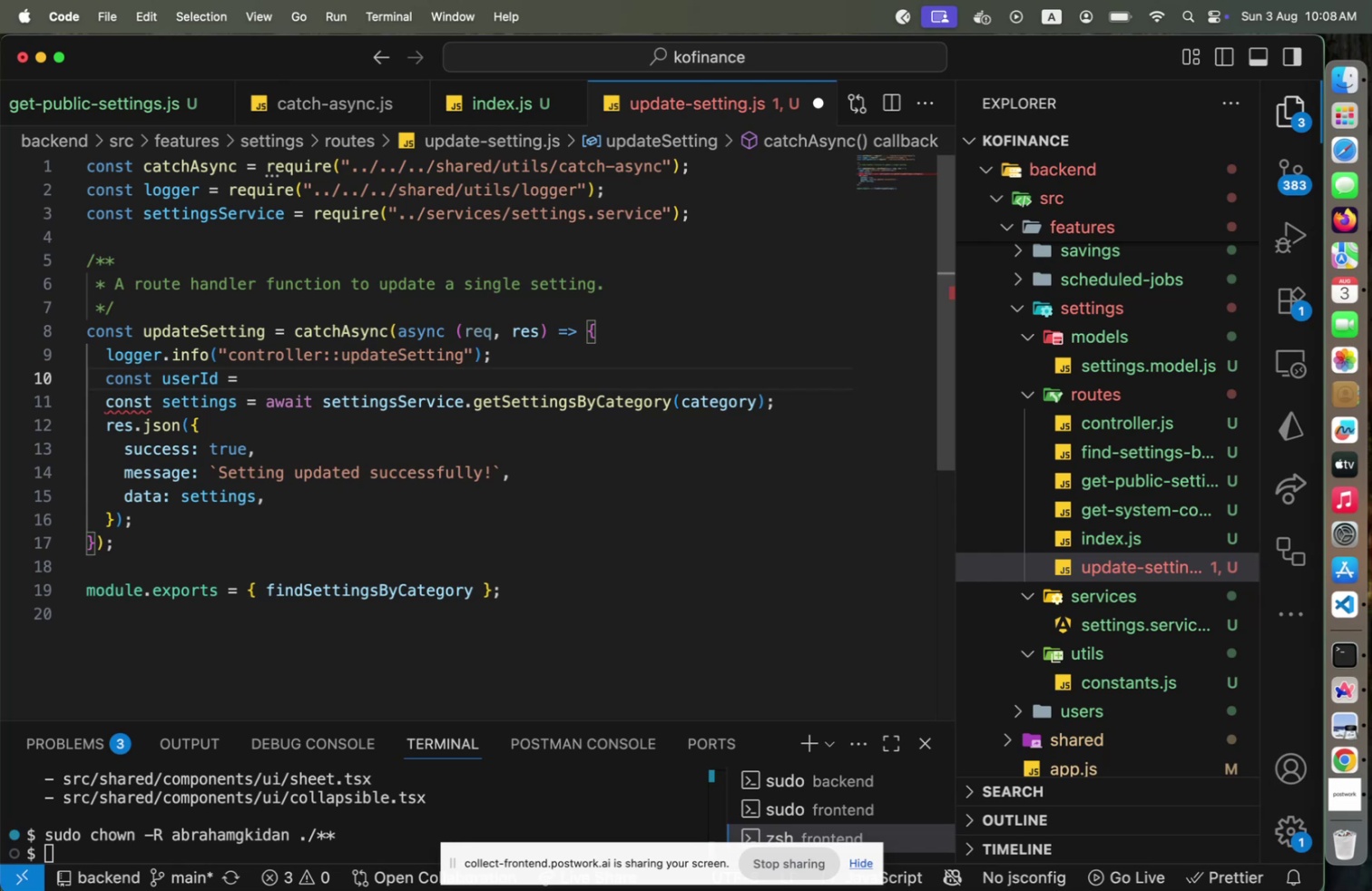 
wait(5.23)
 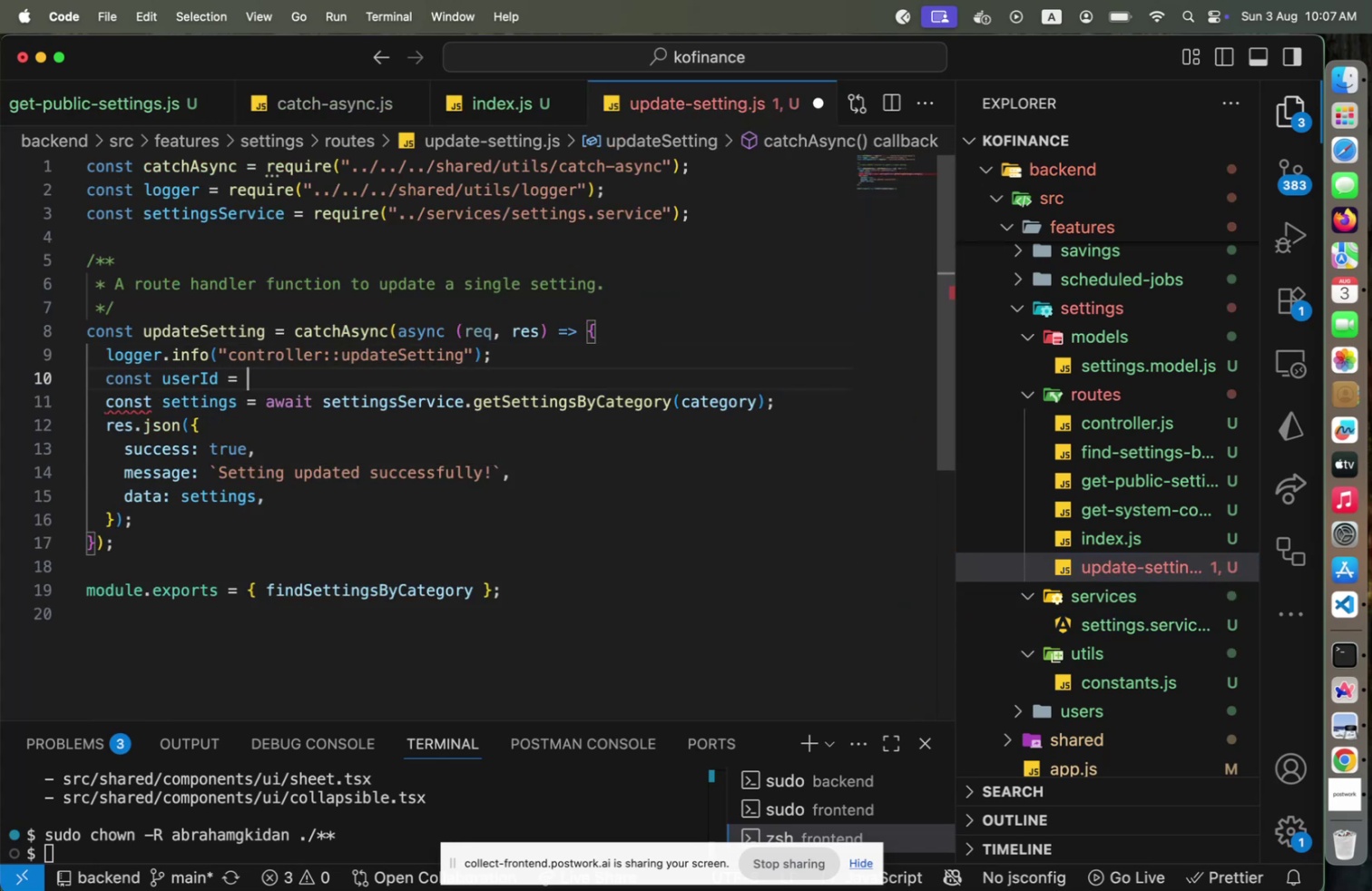 
type(req.user._id;)
 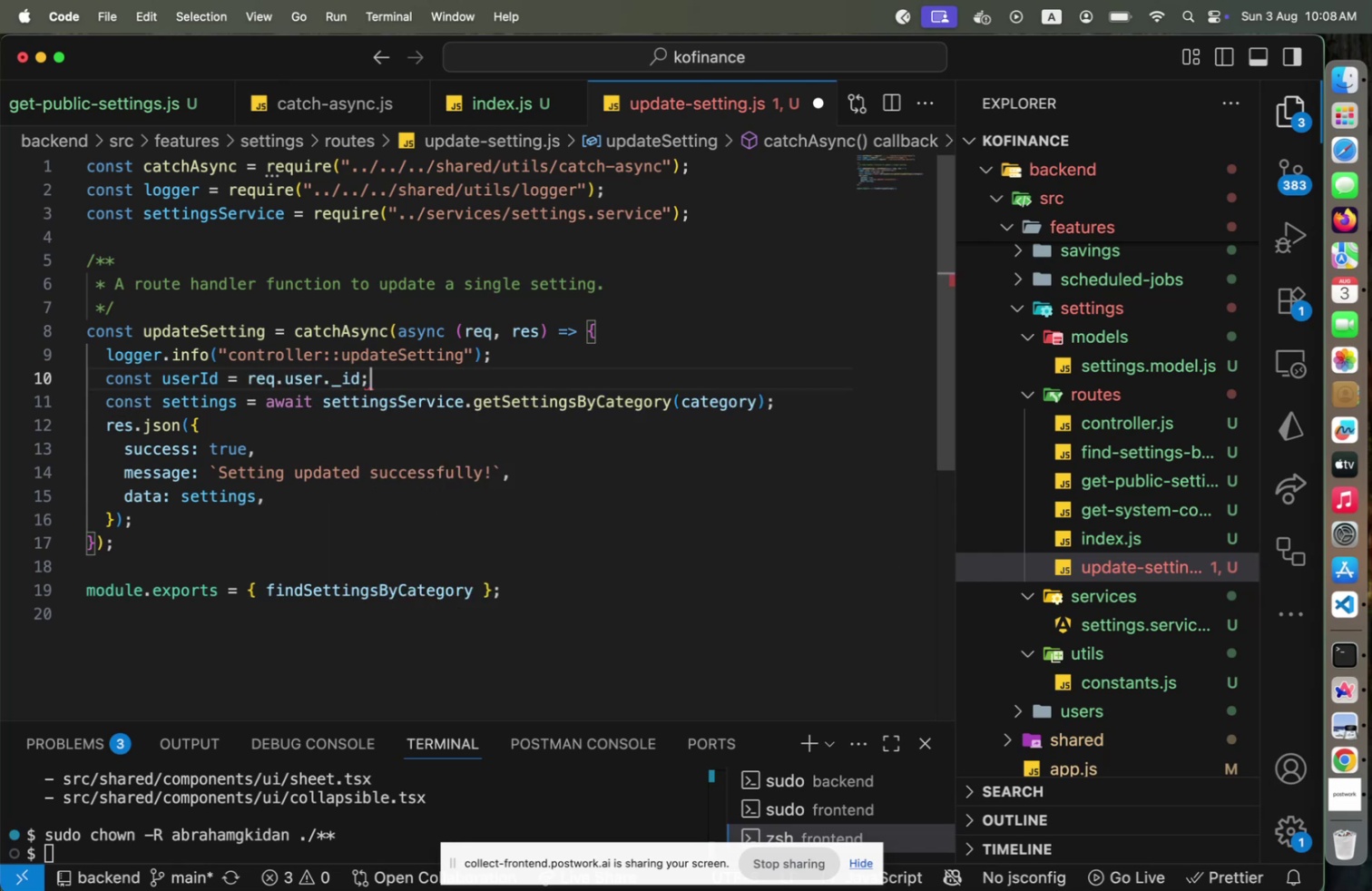 
key(Enter)
 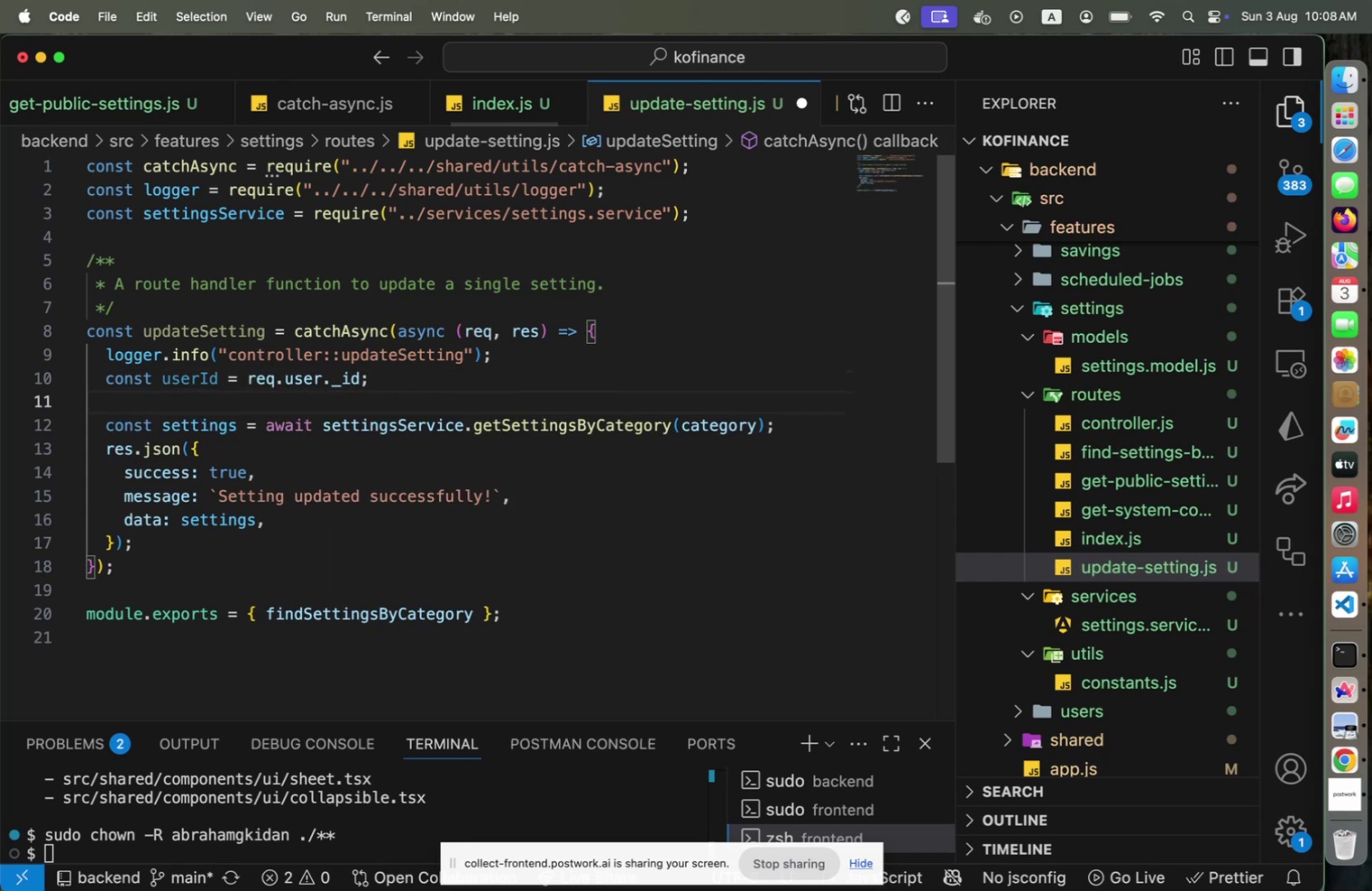 
key(ArrowUp)
 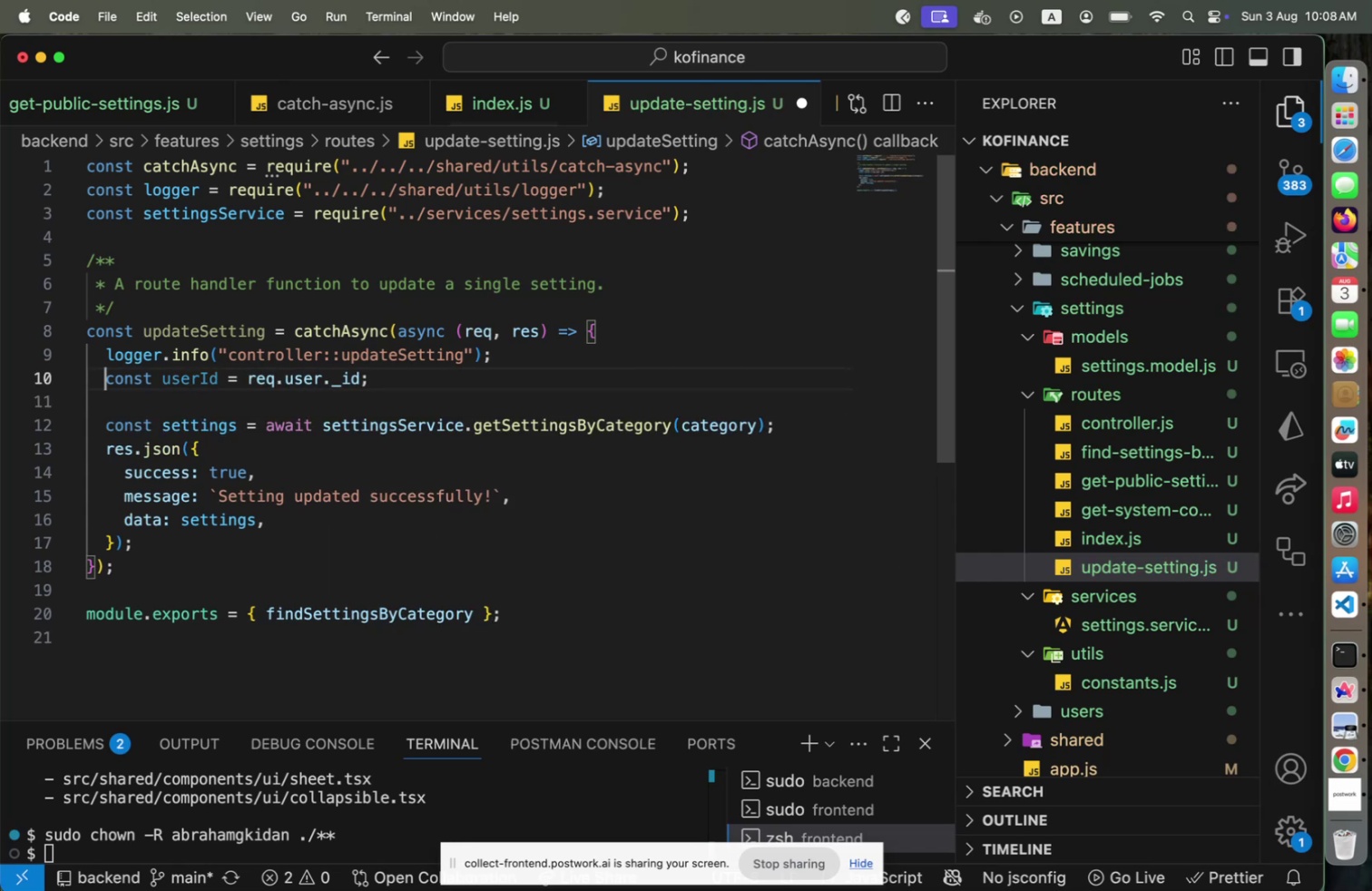 
key(ArrowDown)
 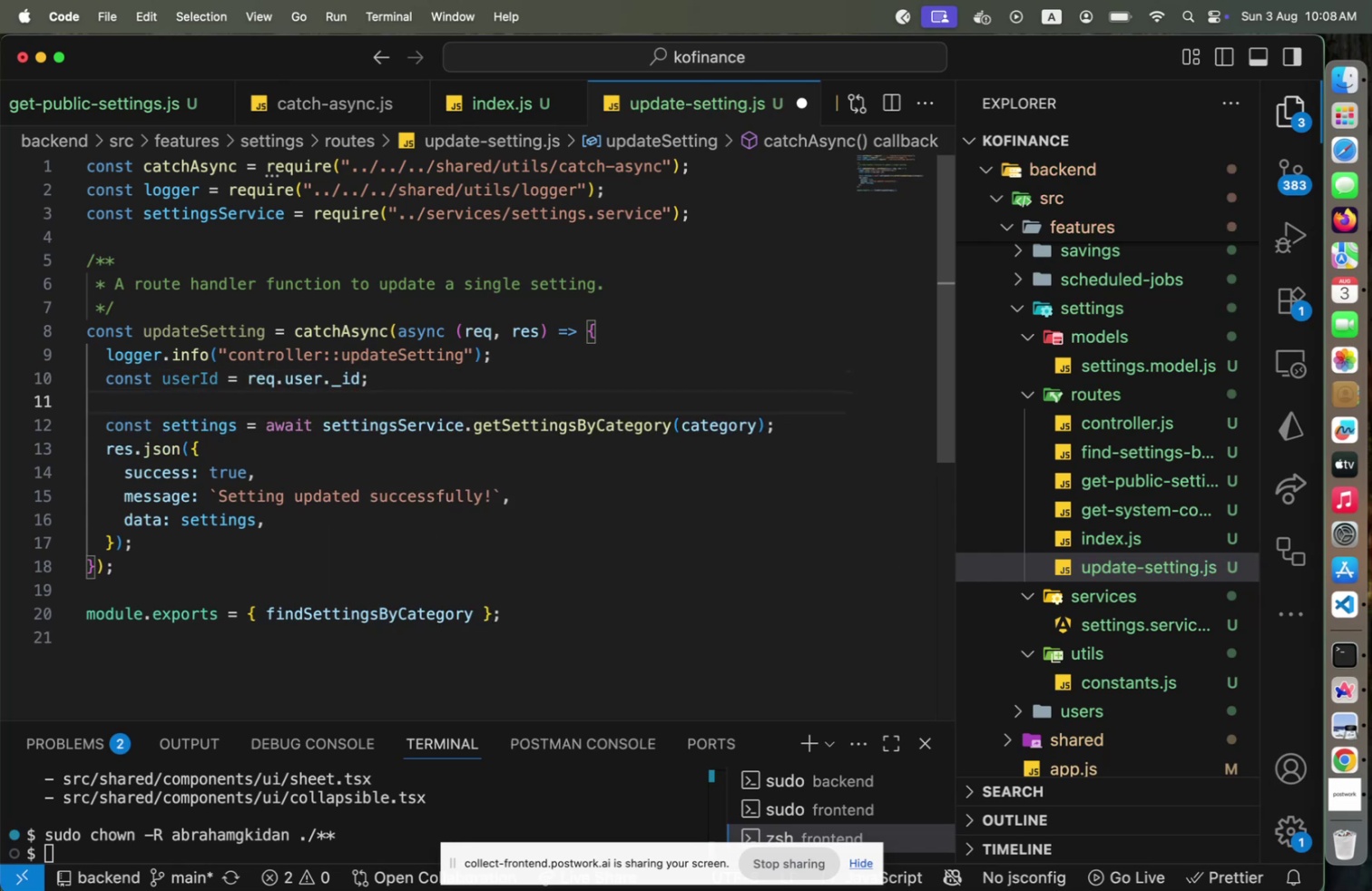 
type(const key = )
key(Backspace)
key(Backspace)
key(Backspace)
type(, value )
 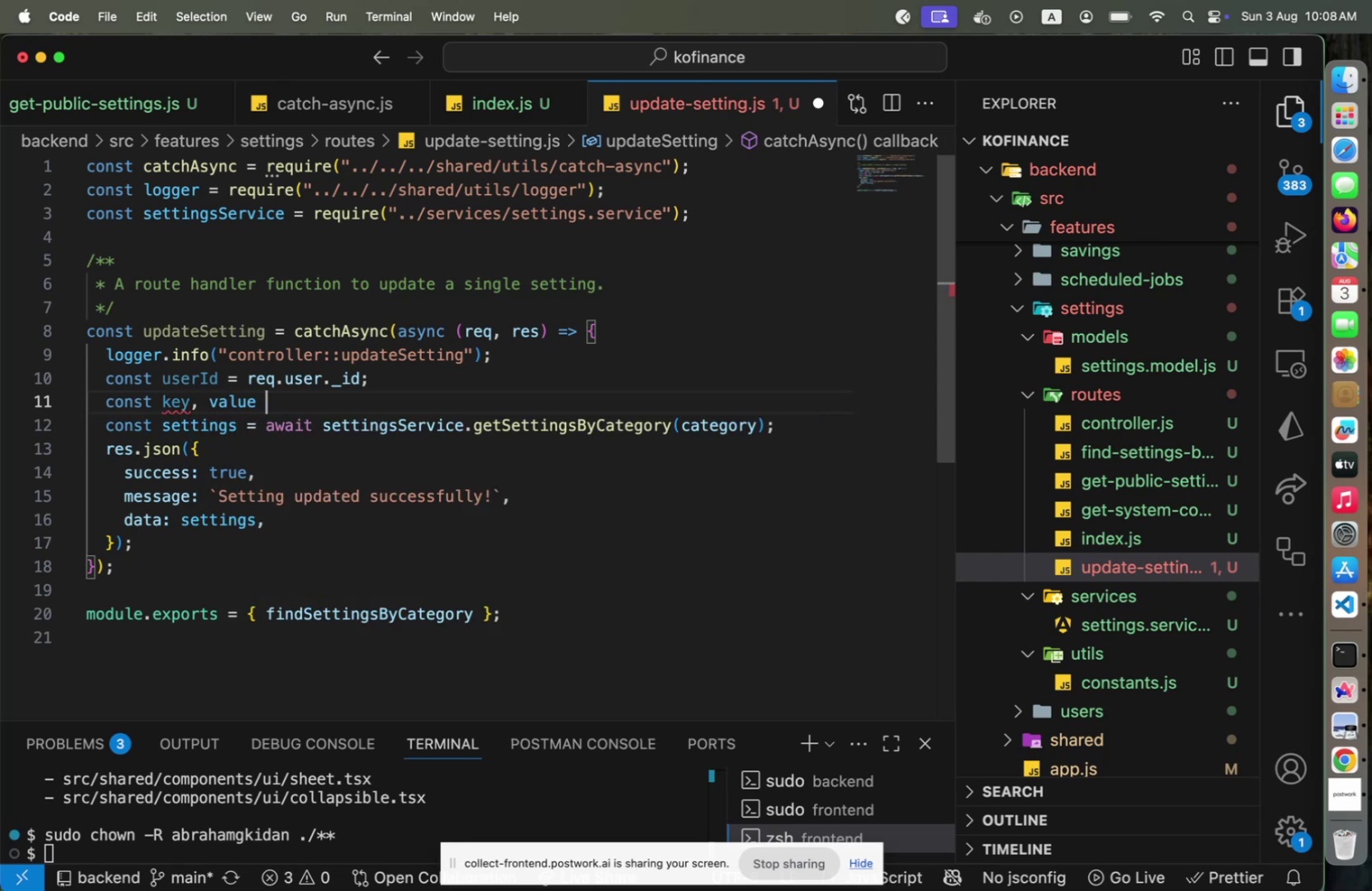 
key(ArrowLeft)
 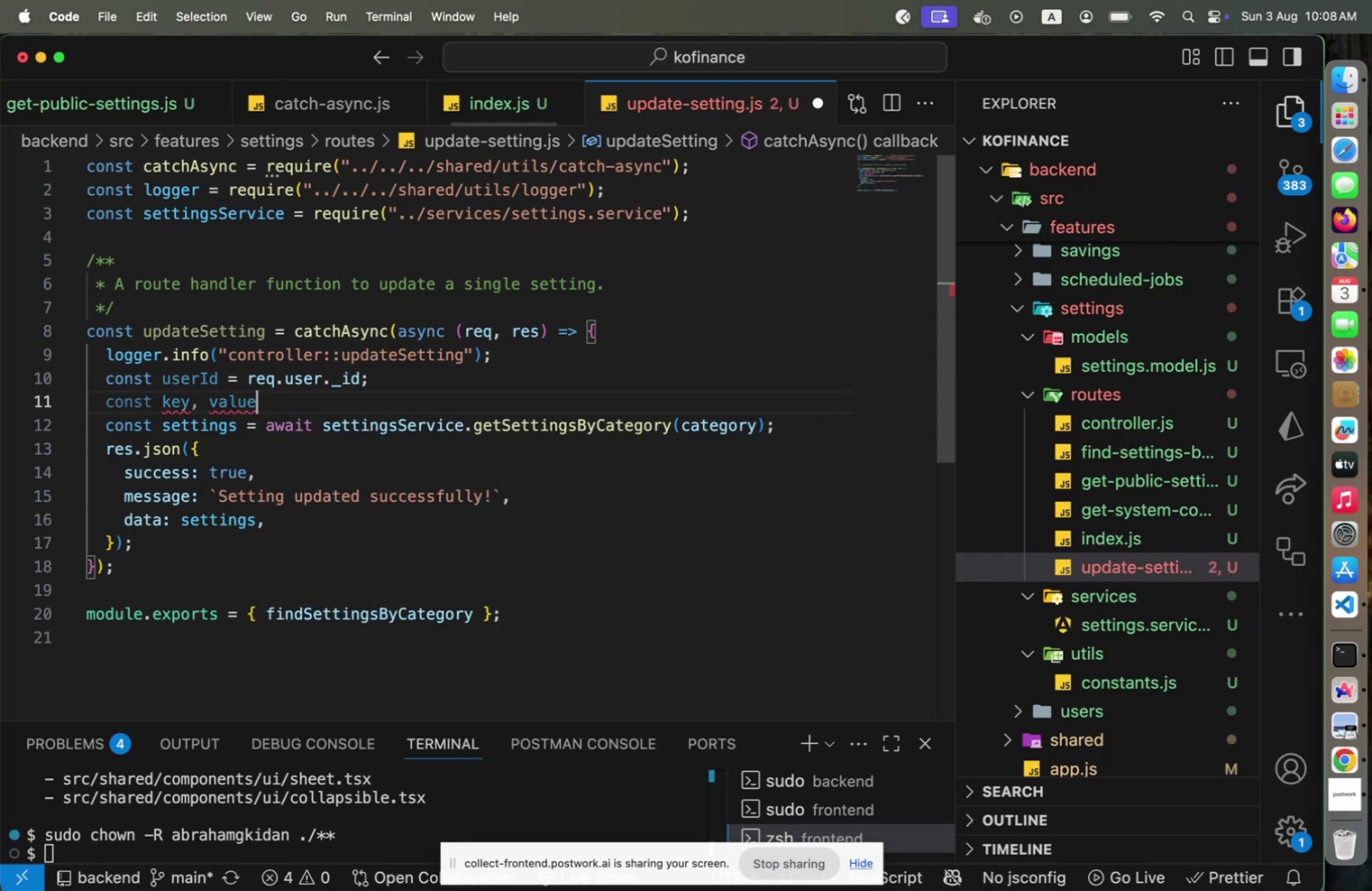 
hold_key(key=ShiftLeft, duration=1.54)
 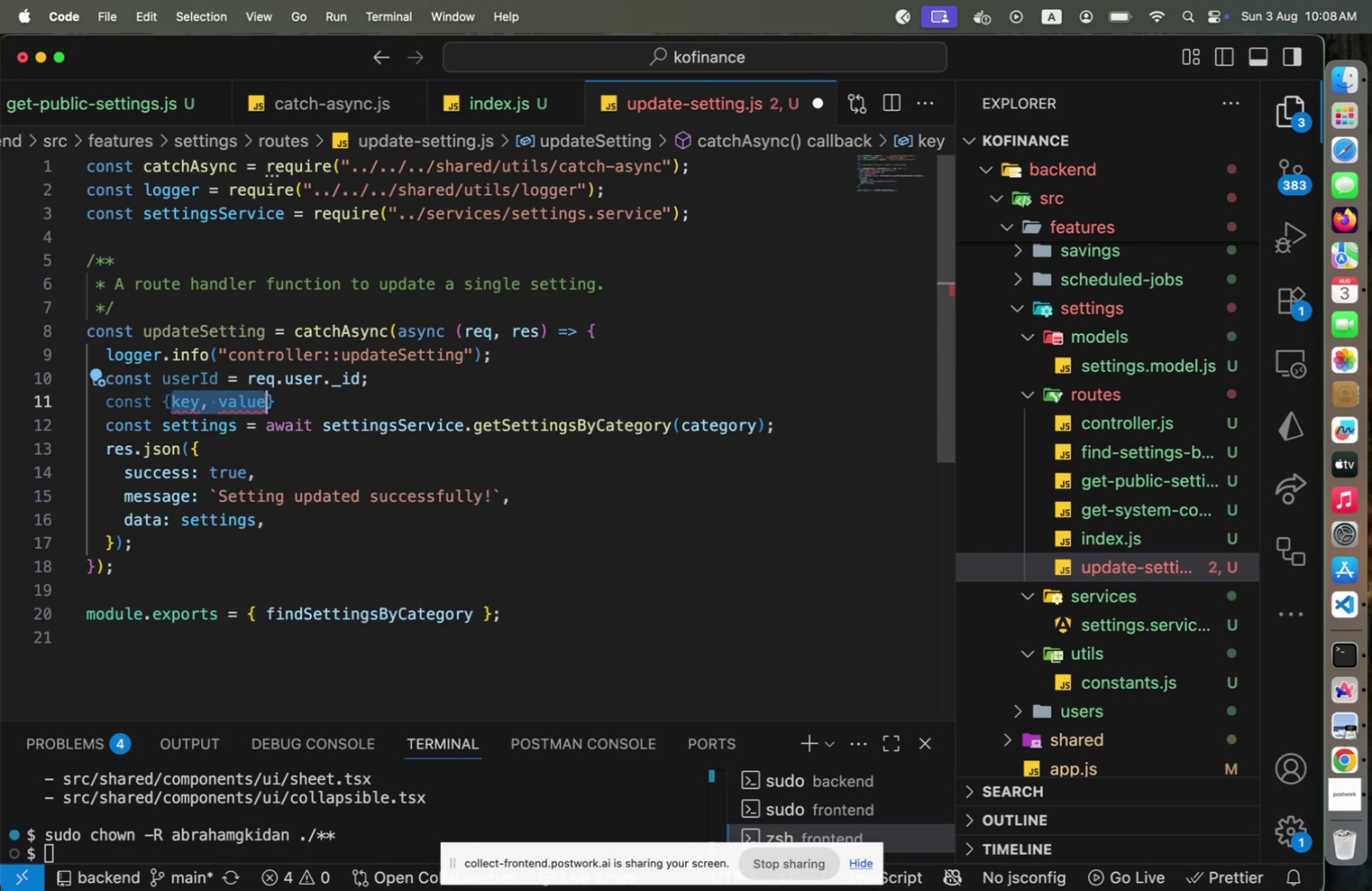 
hold_key(key=ArrowLeft, duration=1.23)
 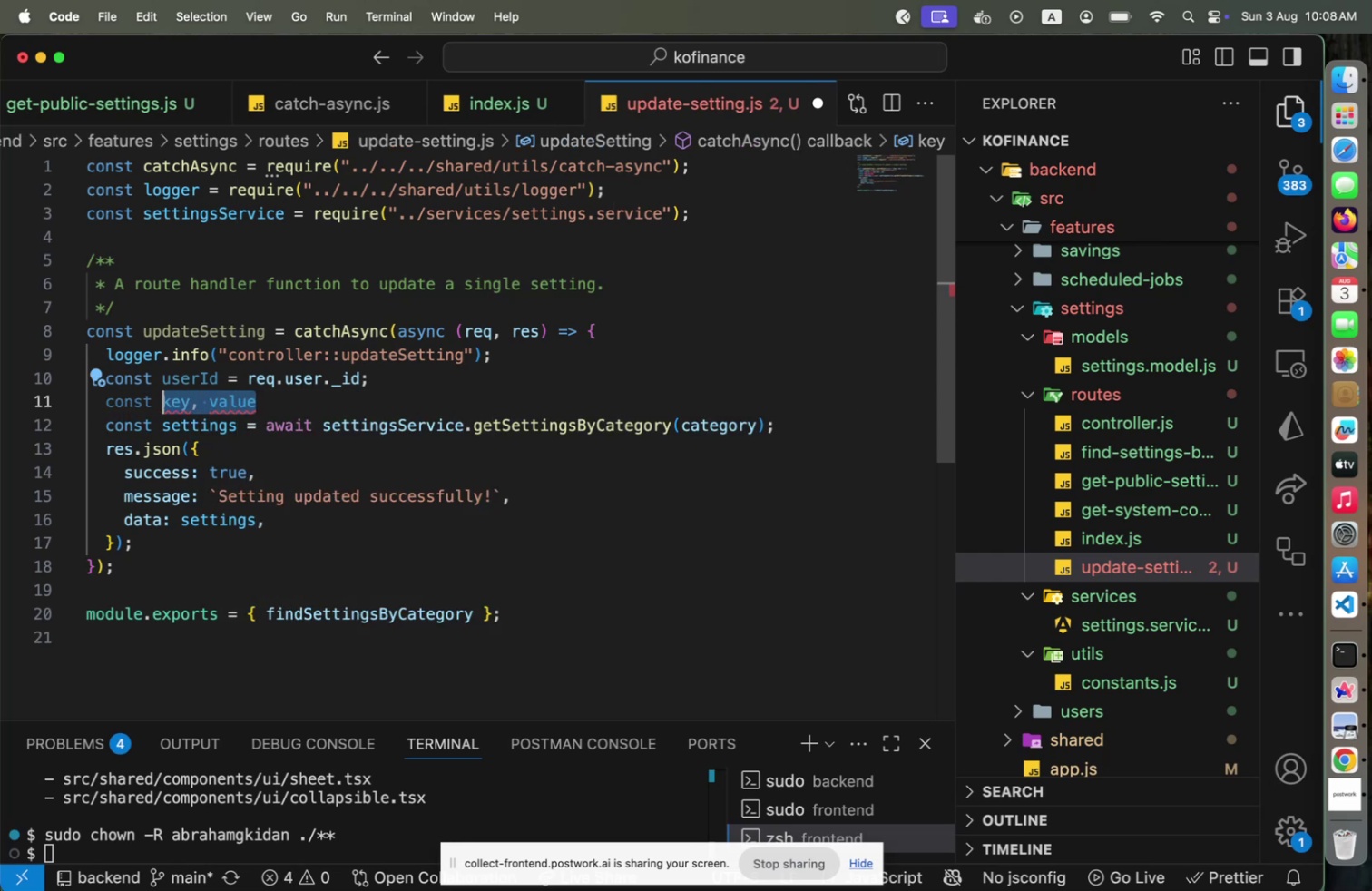 
type({[End]= req.body;)
 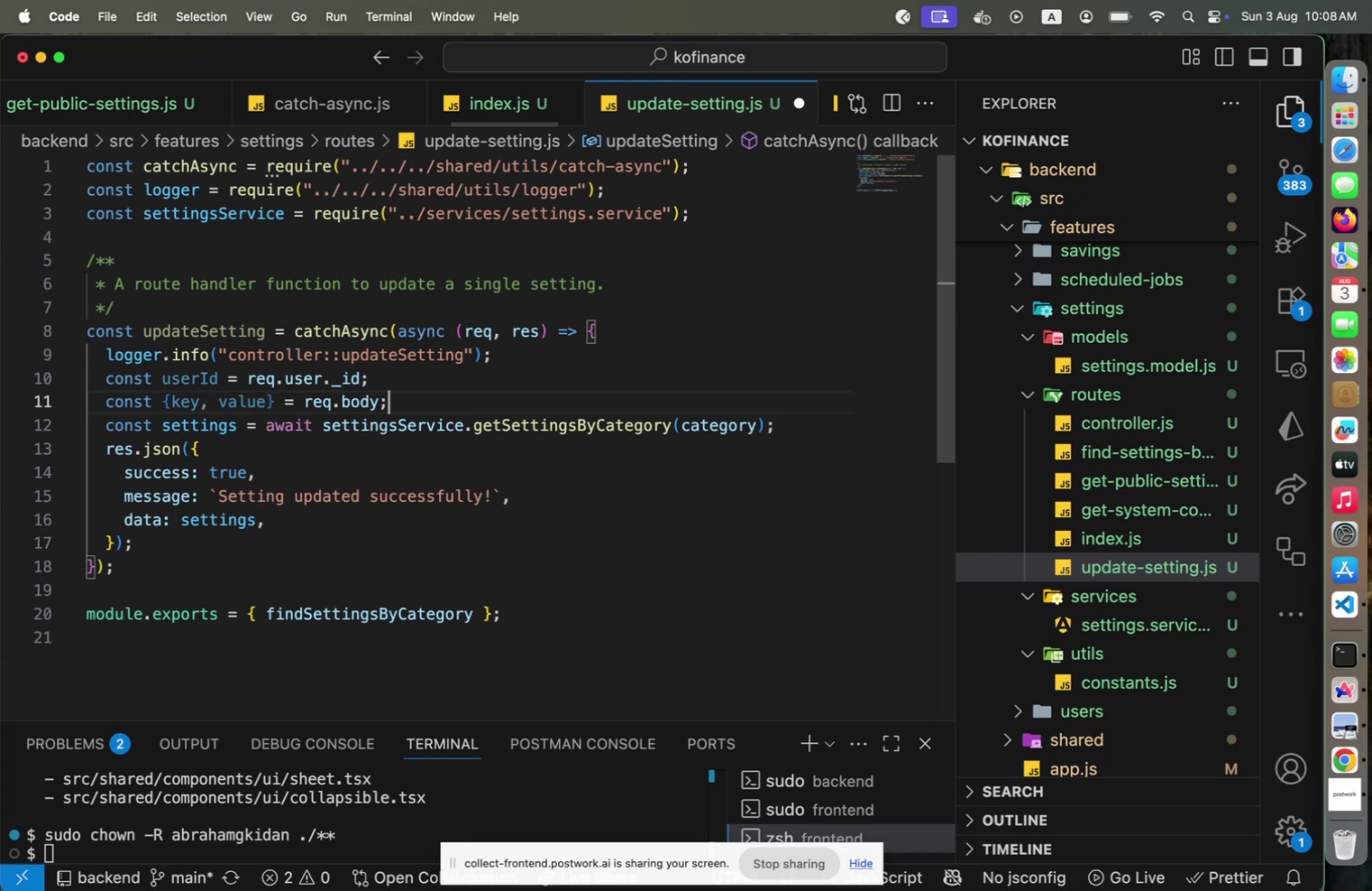 
key(ArrowDown)
 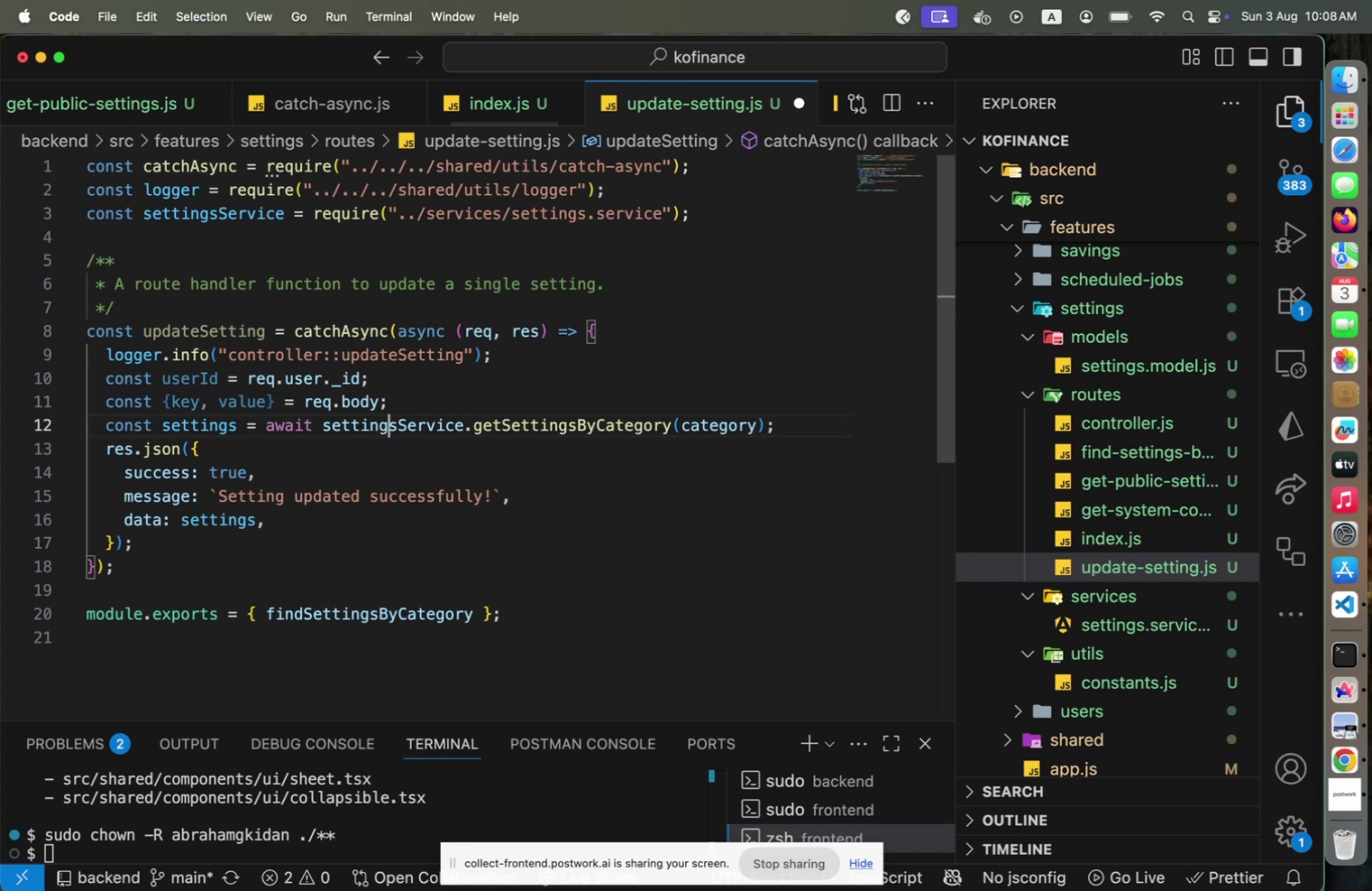 
key(End)
 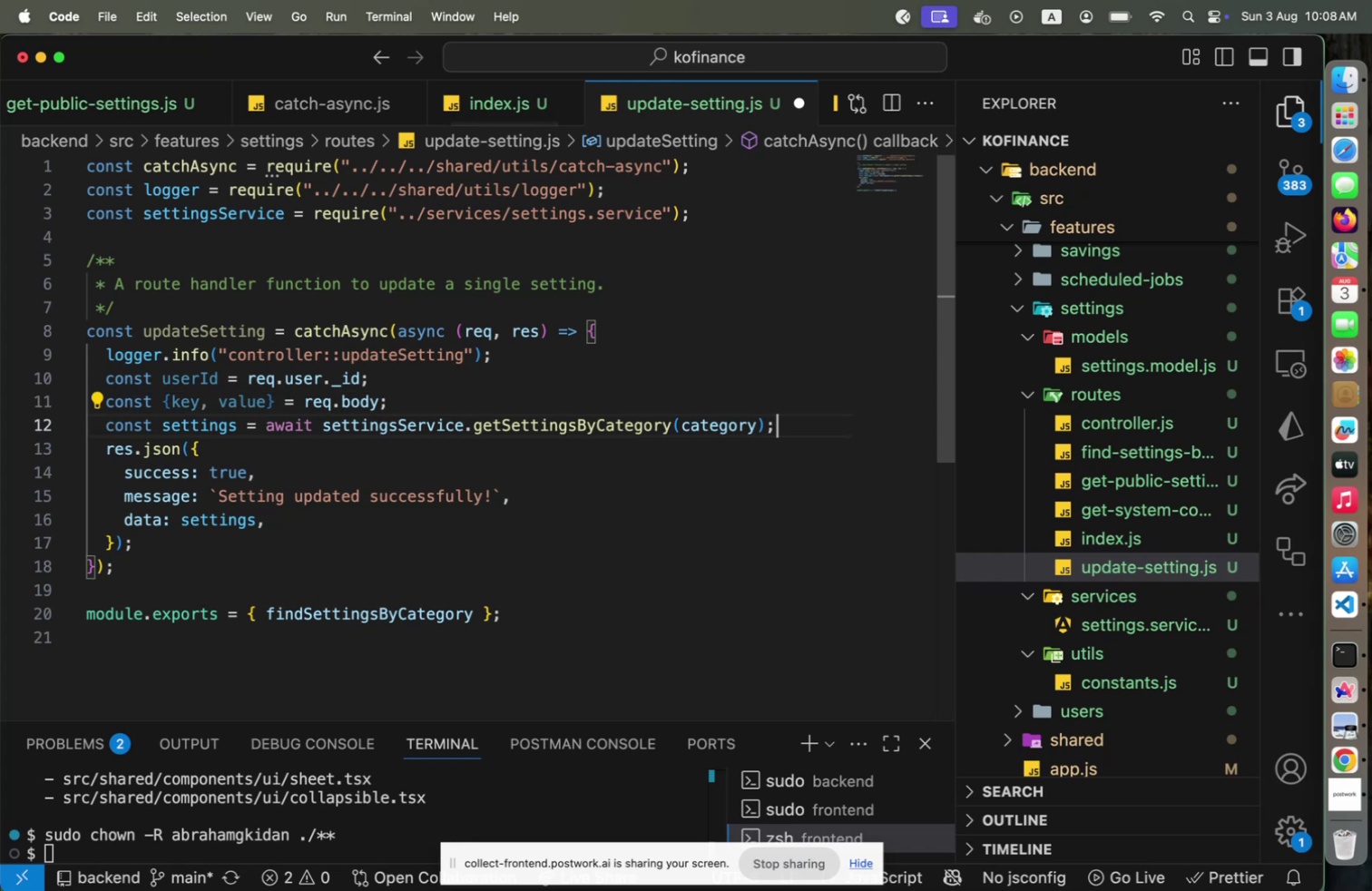 
hold_key(key=ArrowLeft, duration=0.74)
 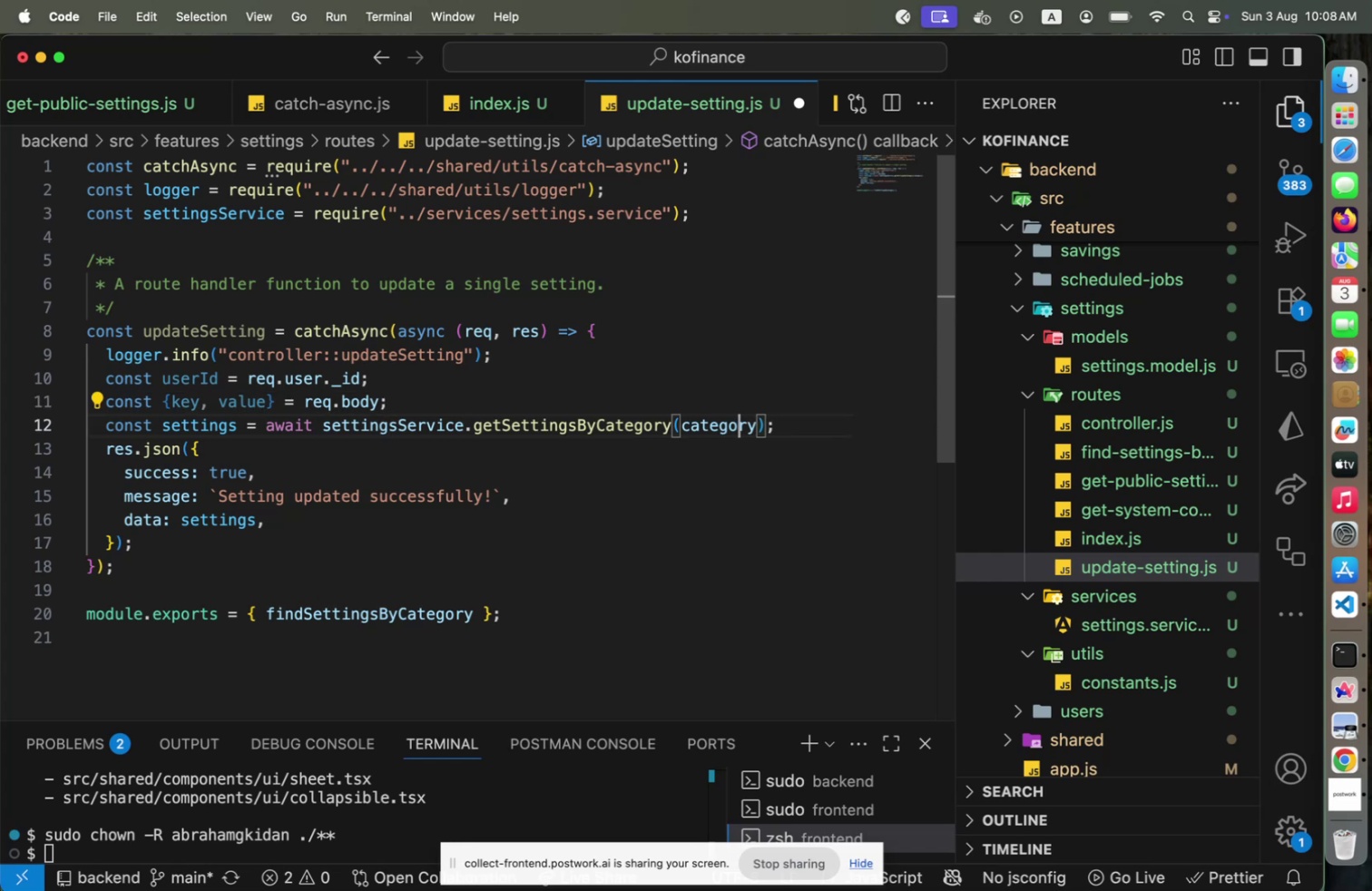 
key(ArrowUp)
 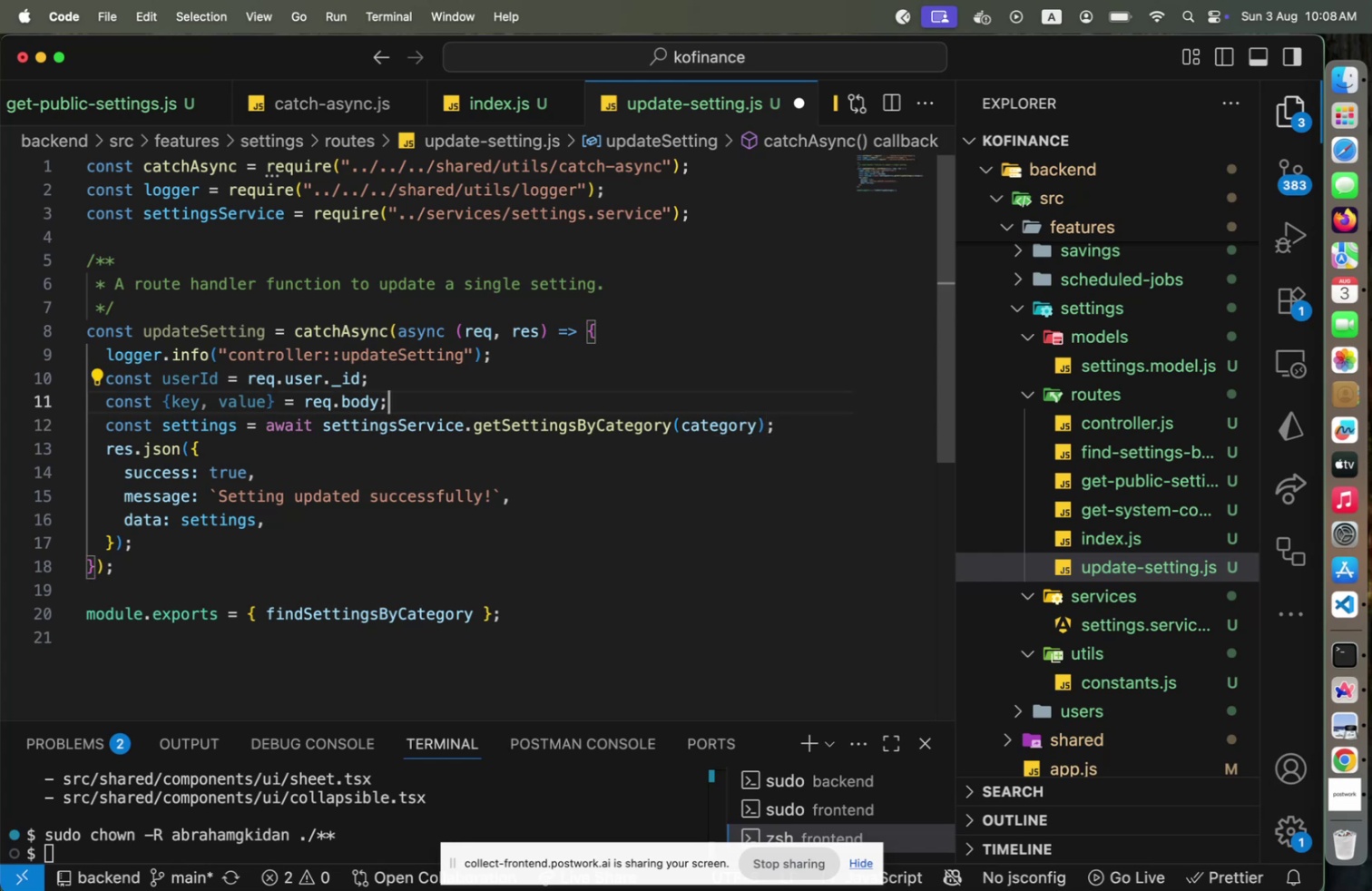 
hold_key(key=ArrowLeft, duration=1.42)
 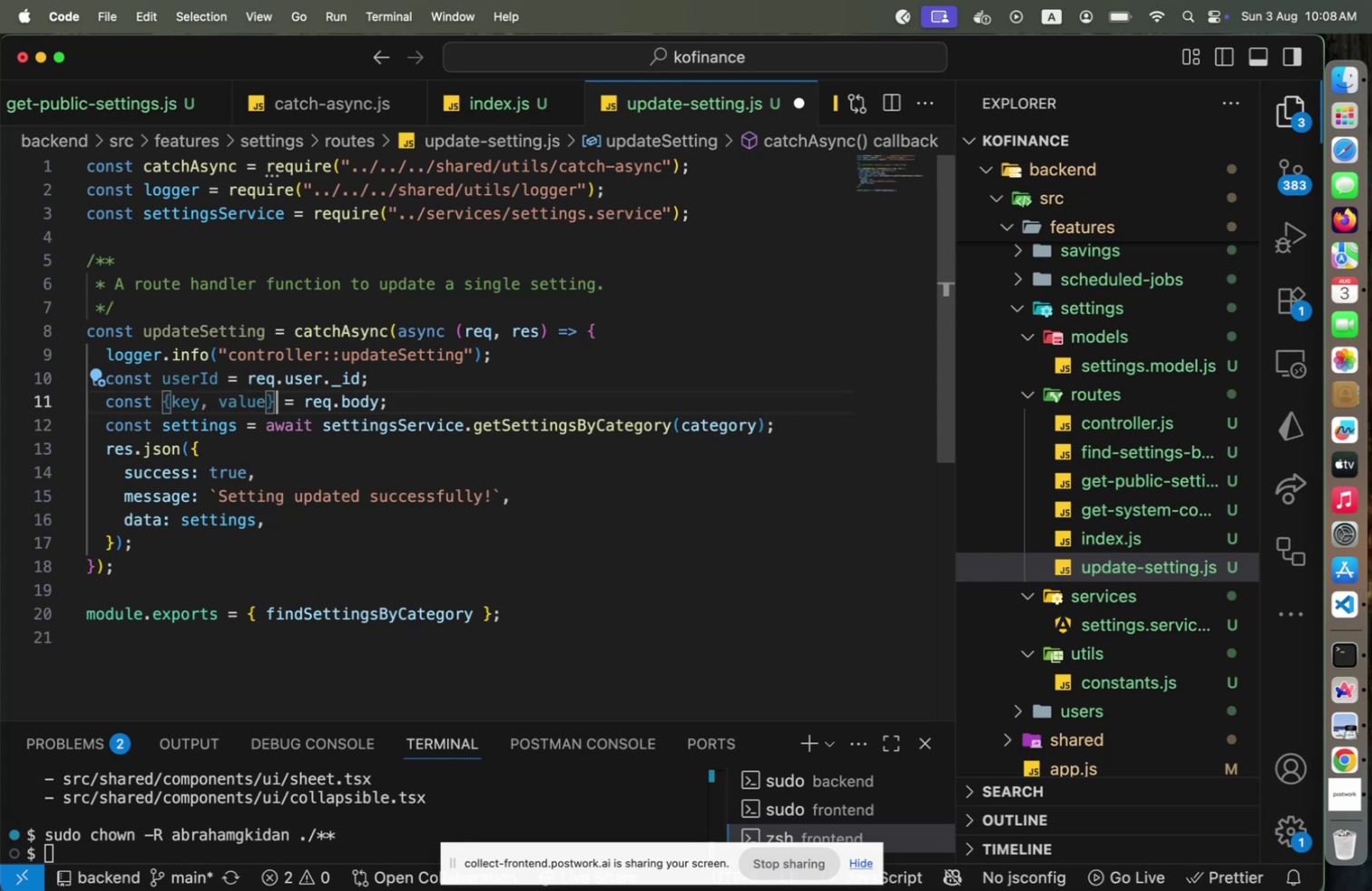 
key(ArrowLeft)
 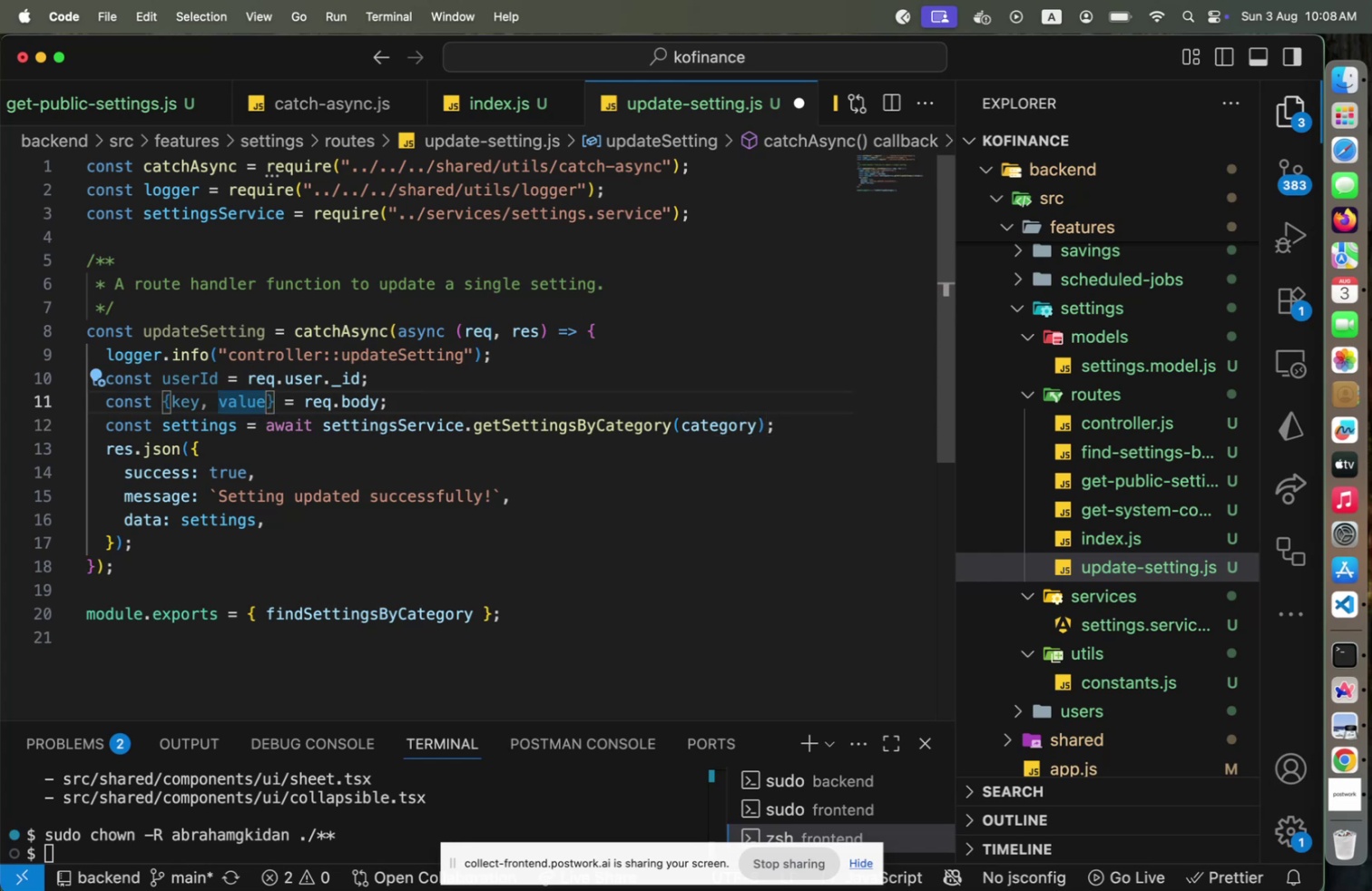 
type(, otpio)
key(Backspace)
key(Backspace)
key(Backspace)
key(Backspace)
type(ptions )
 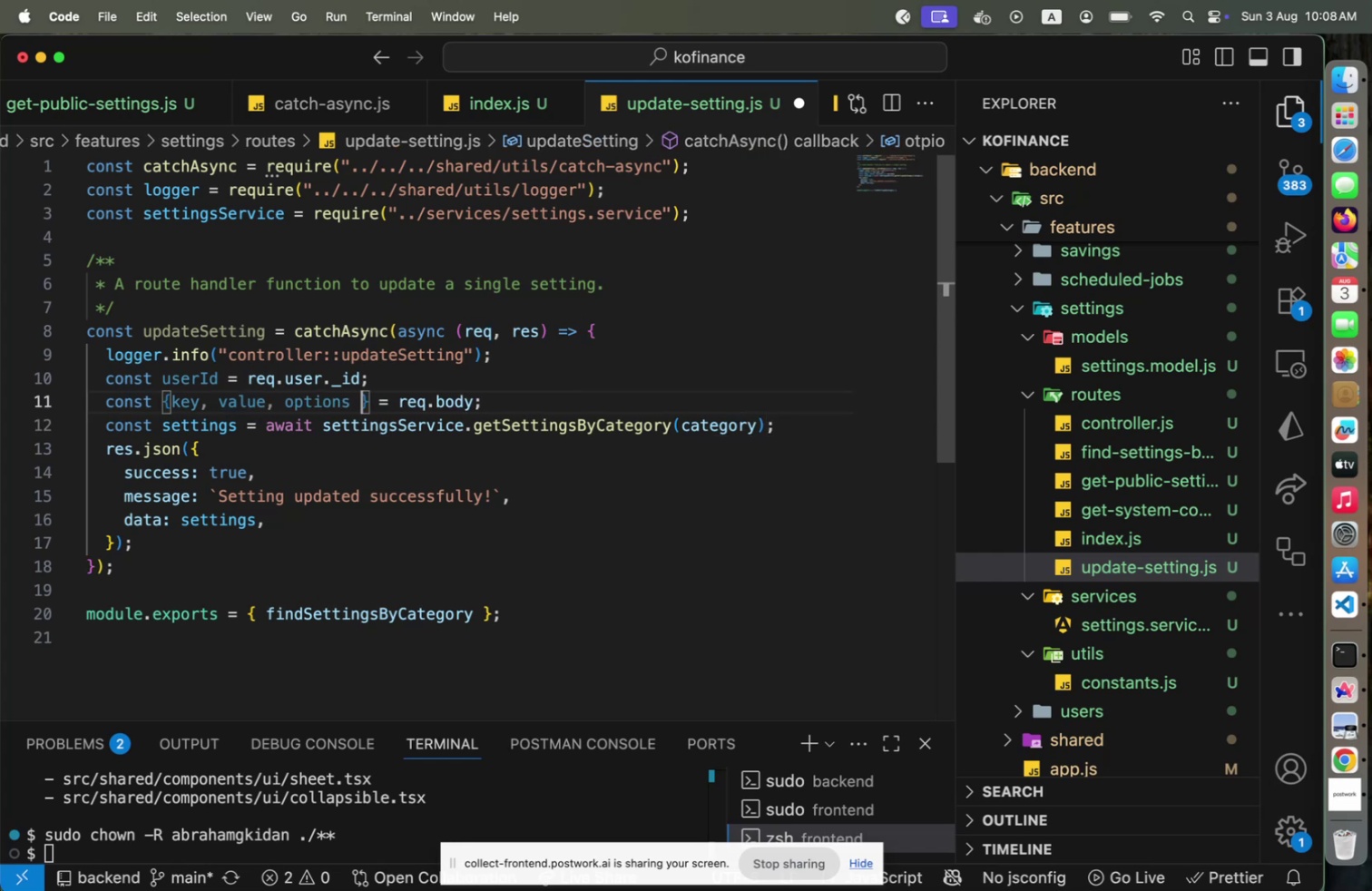 
key(Alt+Shift+OptionLeft)
 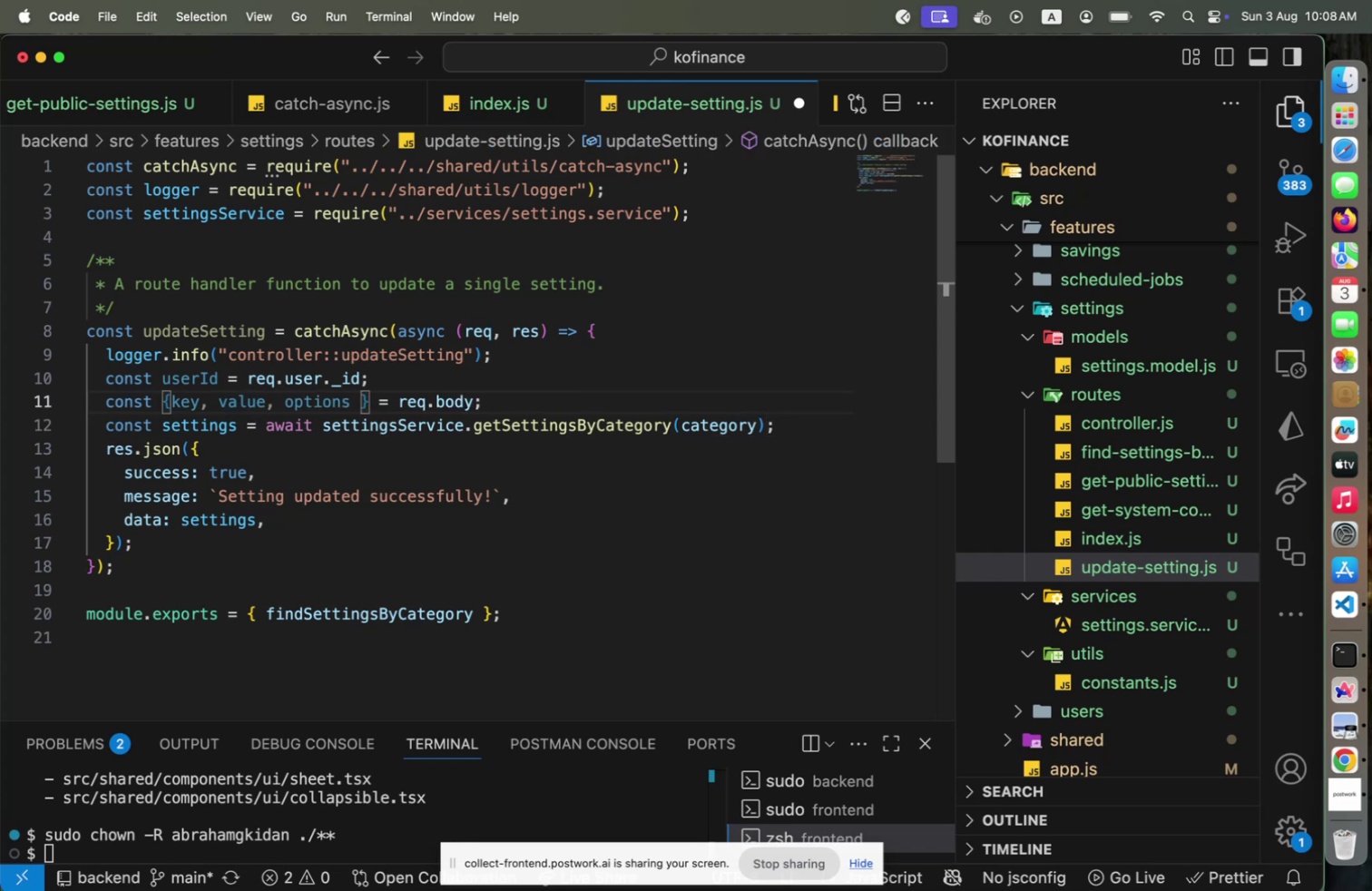 
key(Alt+Shift+F)
 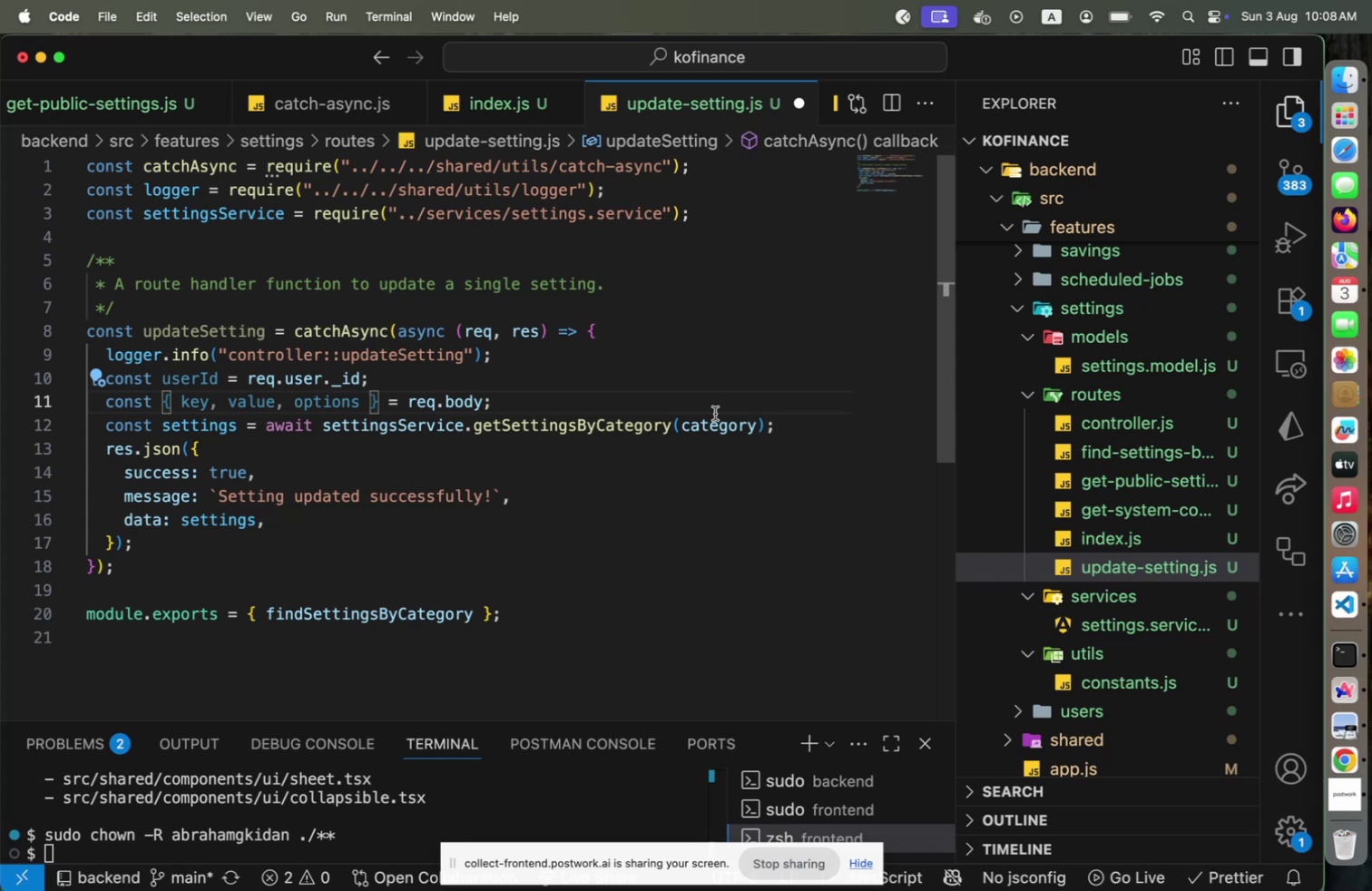 
left_click([684, 422])
 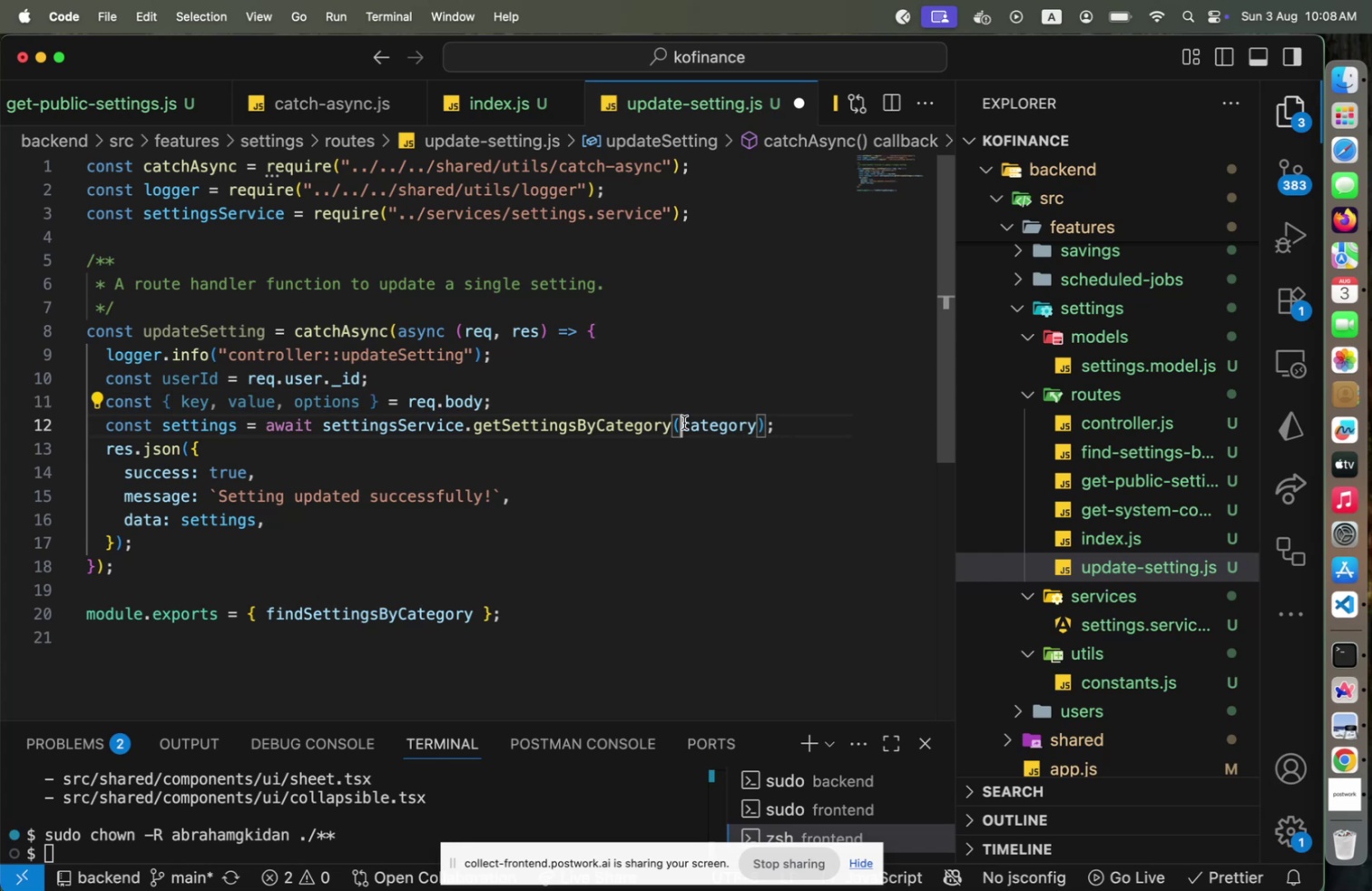 
key(Shift+End)
 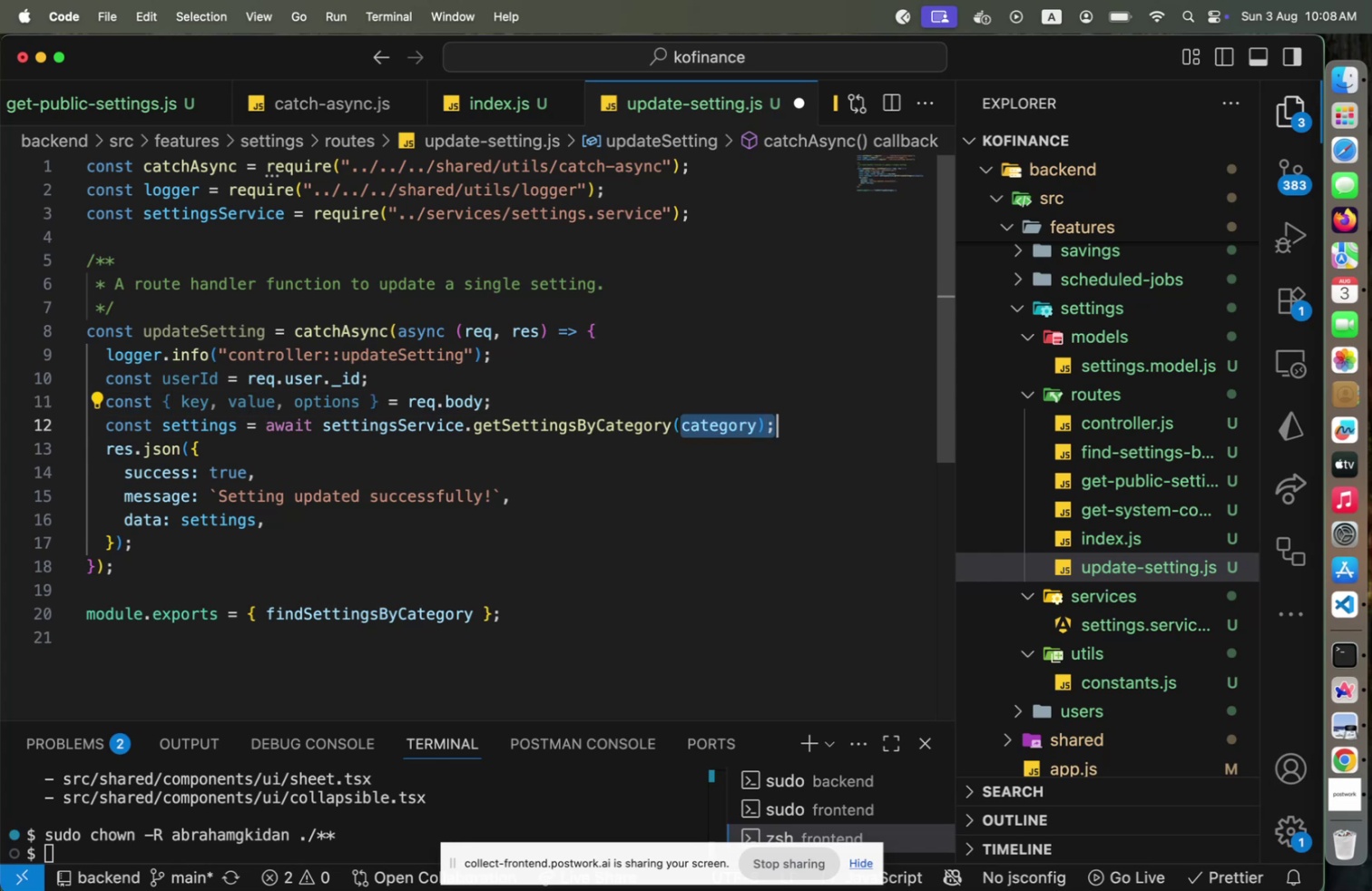 
key(Shift+ArrowLeft)
 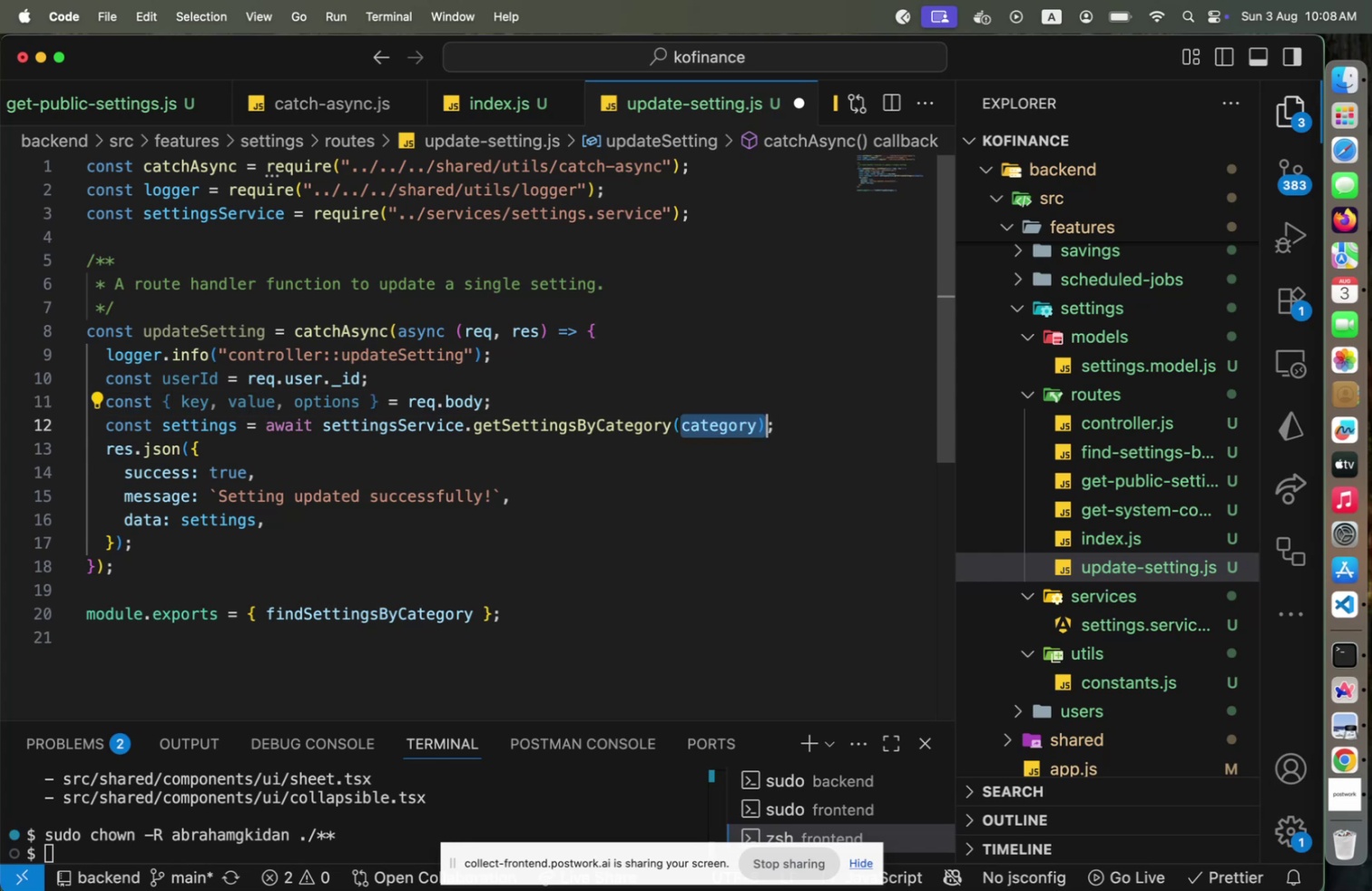 
key(Shift+ArrowLeft)
 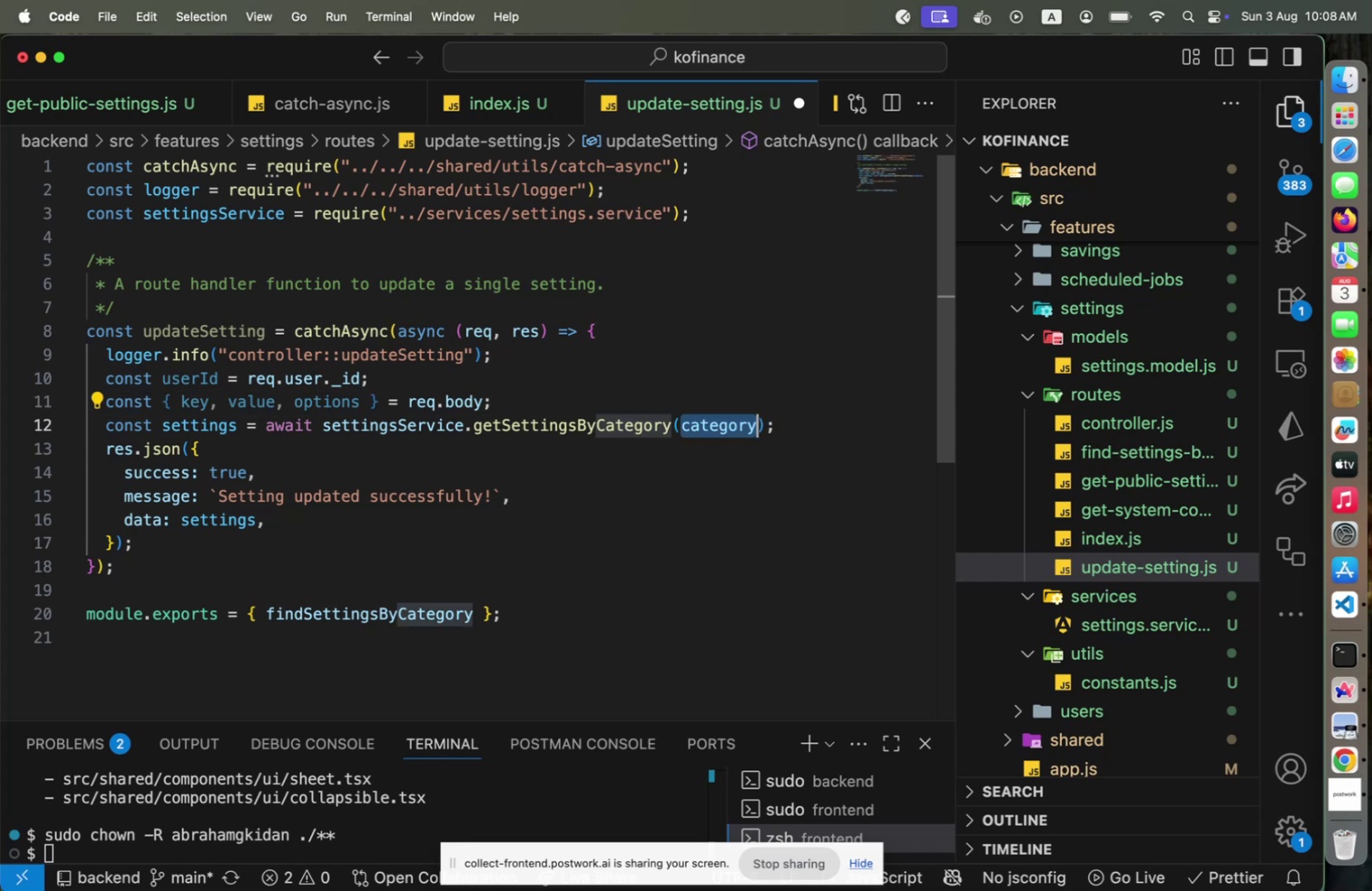 
type(key. )
key(Backspace)
key(Backspace)
type(, value, )
 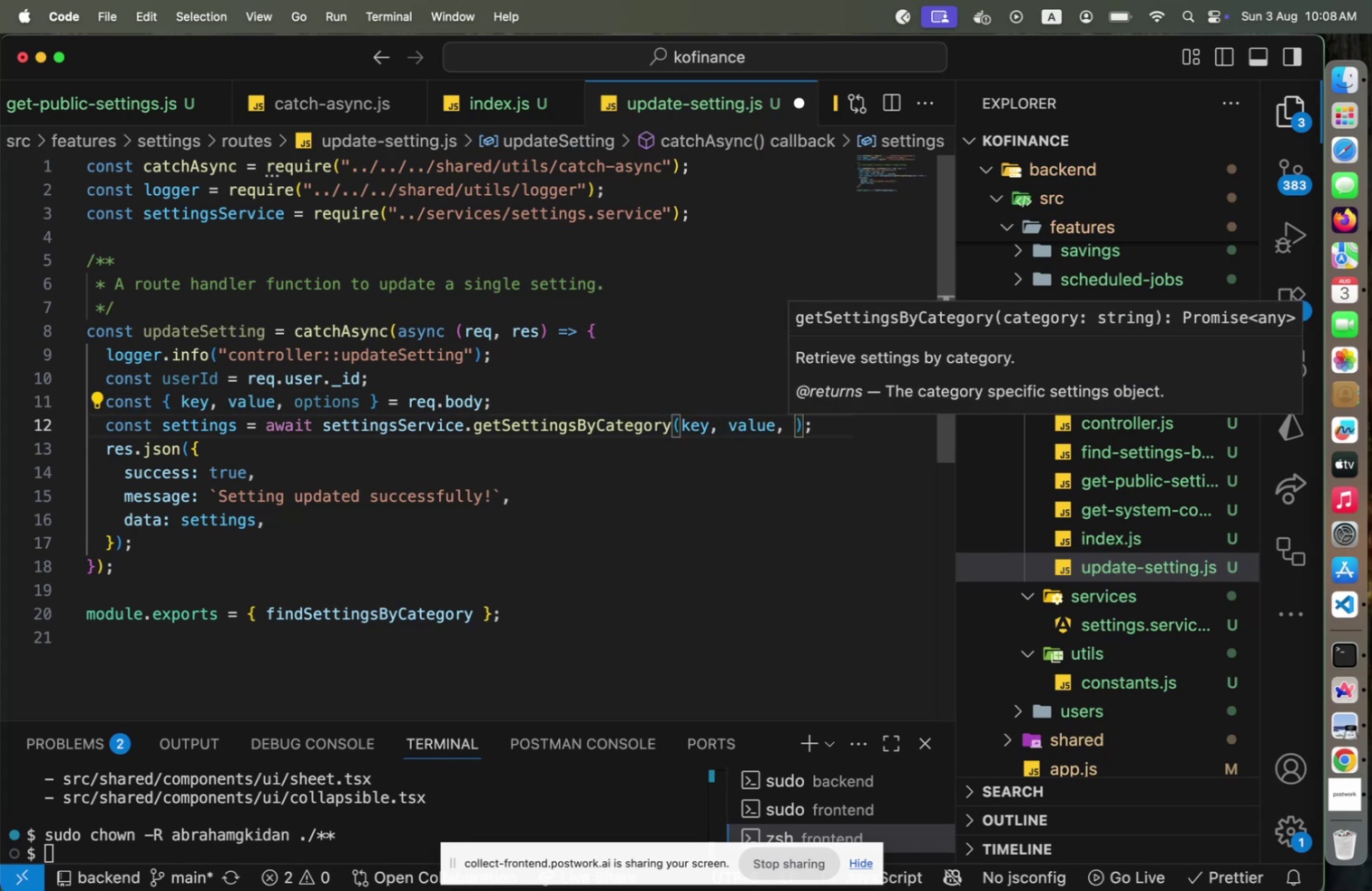 
hold_key(key=ArrowLeft, duration=1.43)
 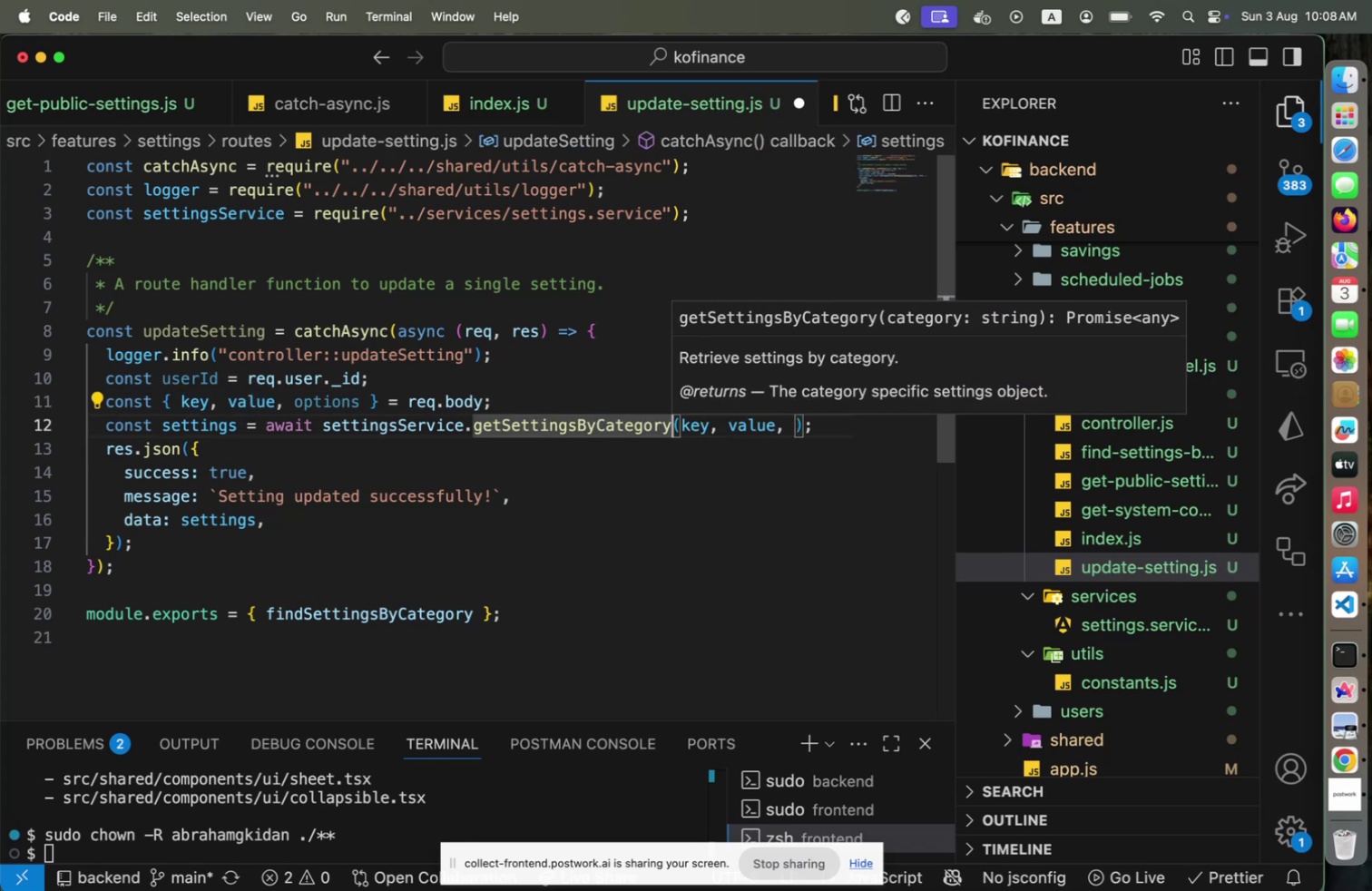 
key(ArrowLeft)
 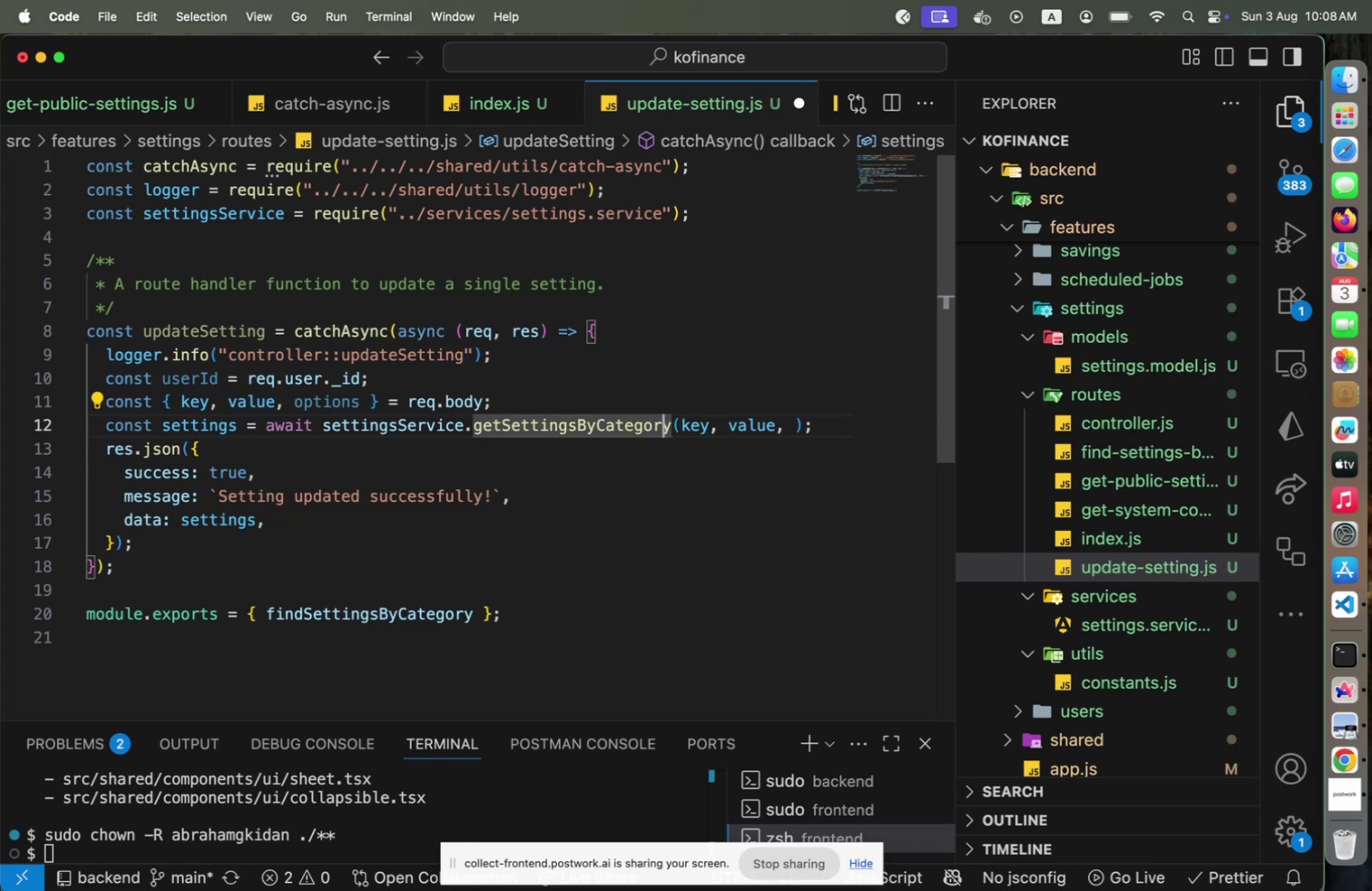 
key(ArrowRight)
 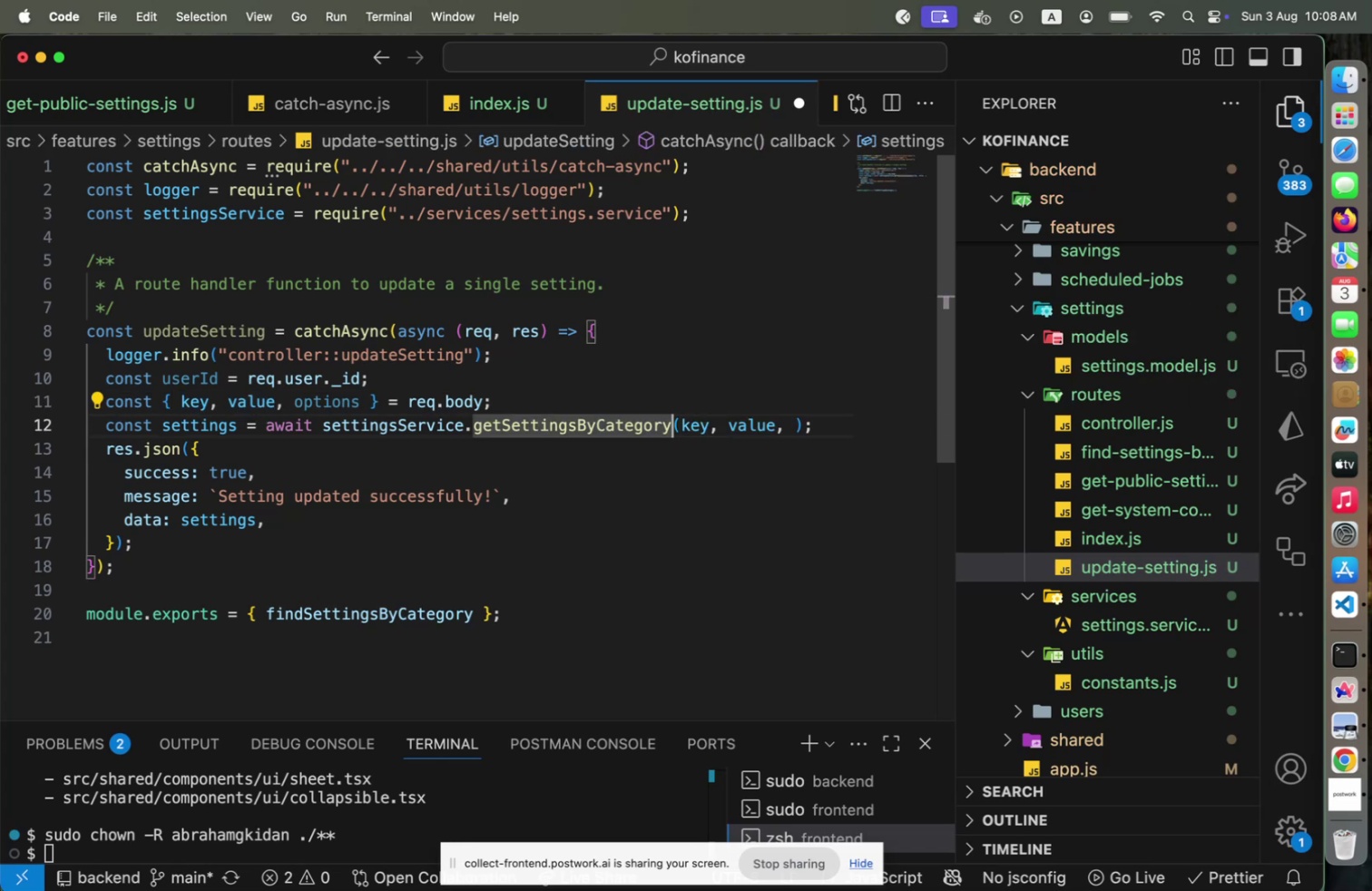 
hold_key(key=ArrowLeft, duration=1.5)
 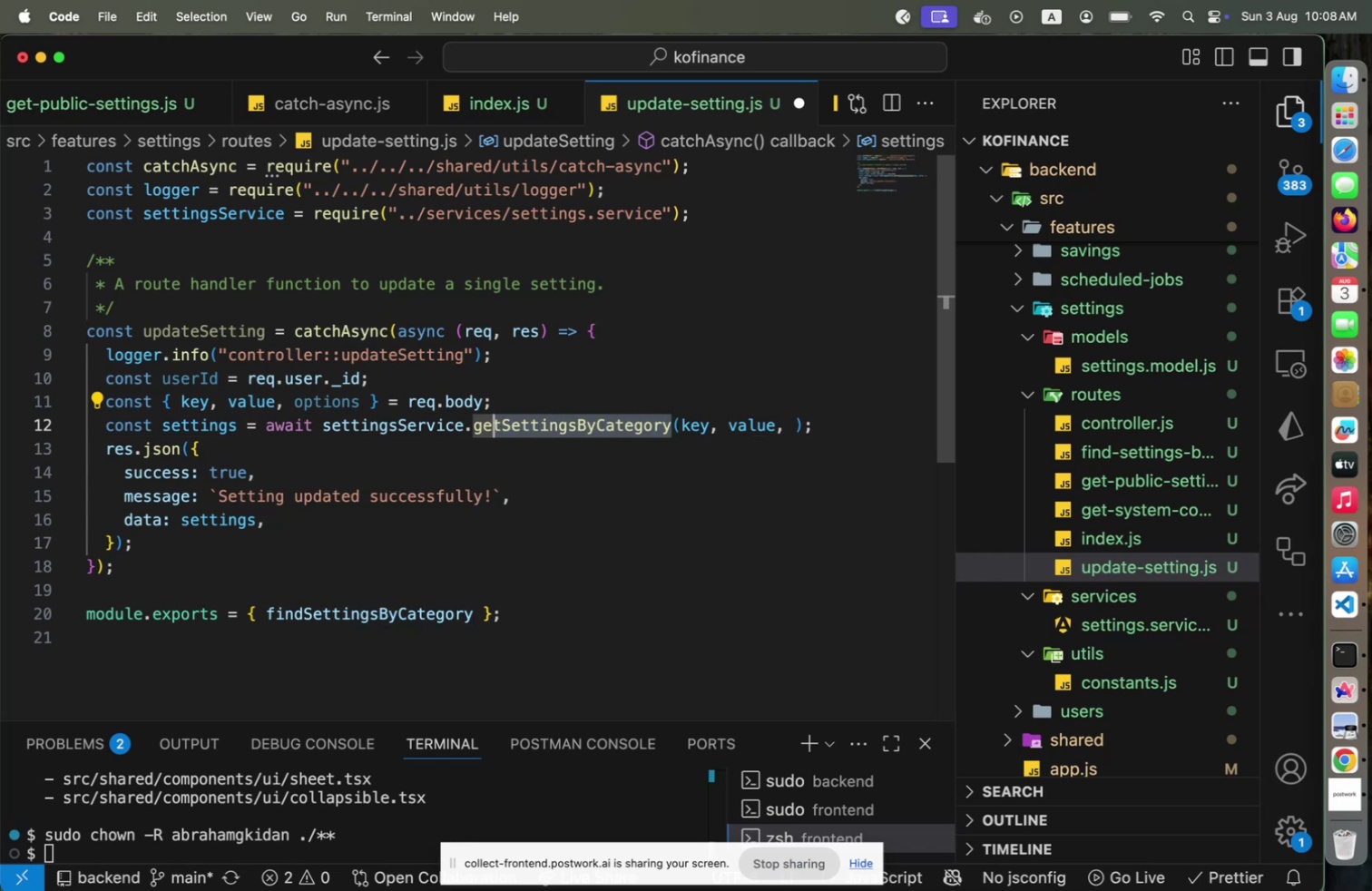 
hold_key(key=ArrowLeft, duration=0.57)
 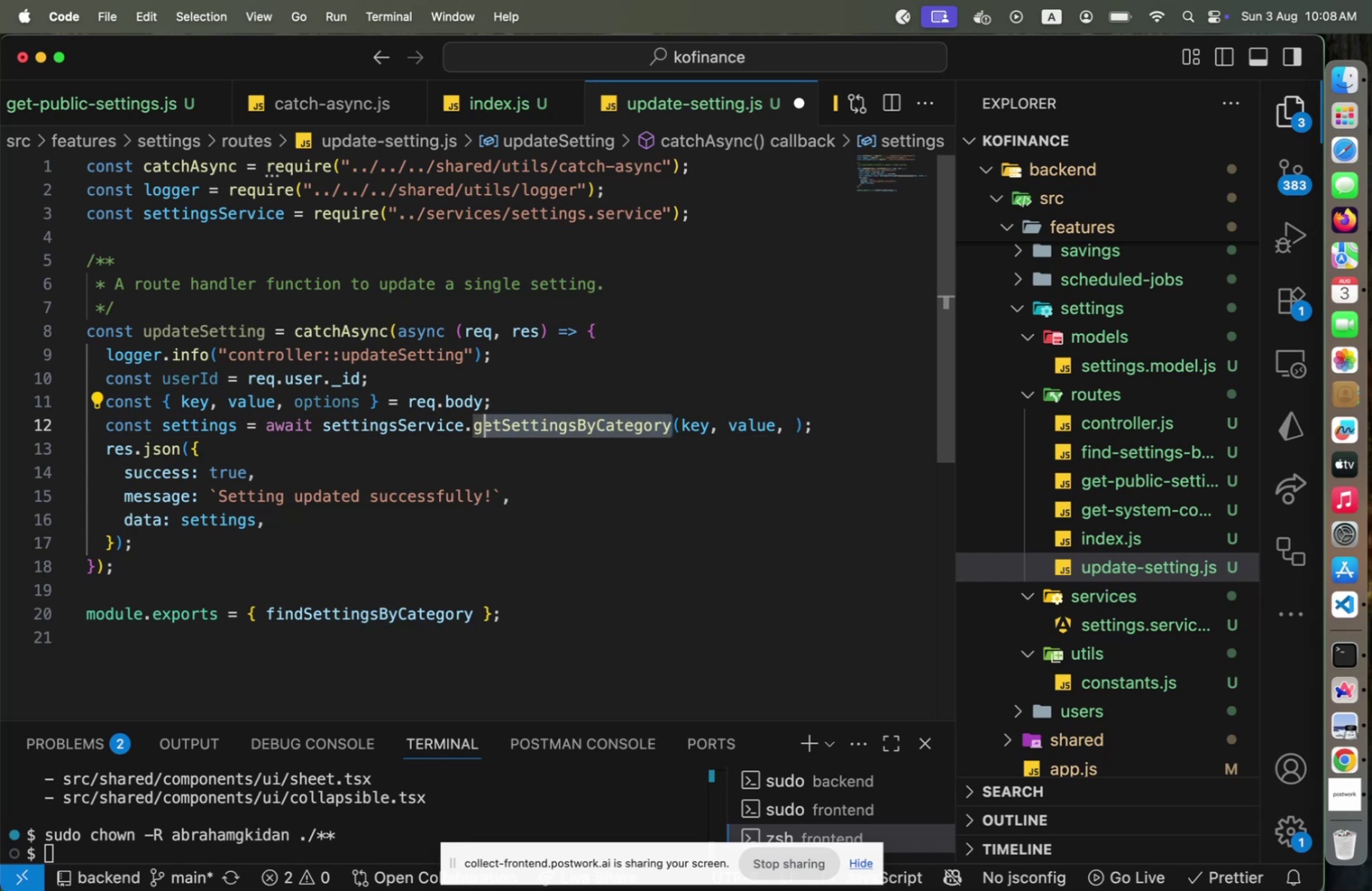 
key(Shift+ArrowLeft)
 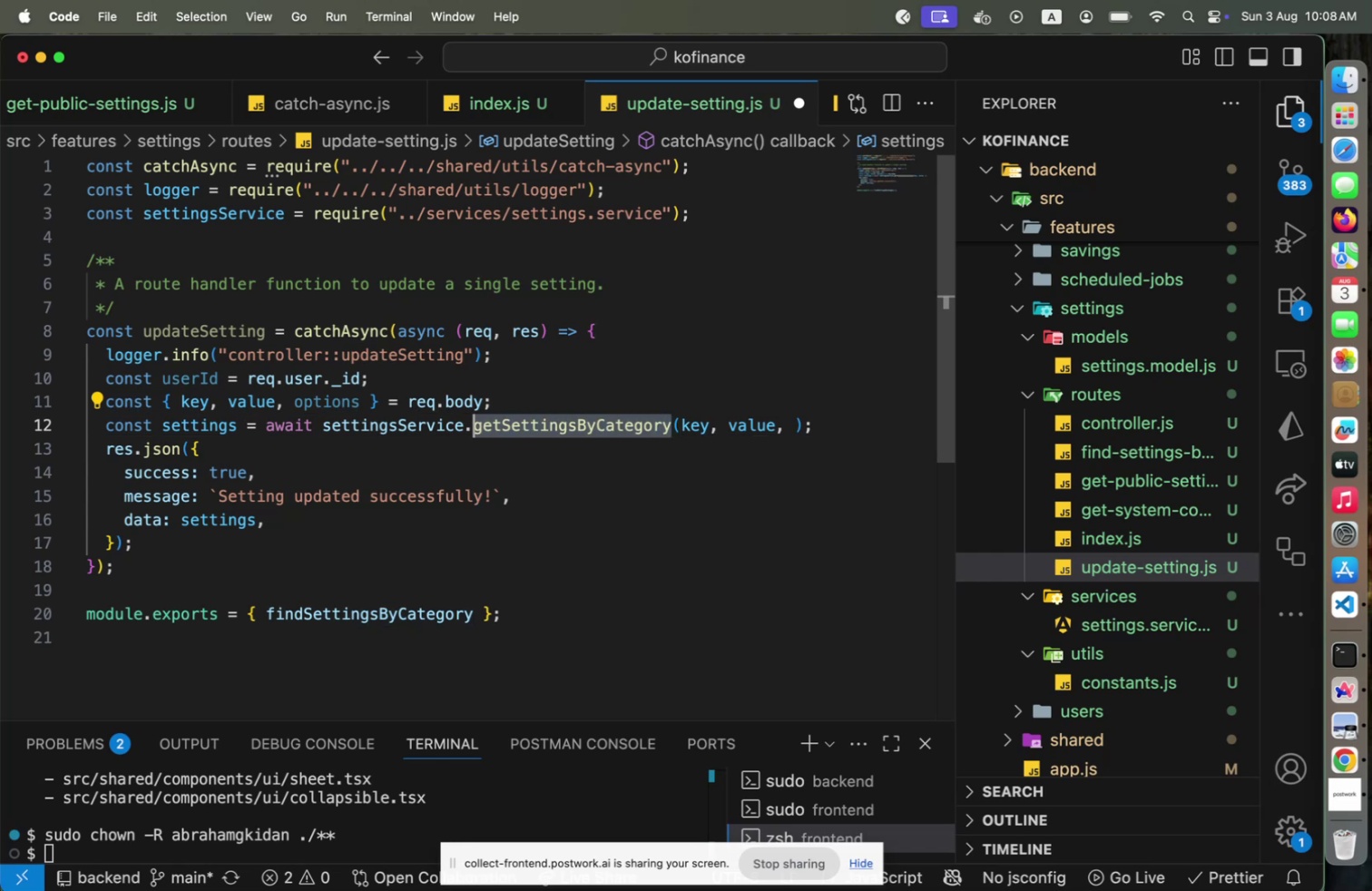 
type(update)
 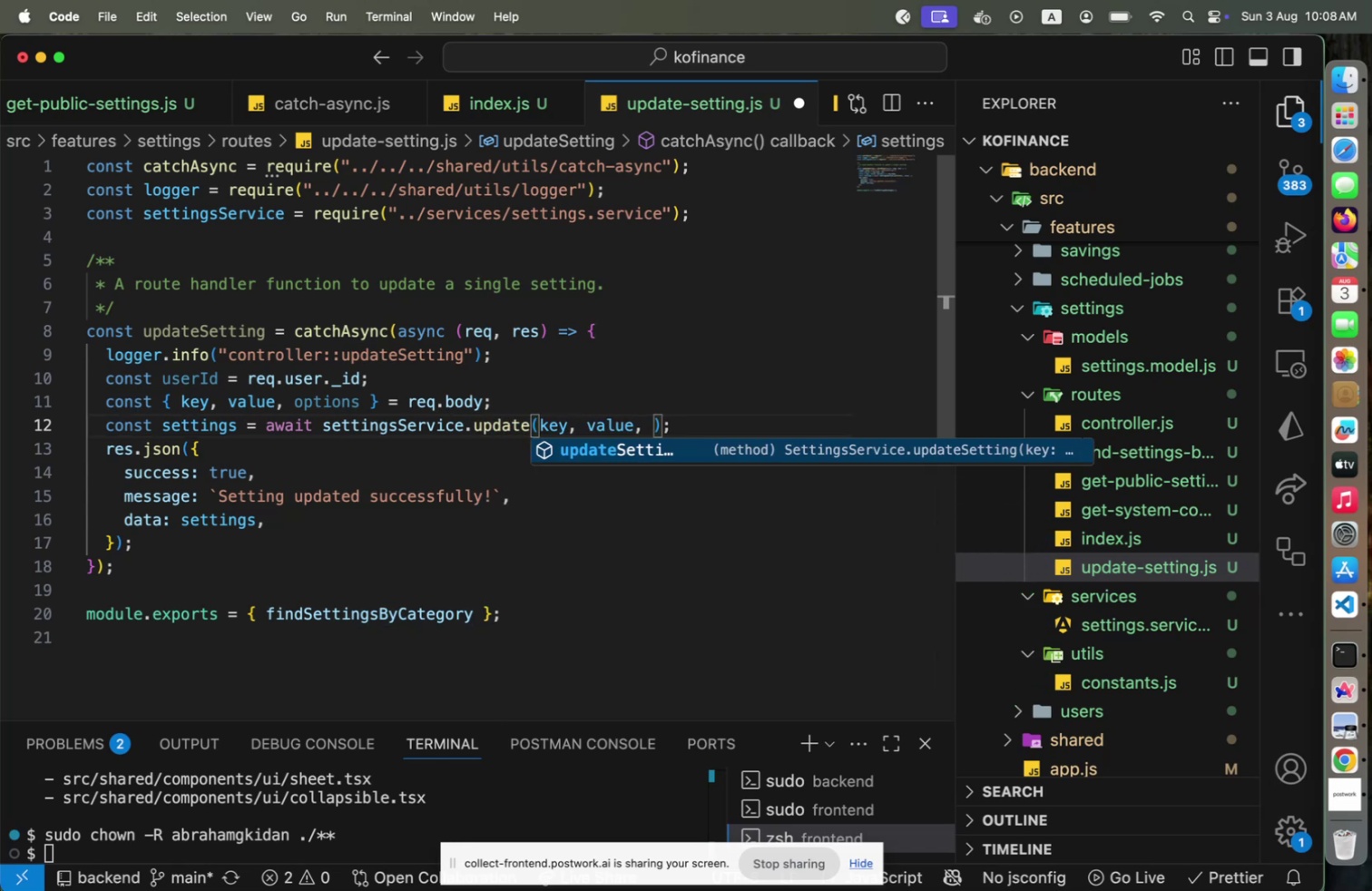 
key(Enter)
 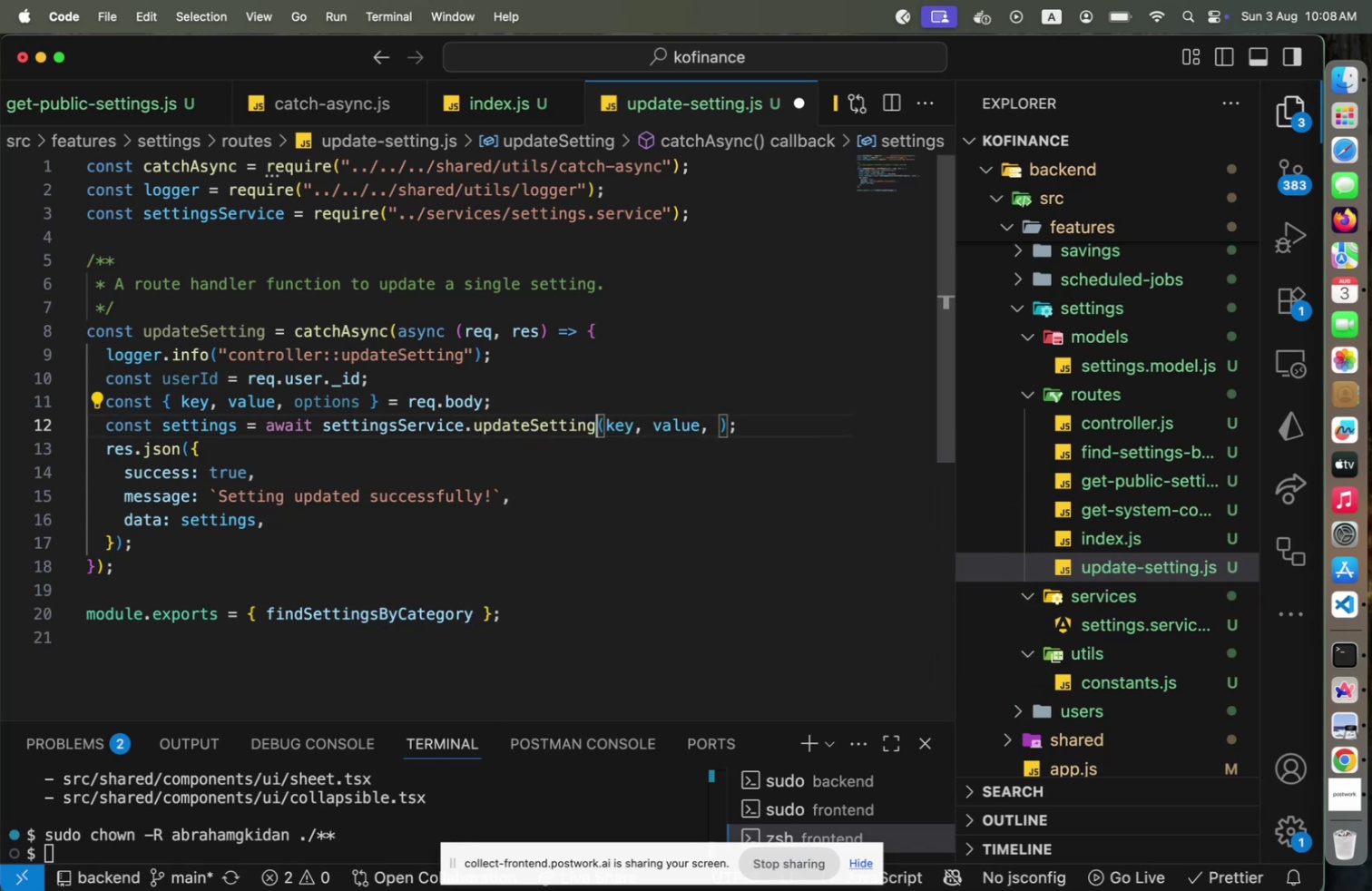 
key(ArrowRight)
 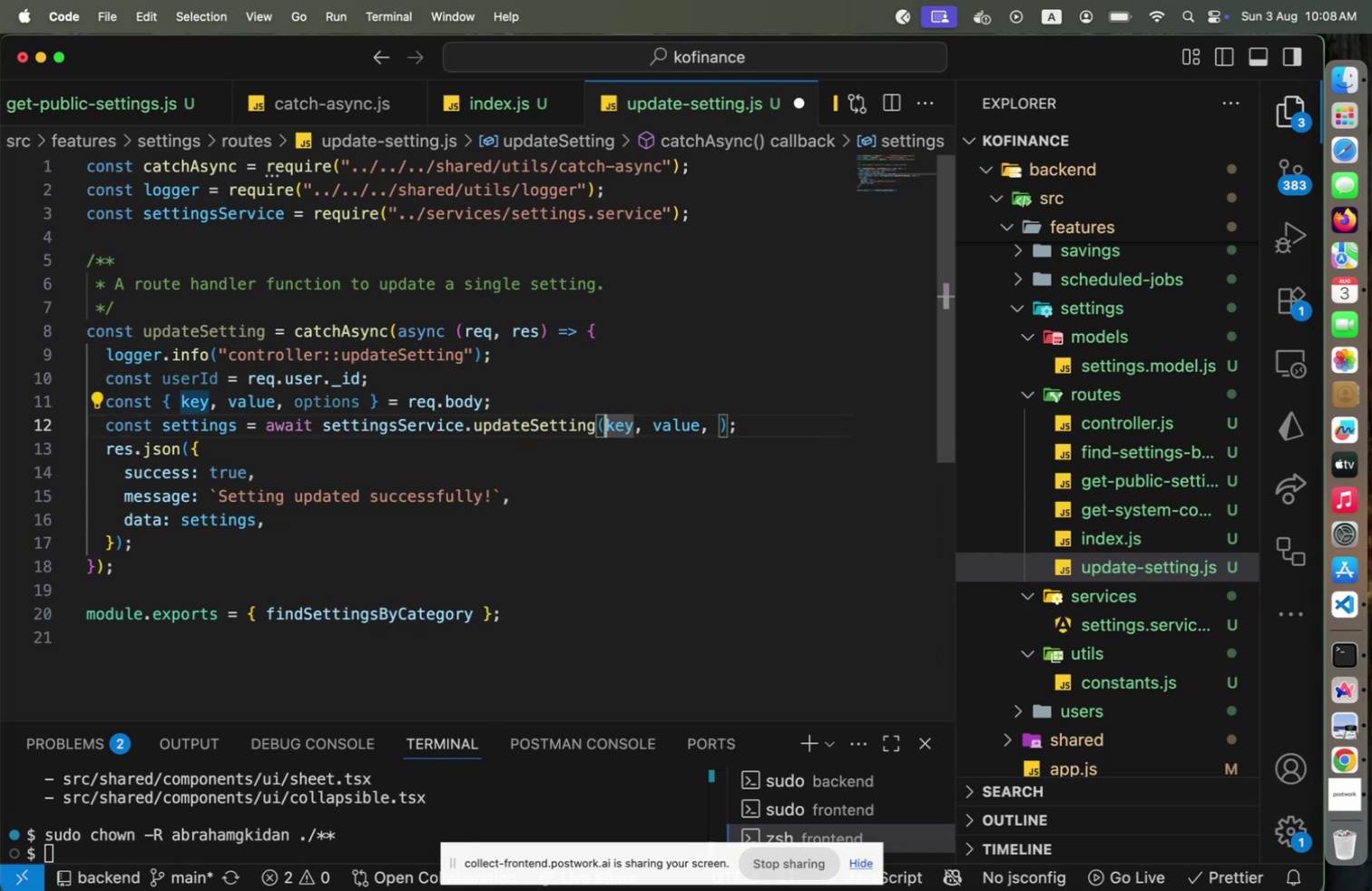 
key(ArrowRight)
 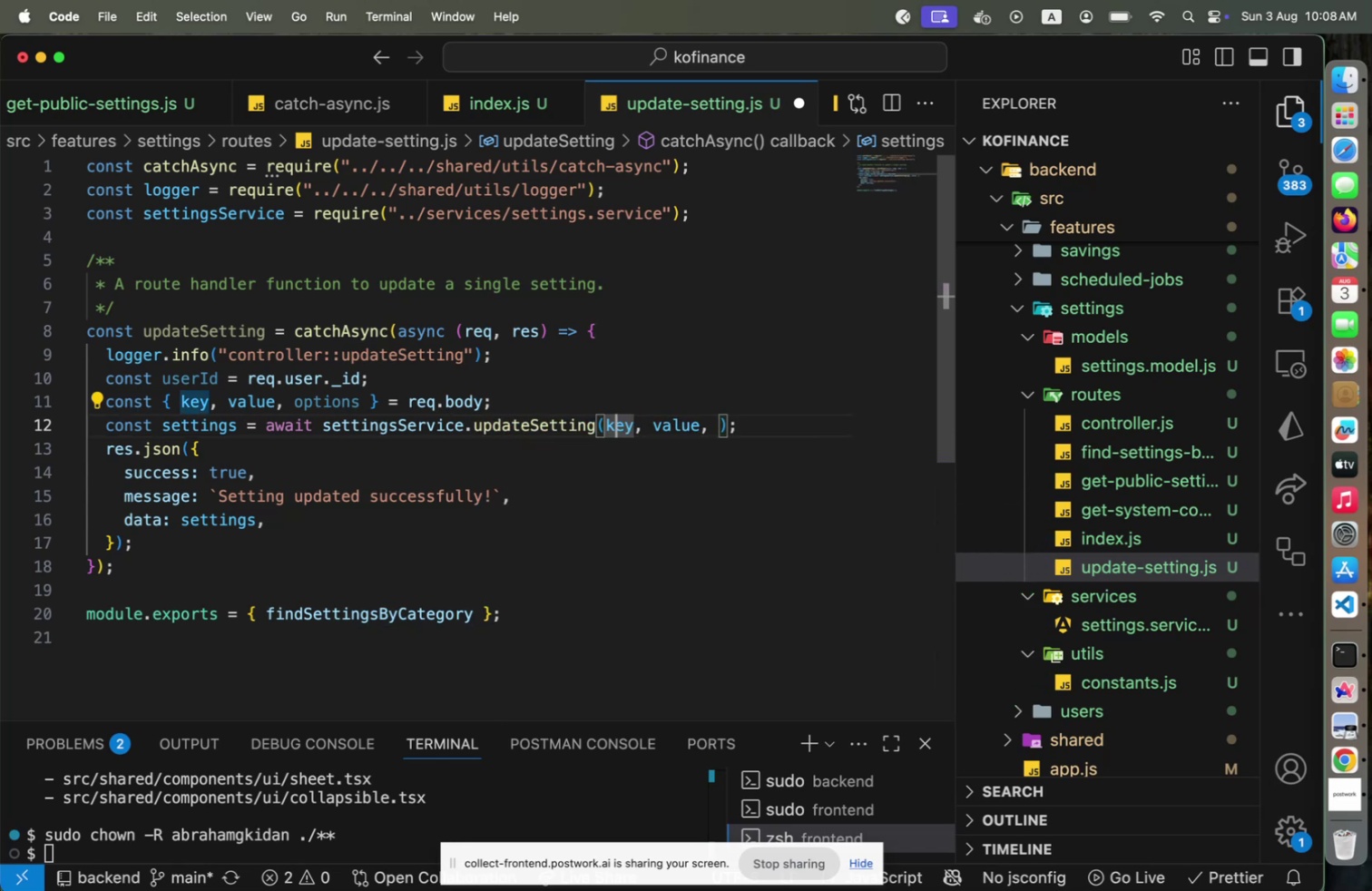 
hold_key(key=ArrowRight, duration=1.09)
 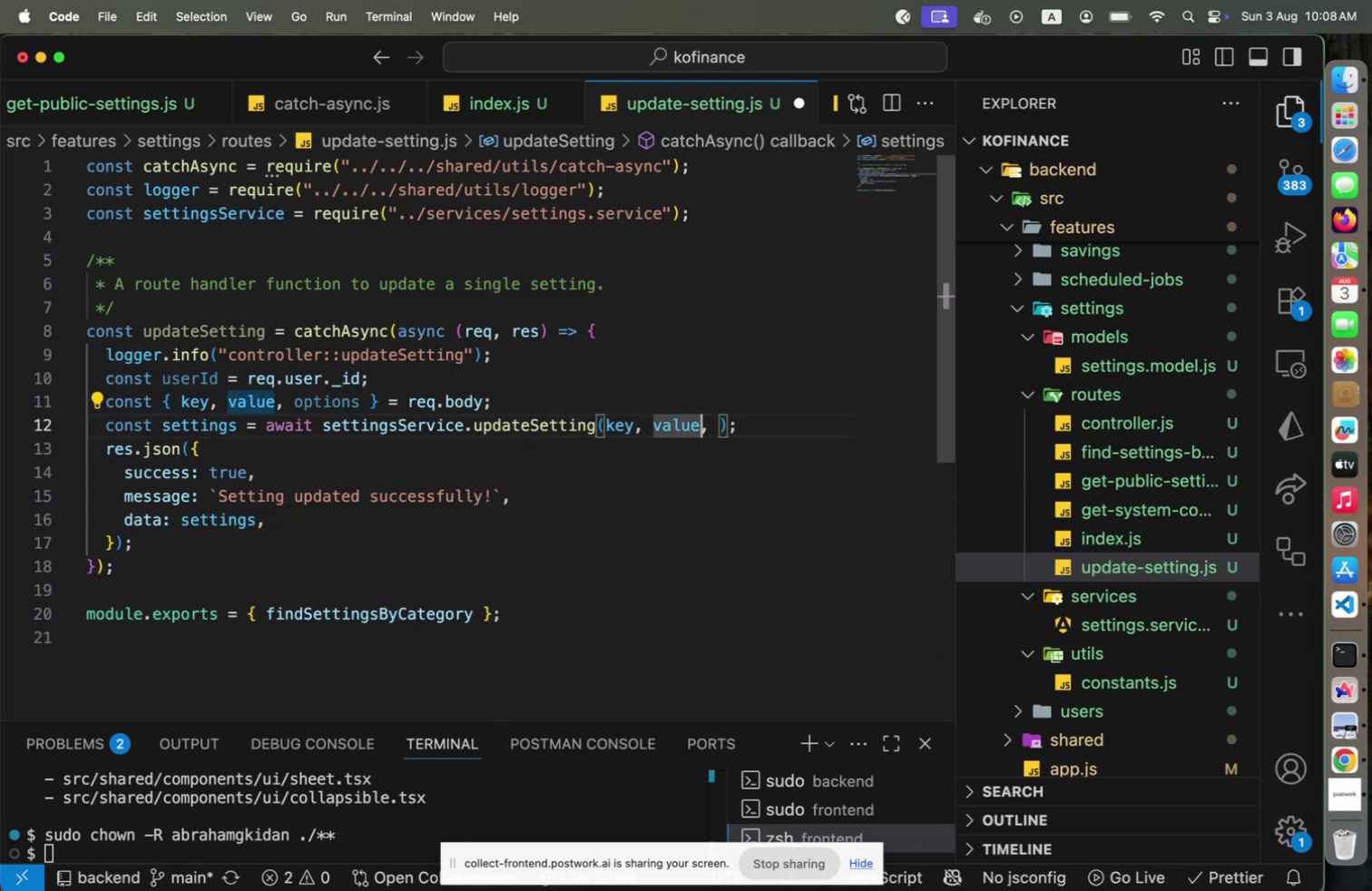 
key(ArrowRight)
 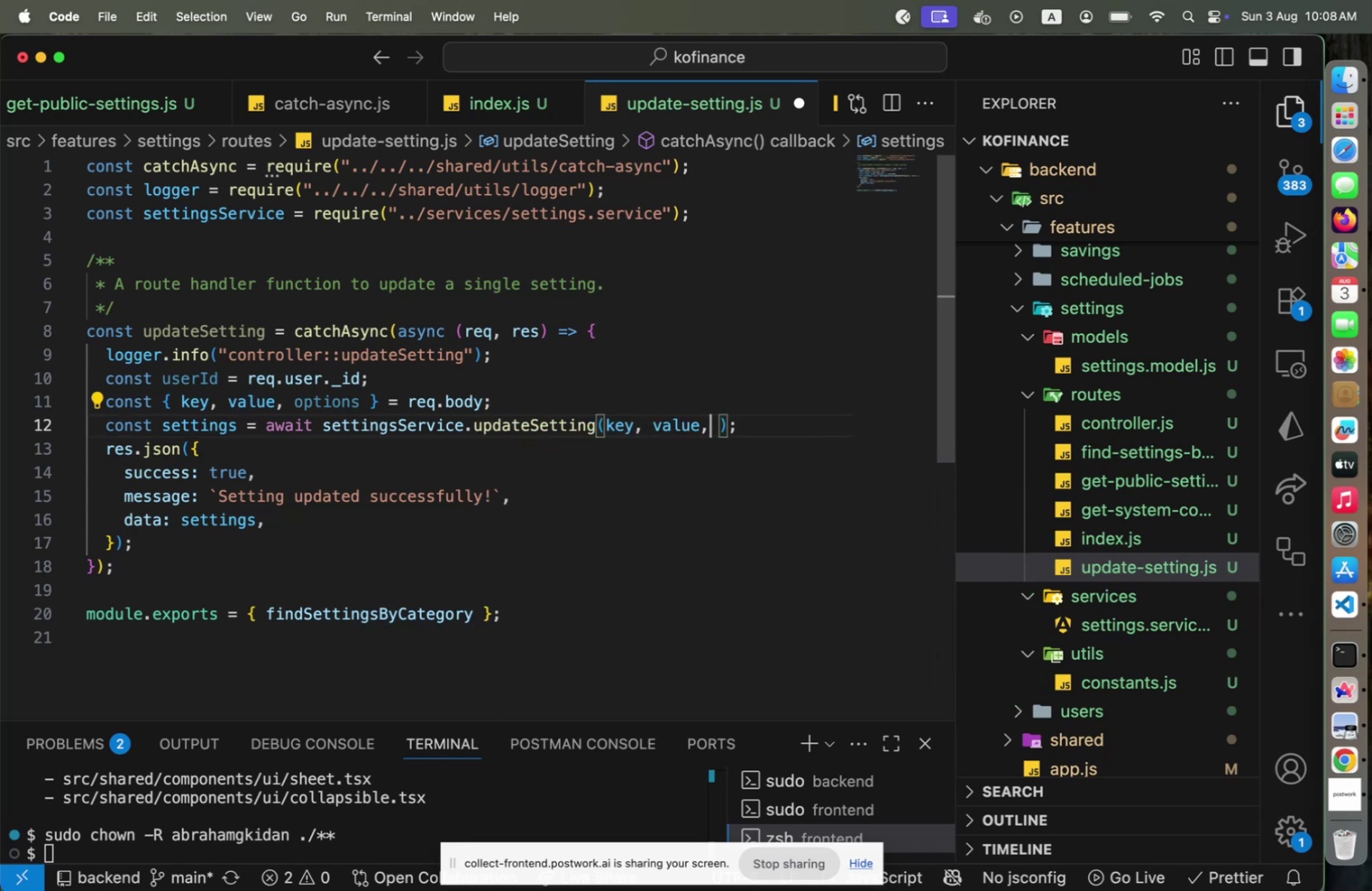 
key(Backspace)
 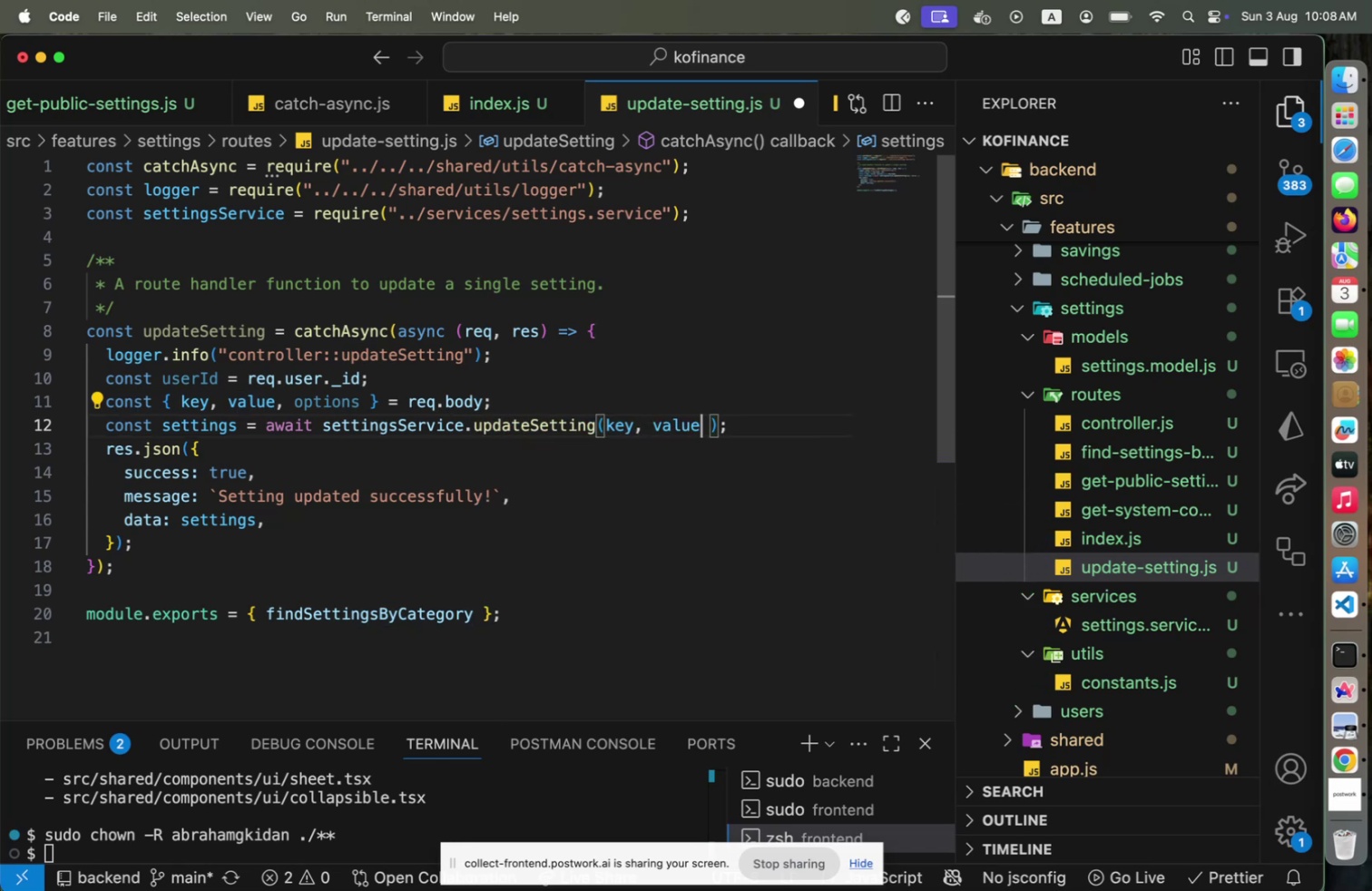 
key(Comma)
 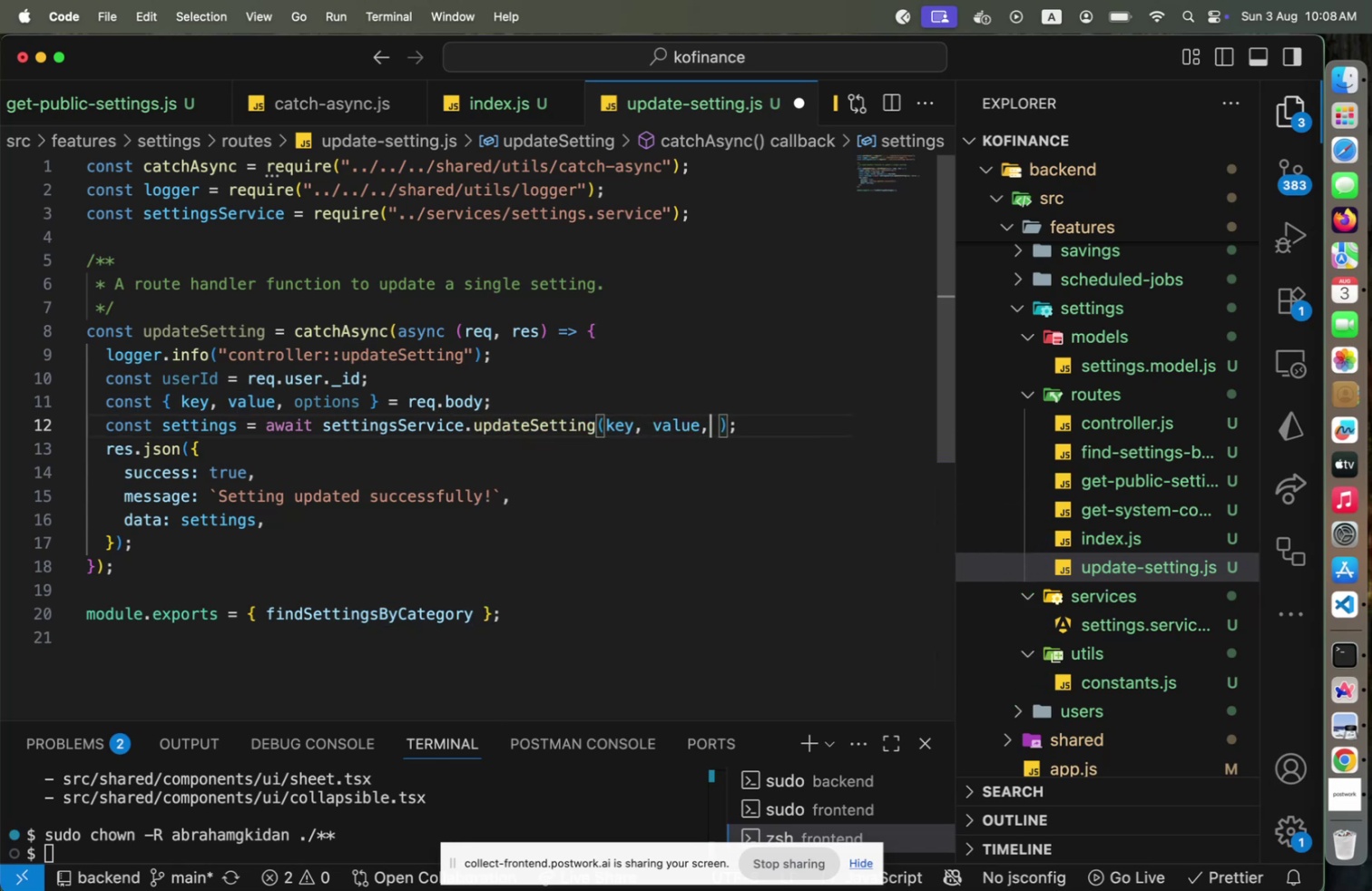 
key(Space)
 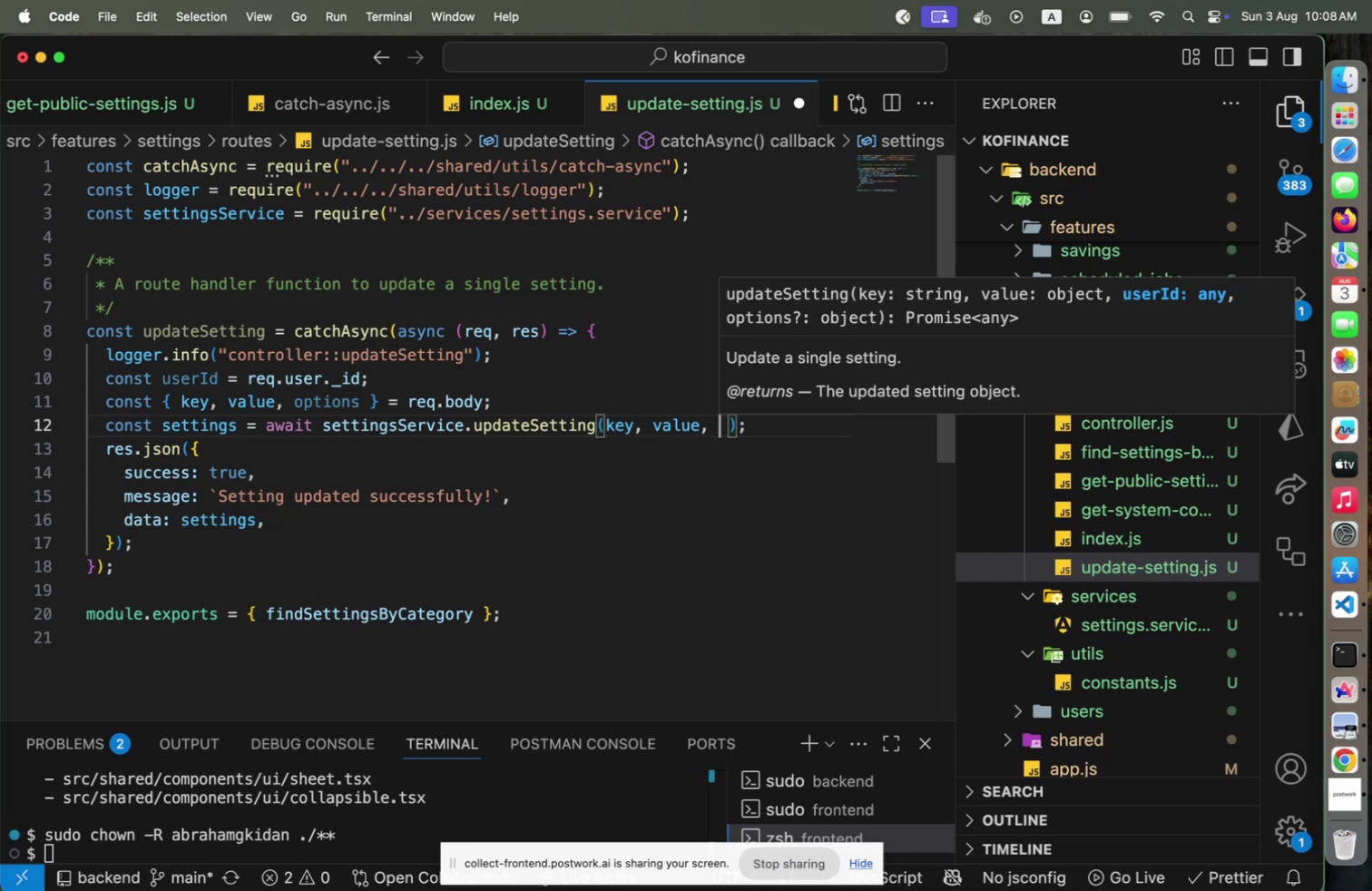 
type(userId, options)
 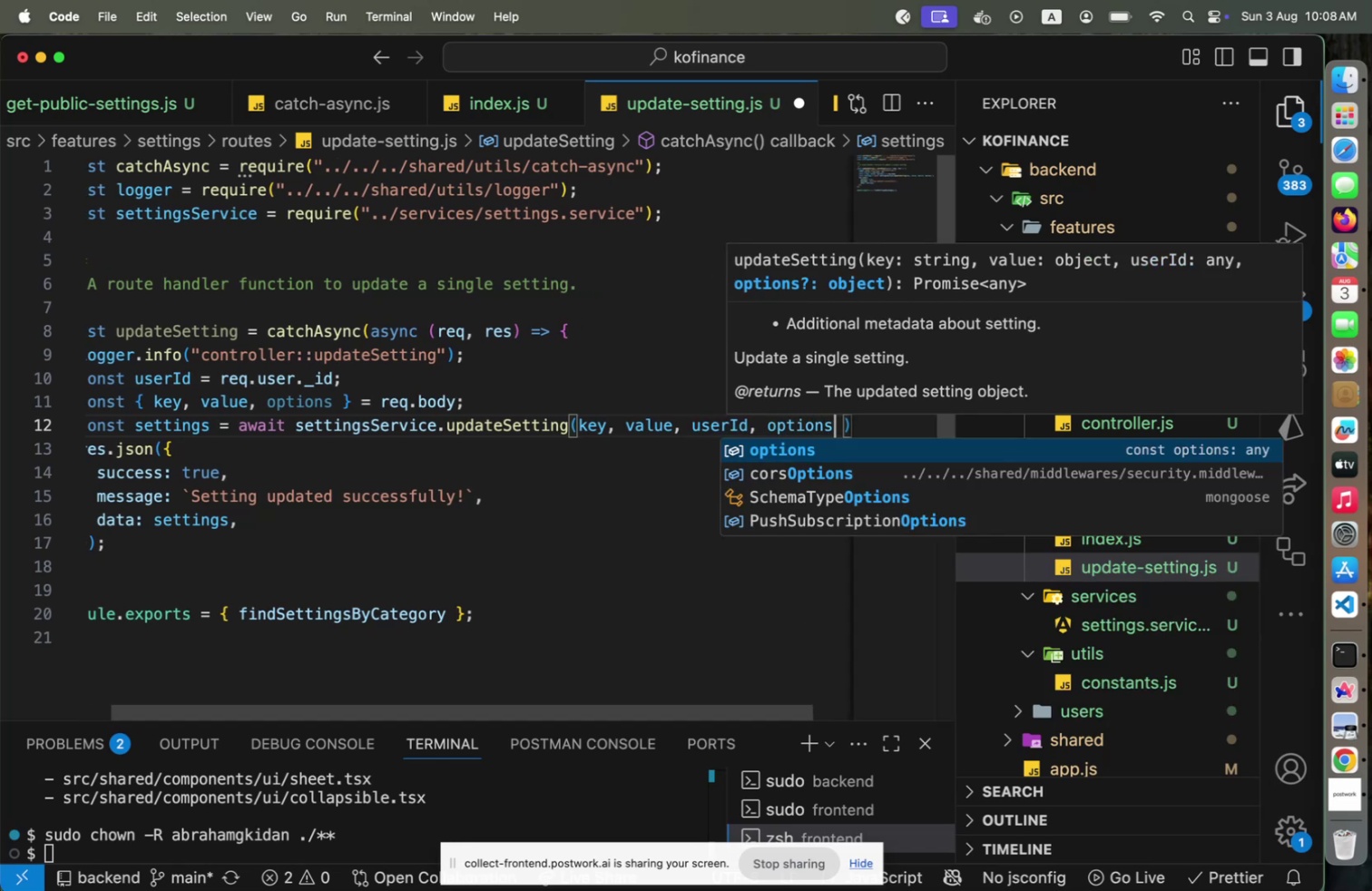 
key(ArrowRight)
 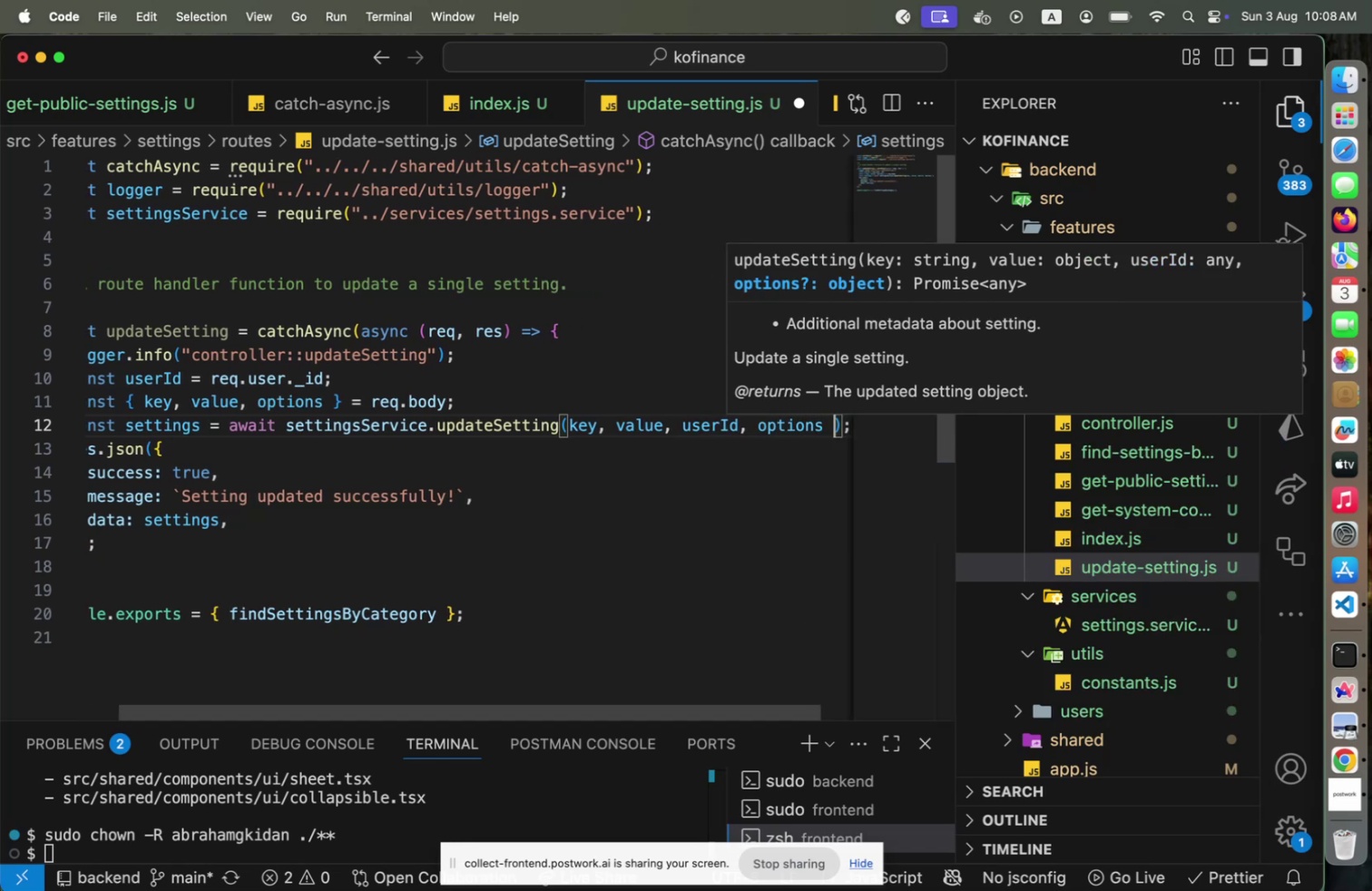 
key(Backspace)
 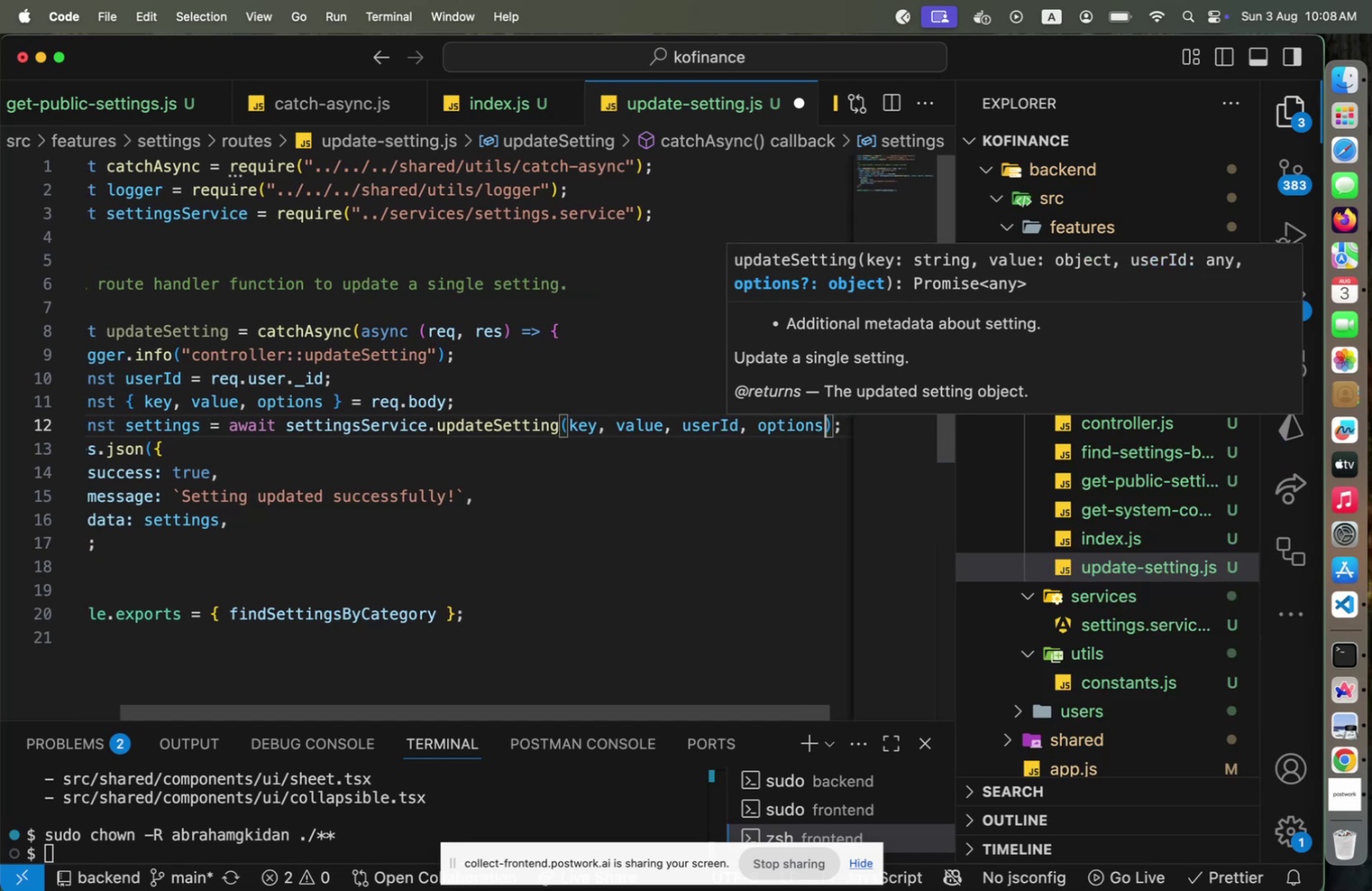 
key(ArrowRight)
 